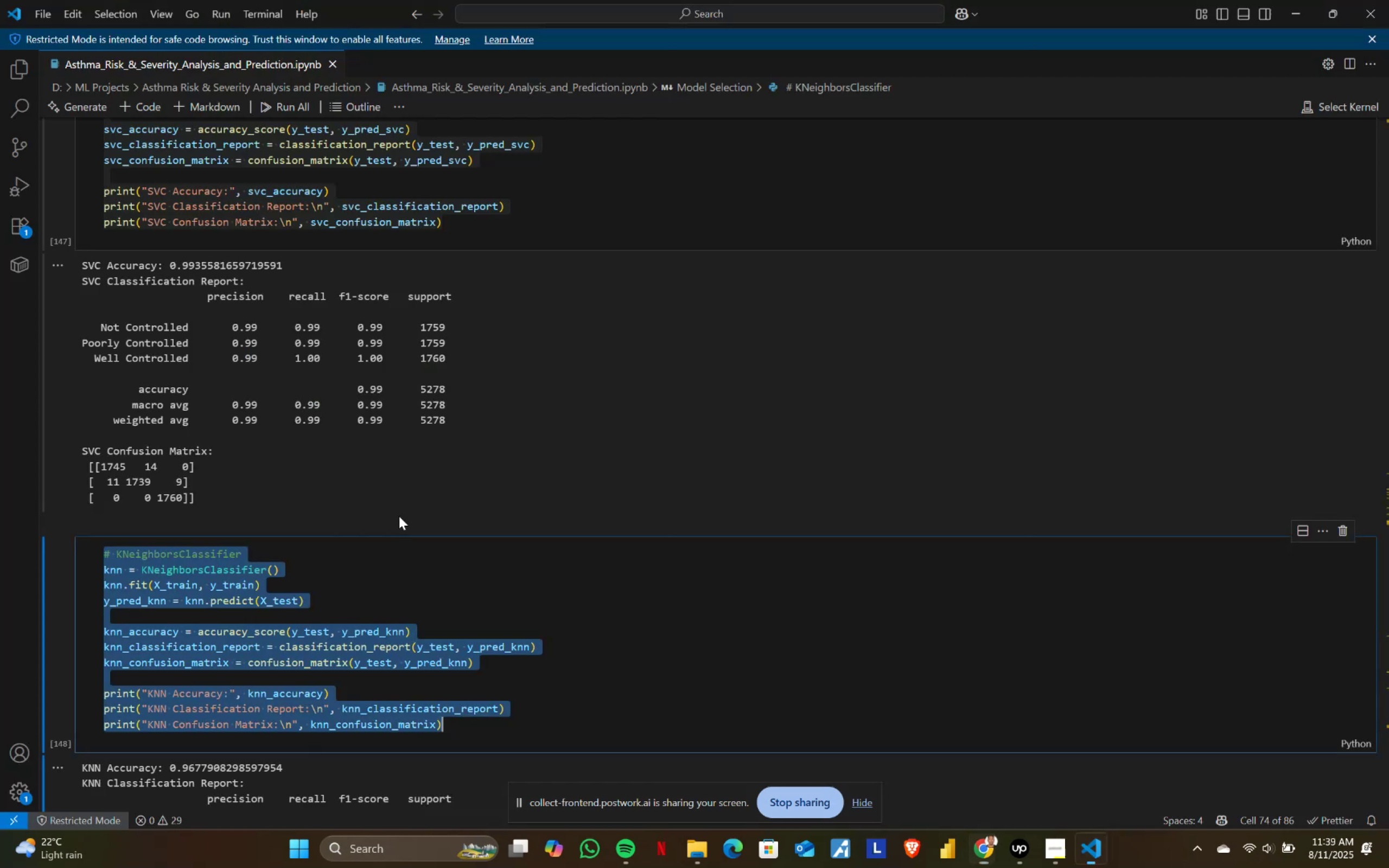 
scroll: coordinate [399, 516], scroll_direction: down, amount: 12.0
 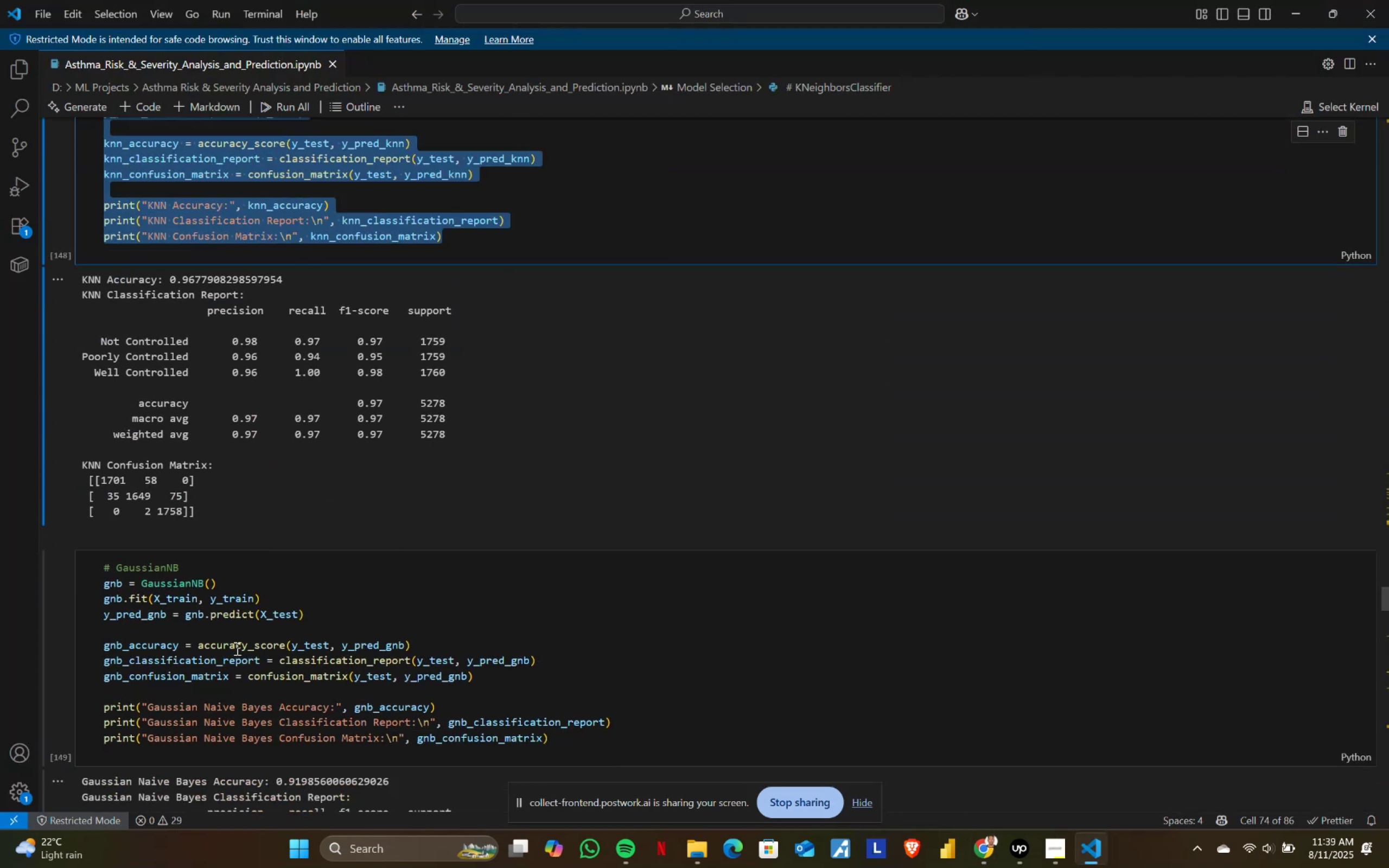 
left_click([226, 641])
 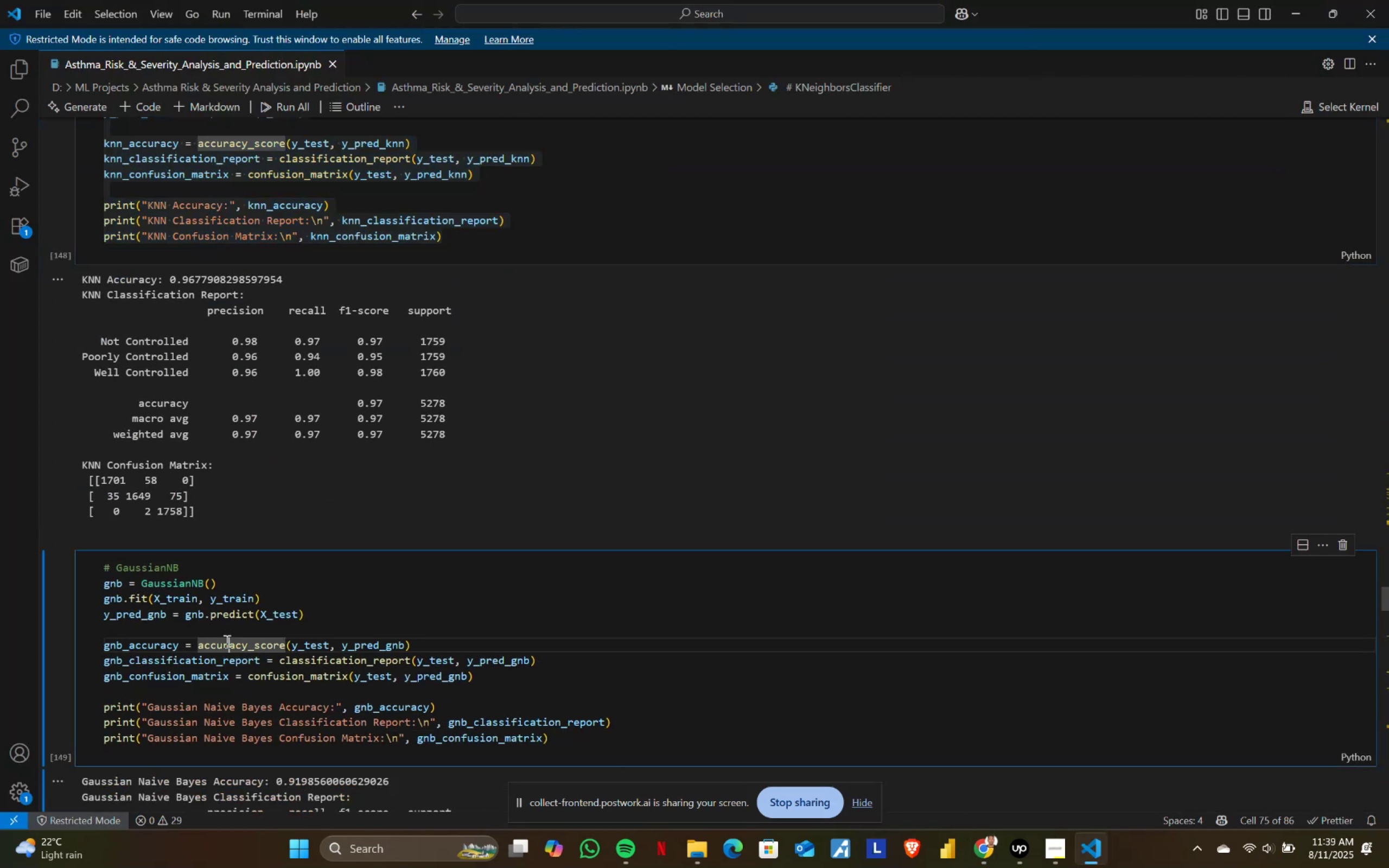 
key(Control+ControlLeft)
 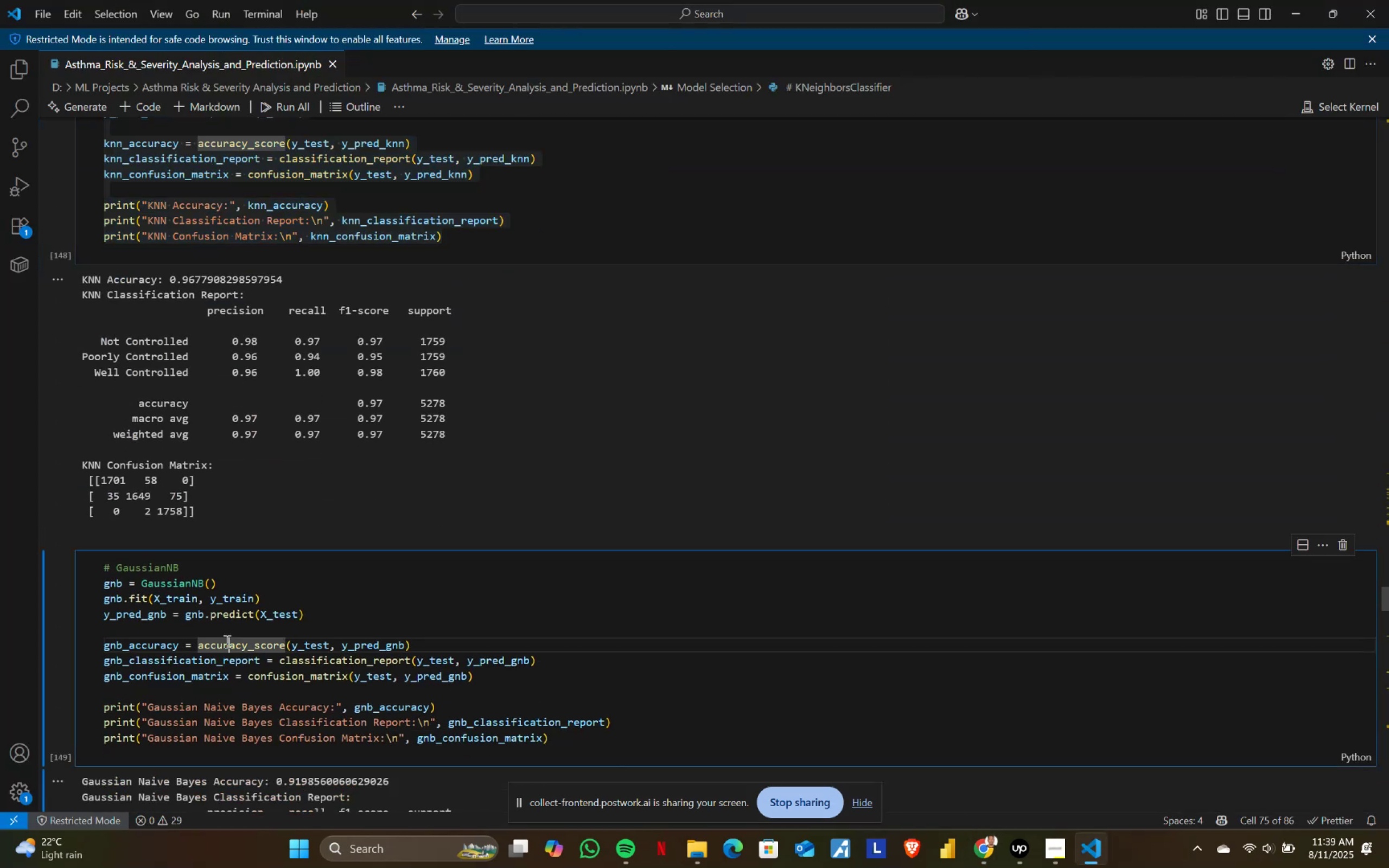 
key(Control+A)
 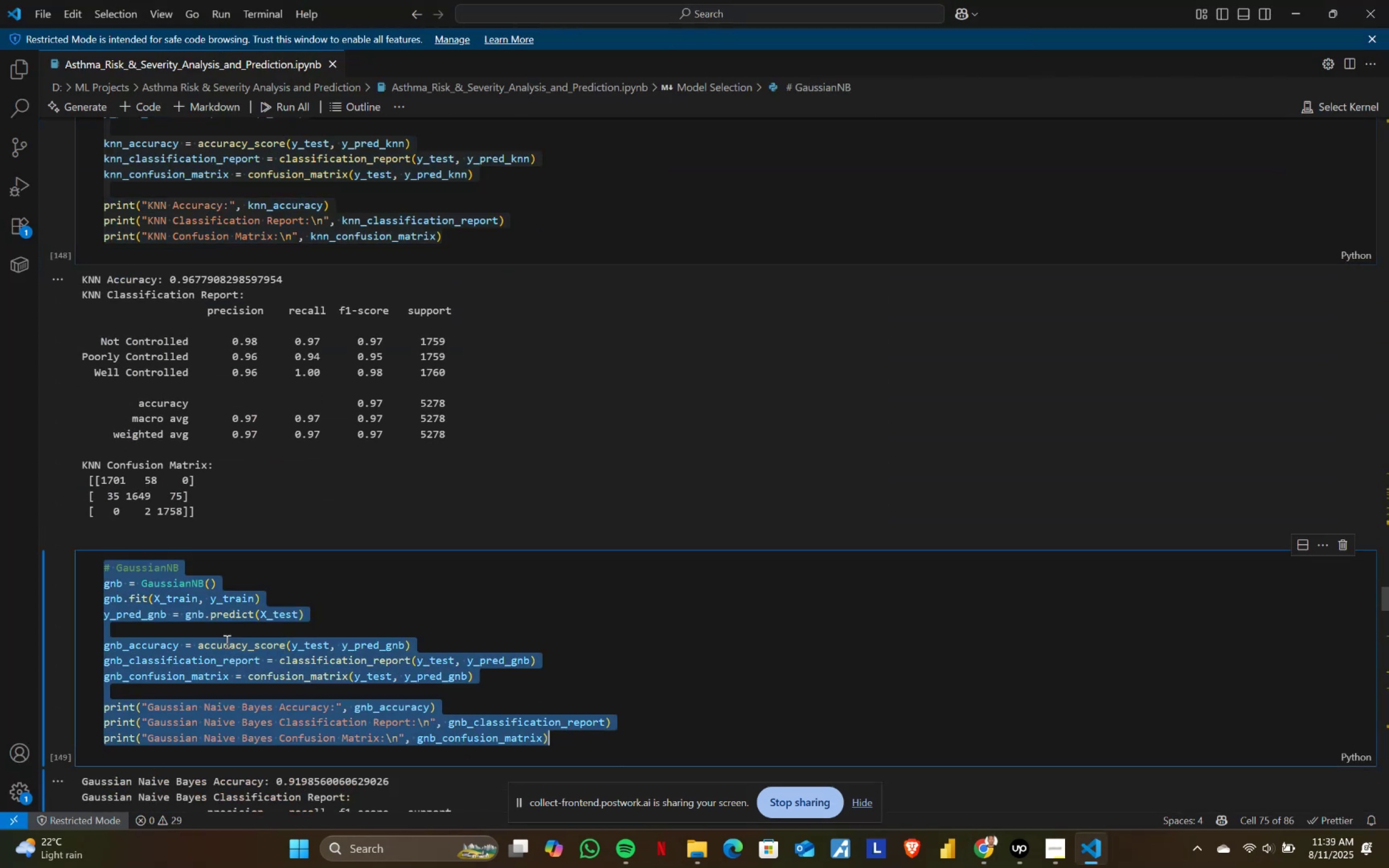 
key(Control+ControlLeft)
 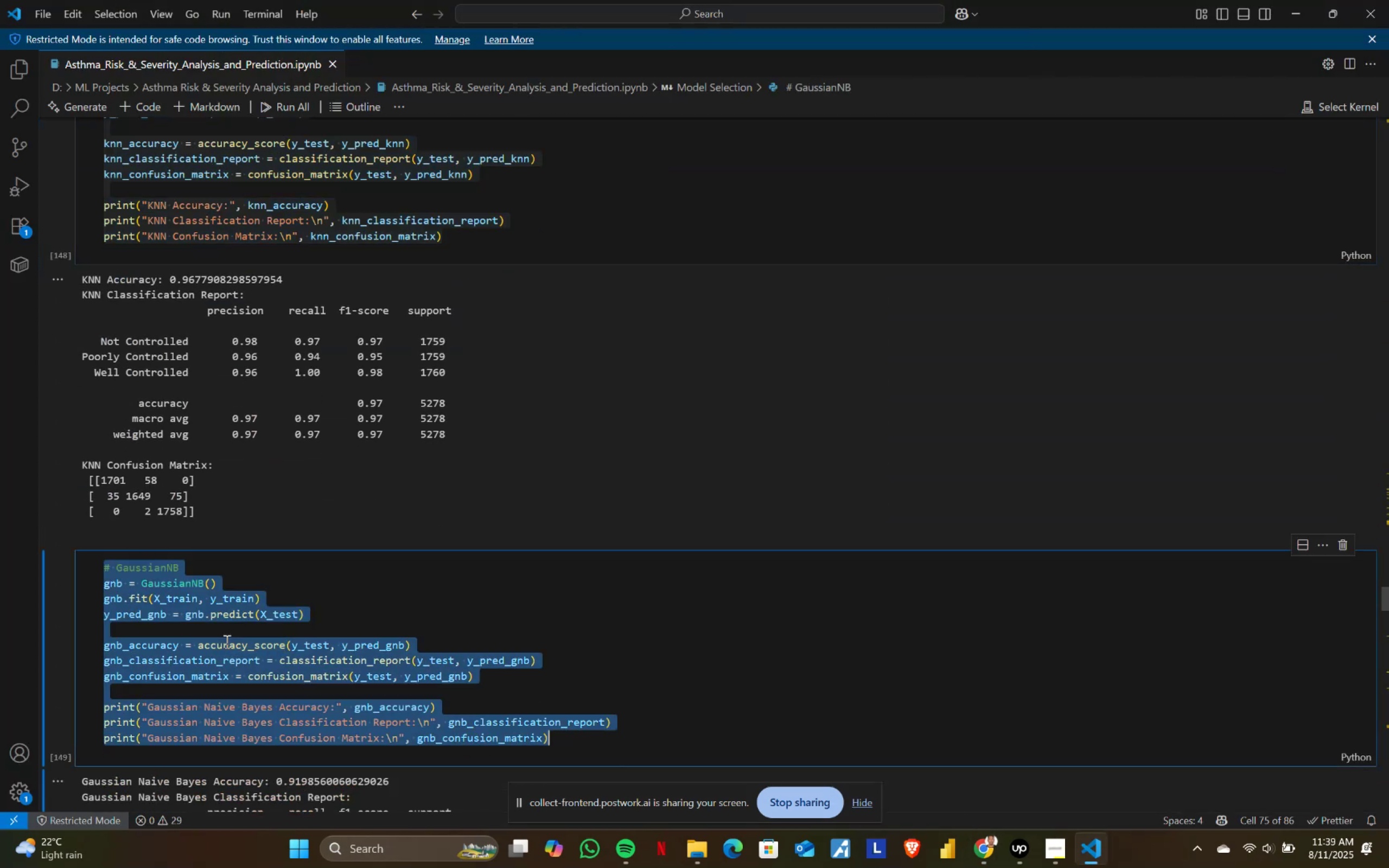 
key(Control+C)
 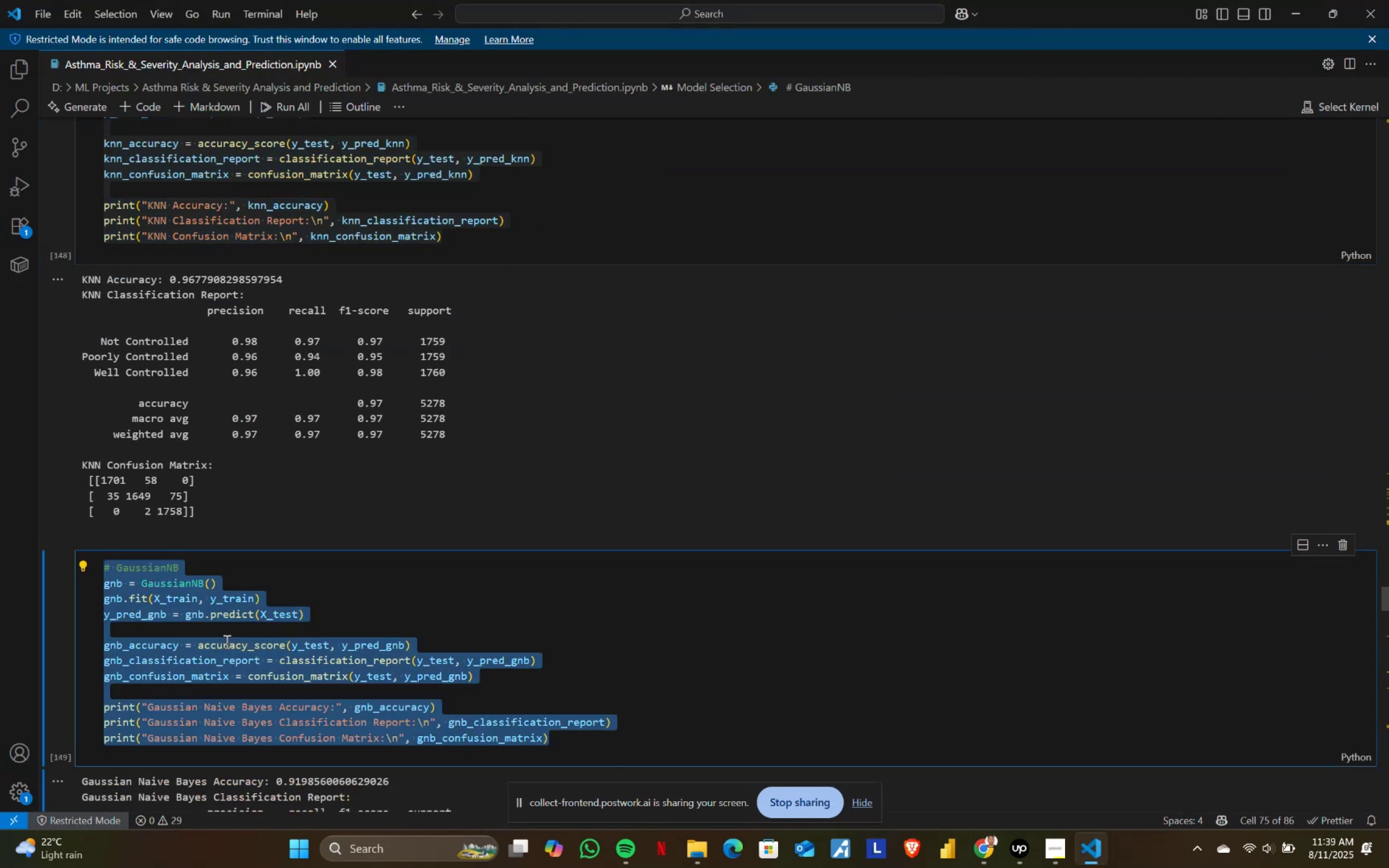 
key(Alt+AltLeft)
 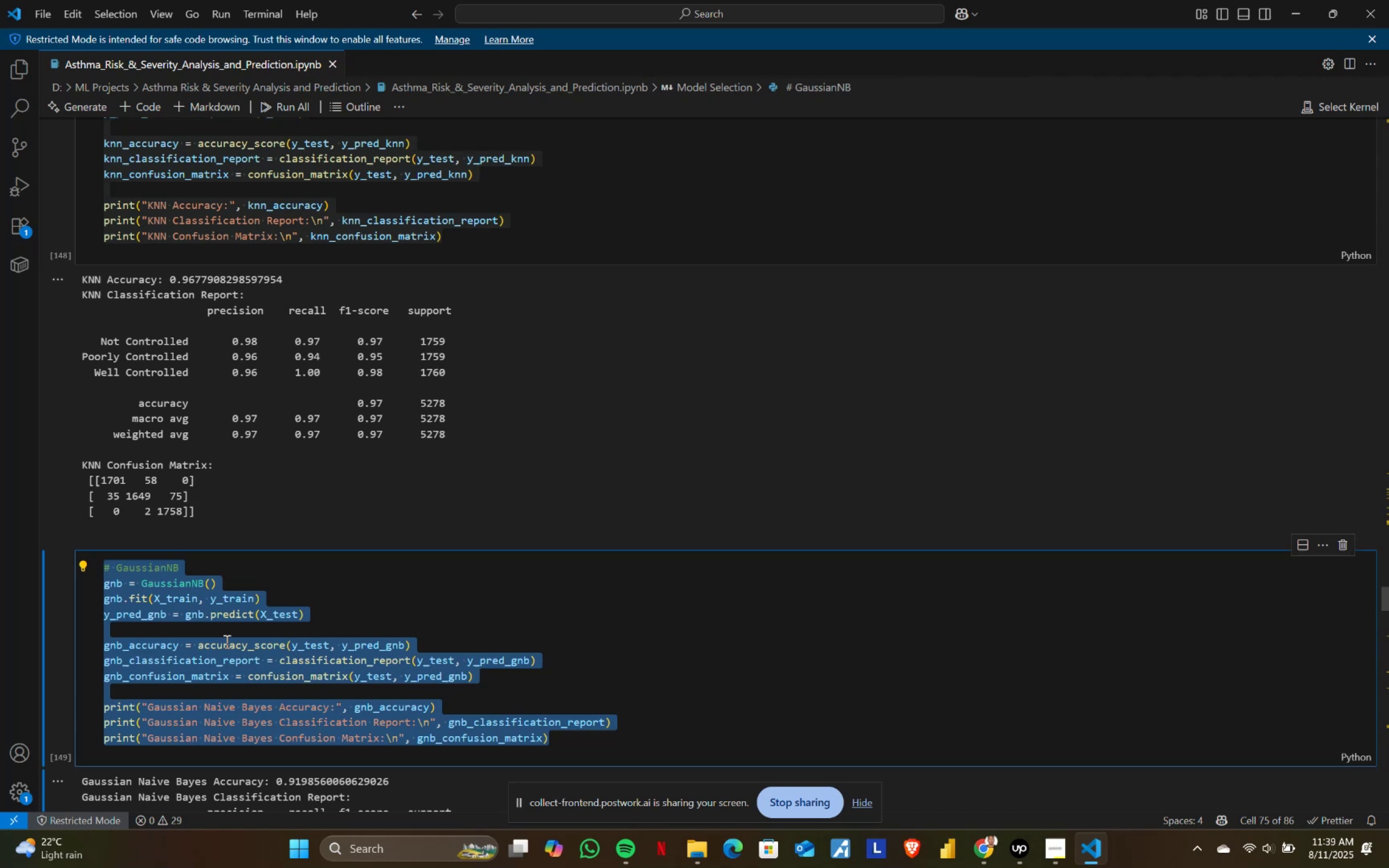 
key(Alt+Tab)
 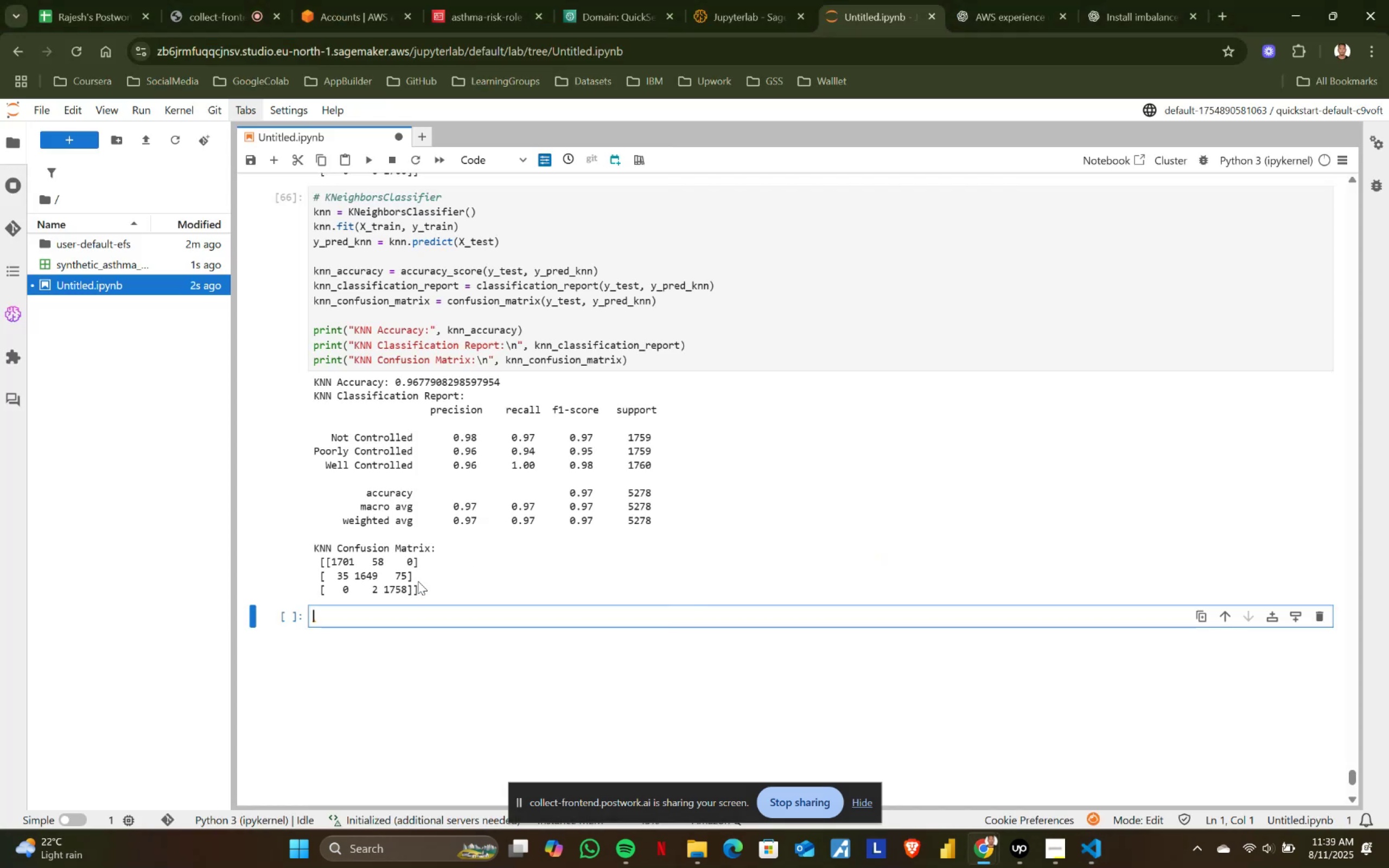 
key(Control+ControlLeft)
 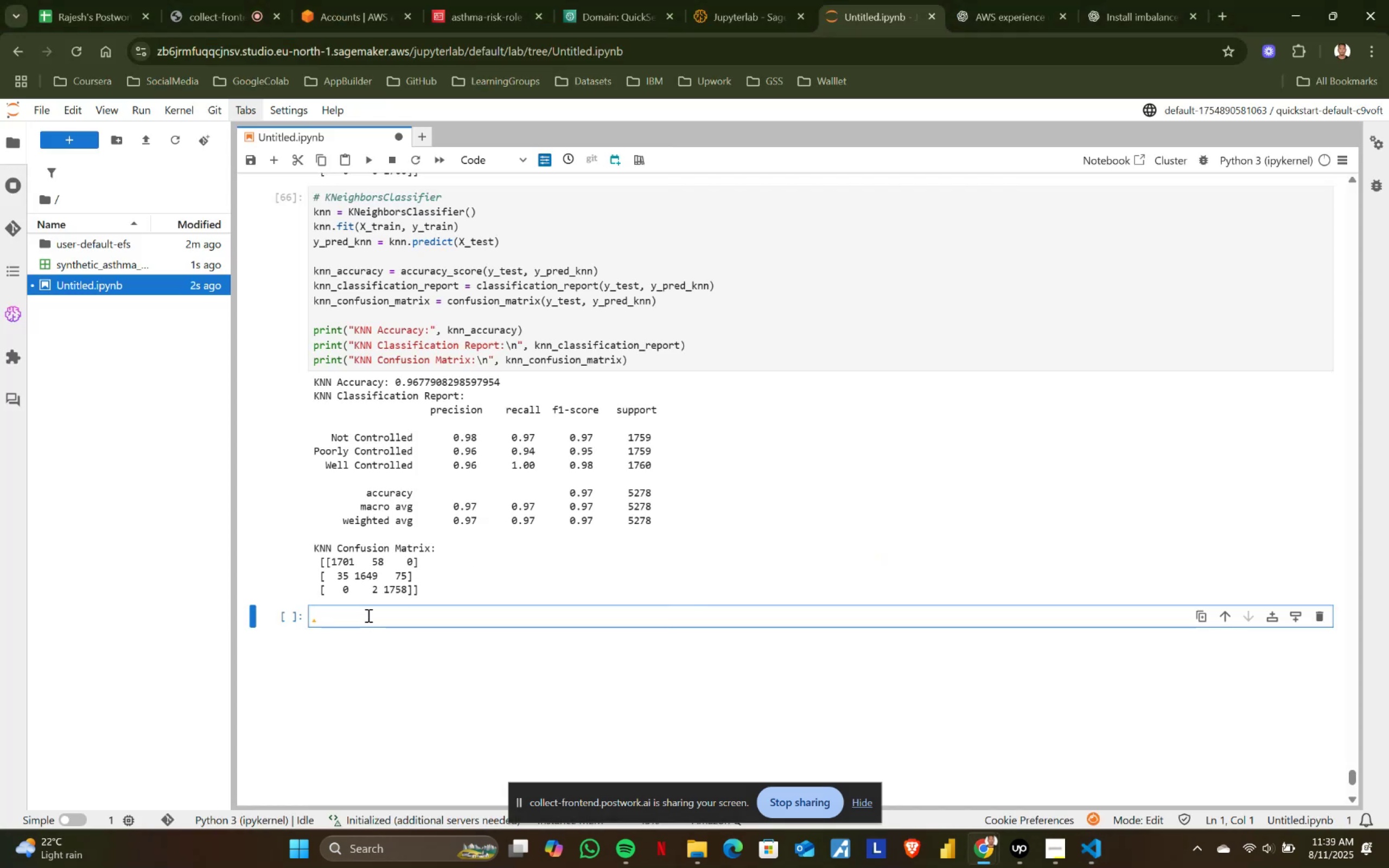 
key(Control+V)
 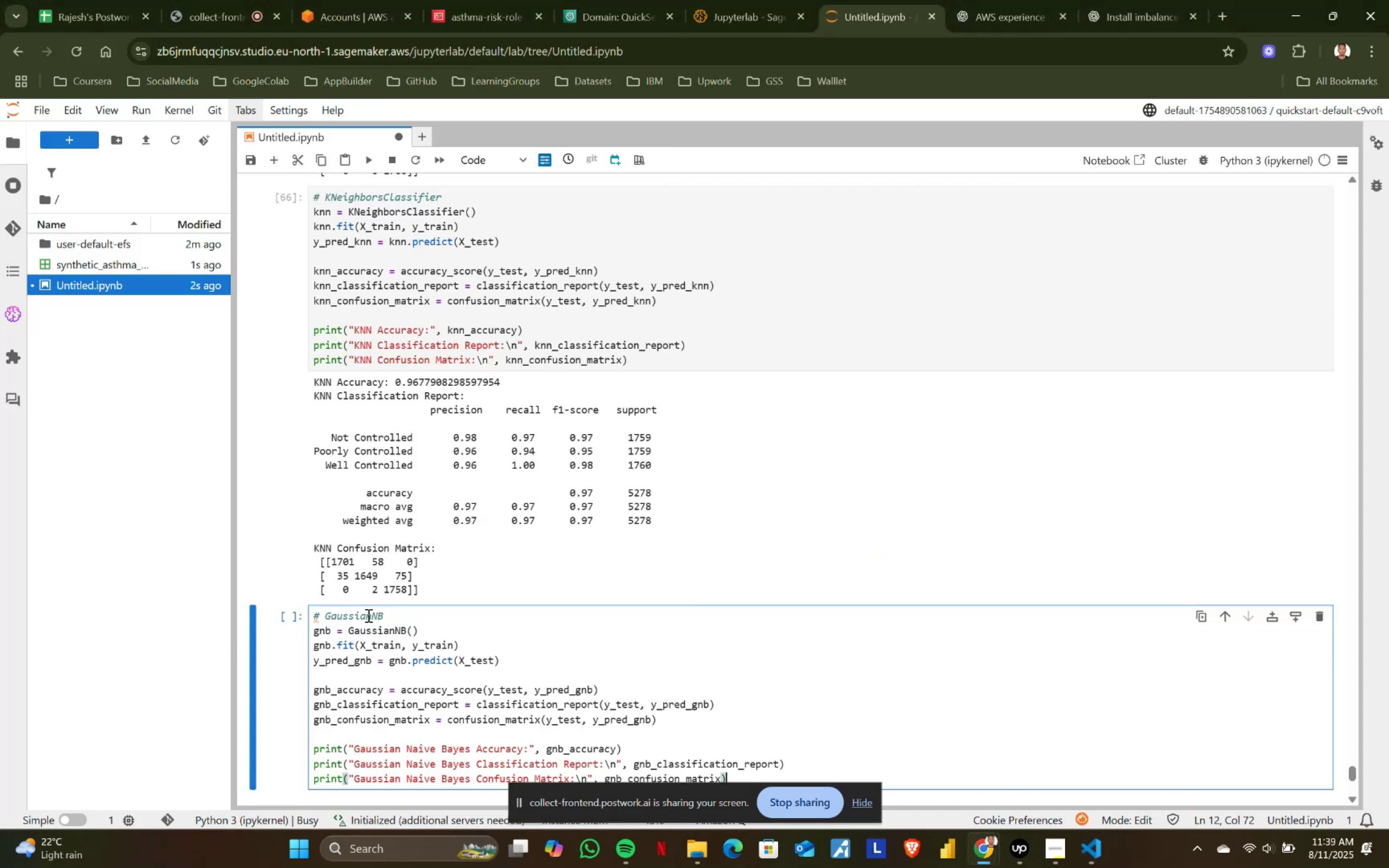 
key(Shift+ShiftRight)
 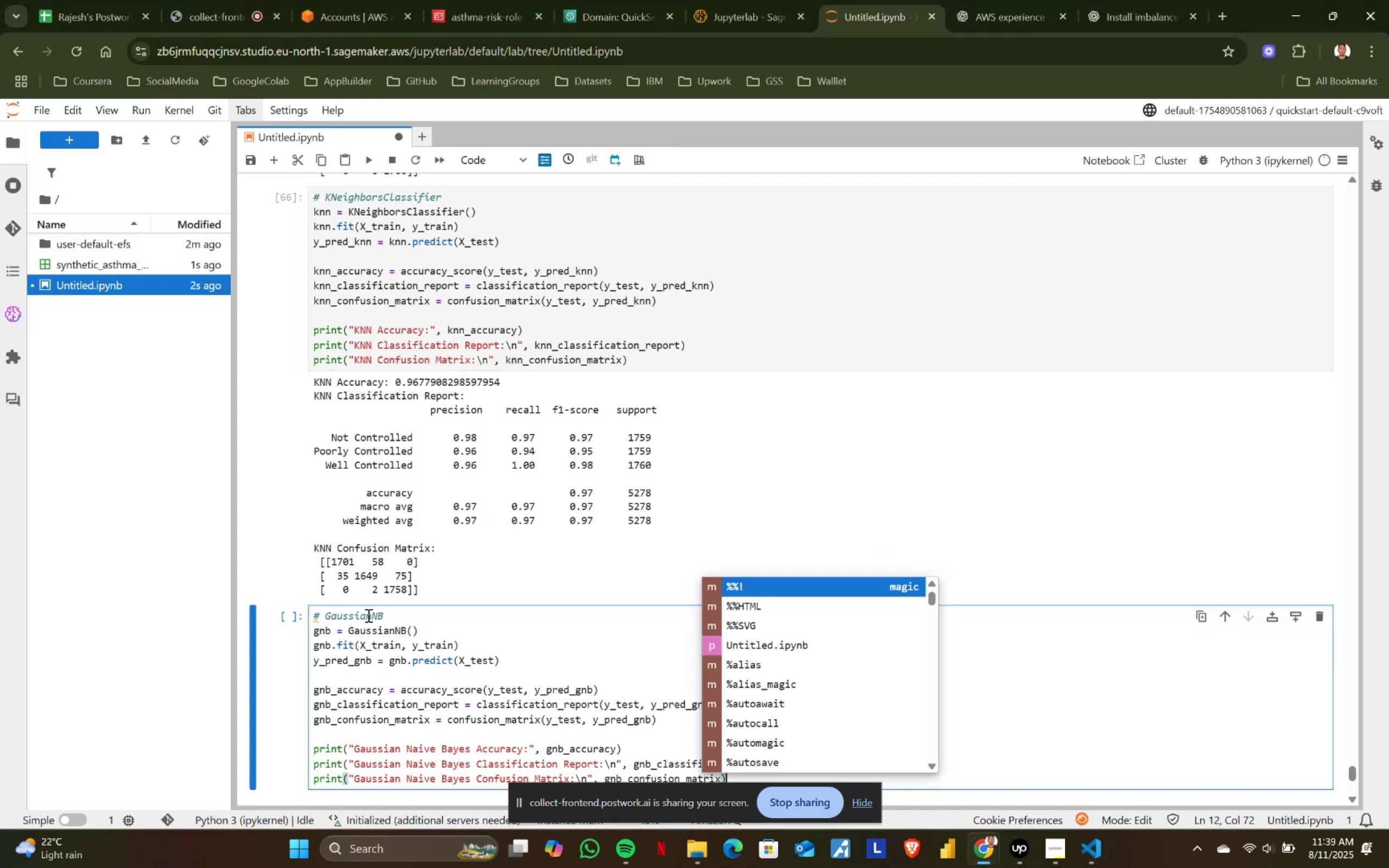 
key(Shift+Enter)
 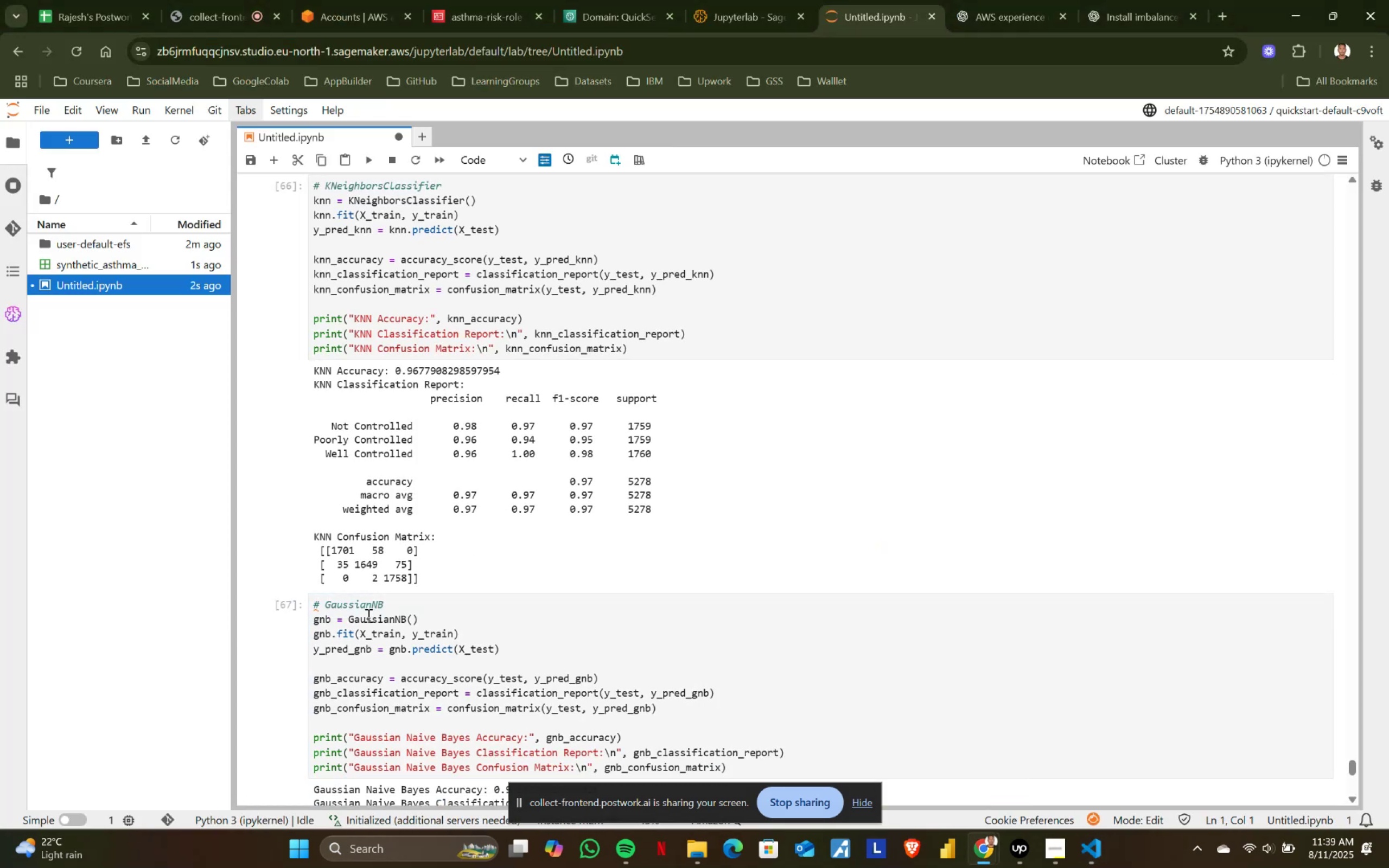 
scroll: coordinate [580, 512], scroll_direction: down, amount: 4.0
 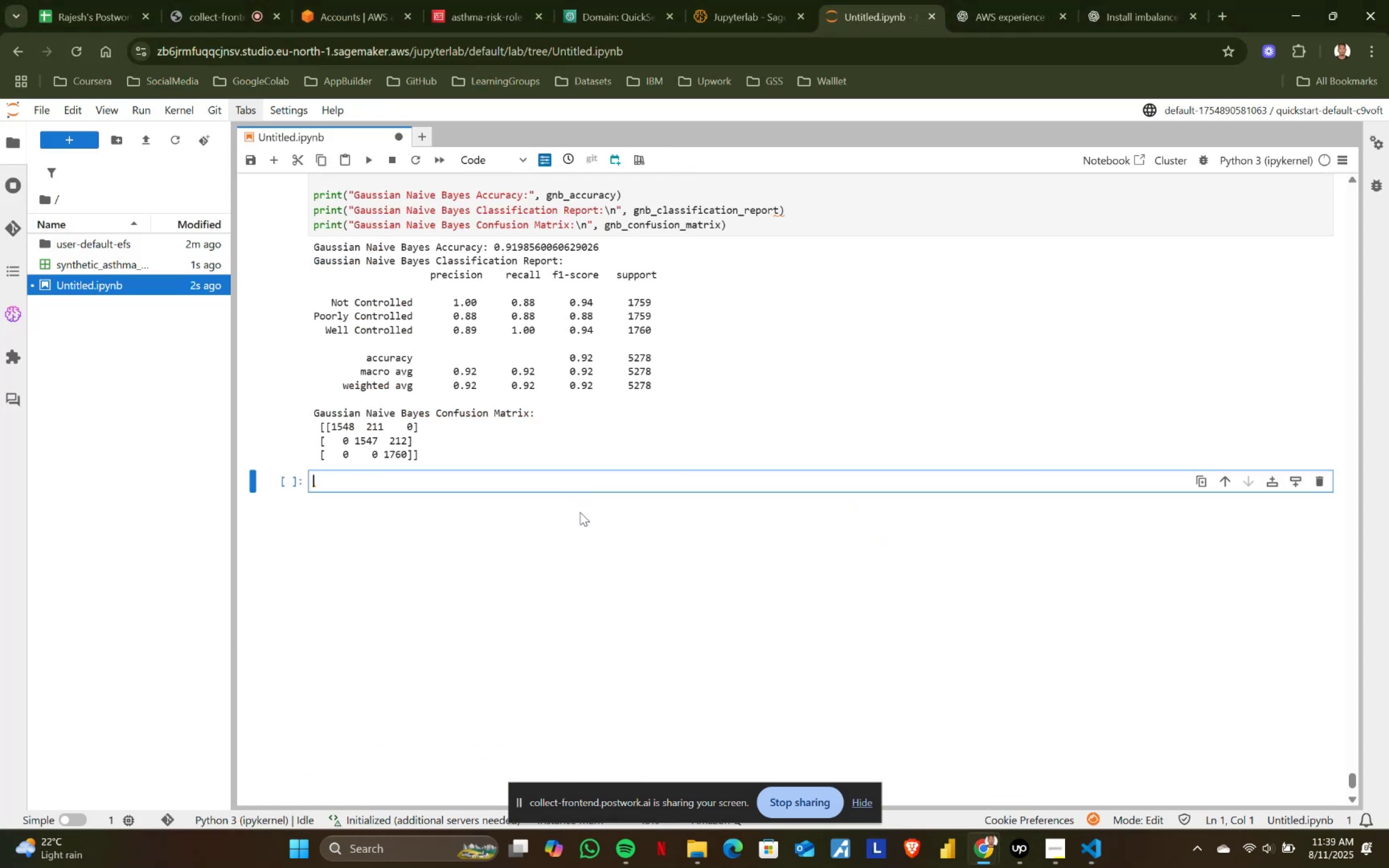 
key(Alt+AltLeft)
 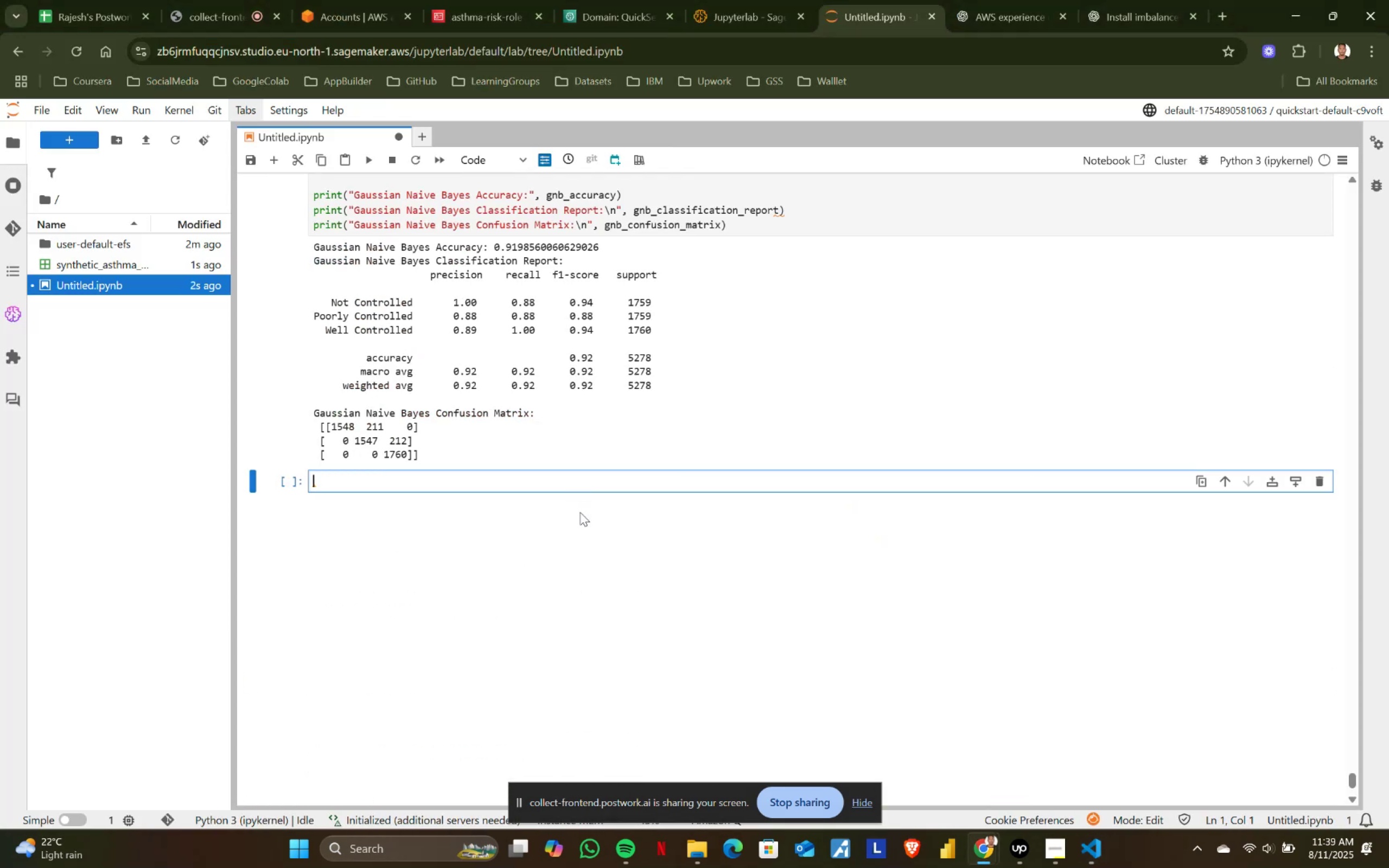 
key(Alt+Tab)
 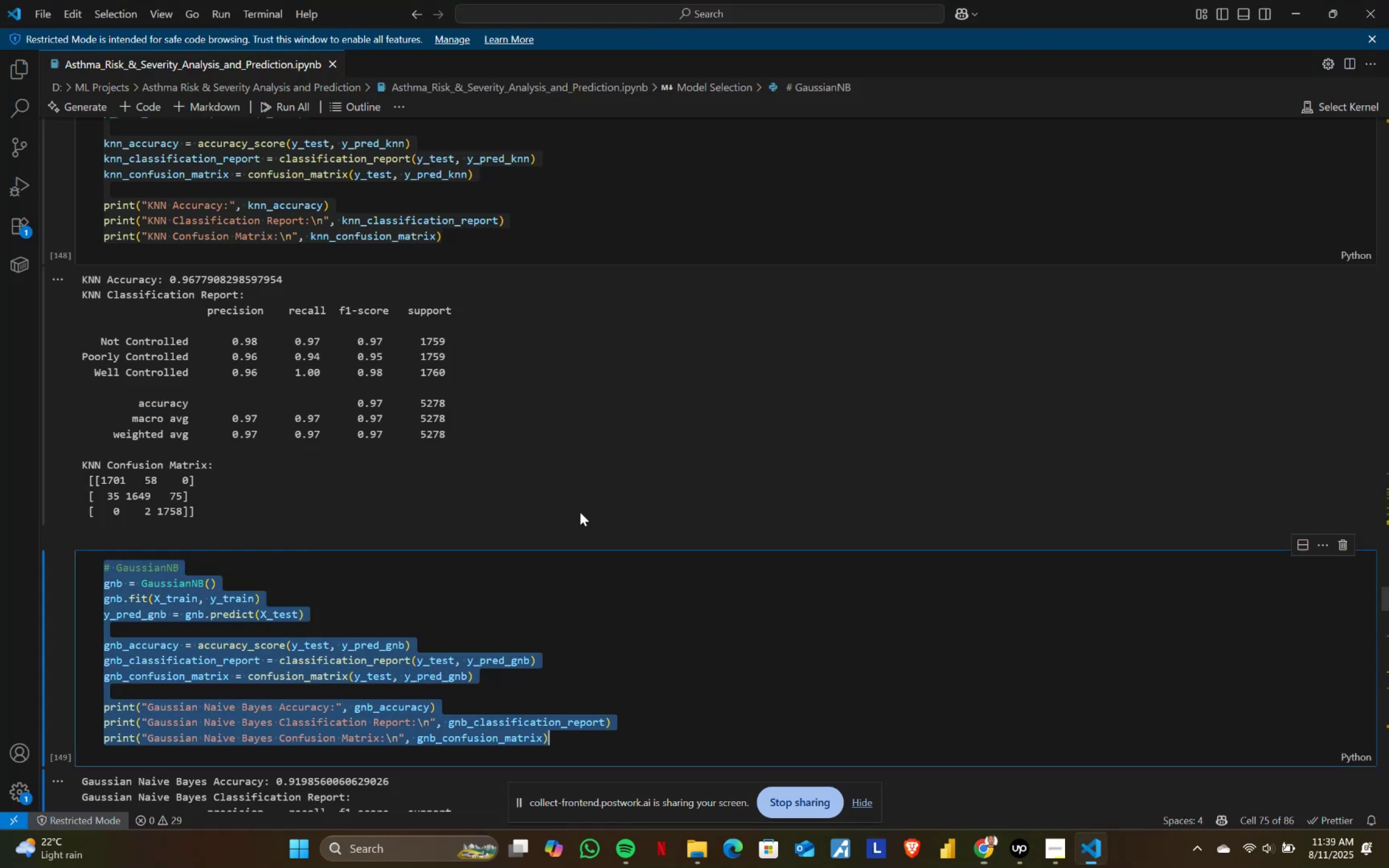 
scroll: coordinate [222, 560], scroll_direction: down, amount: 18.0
 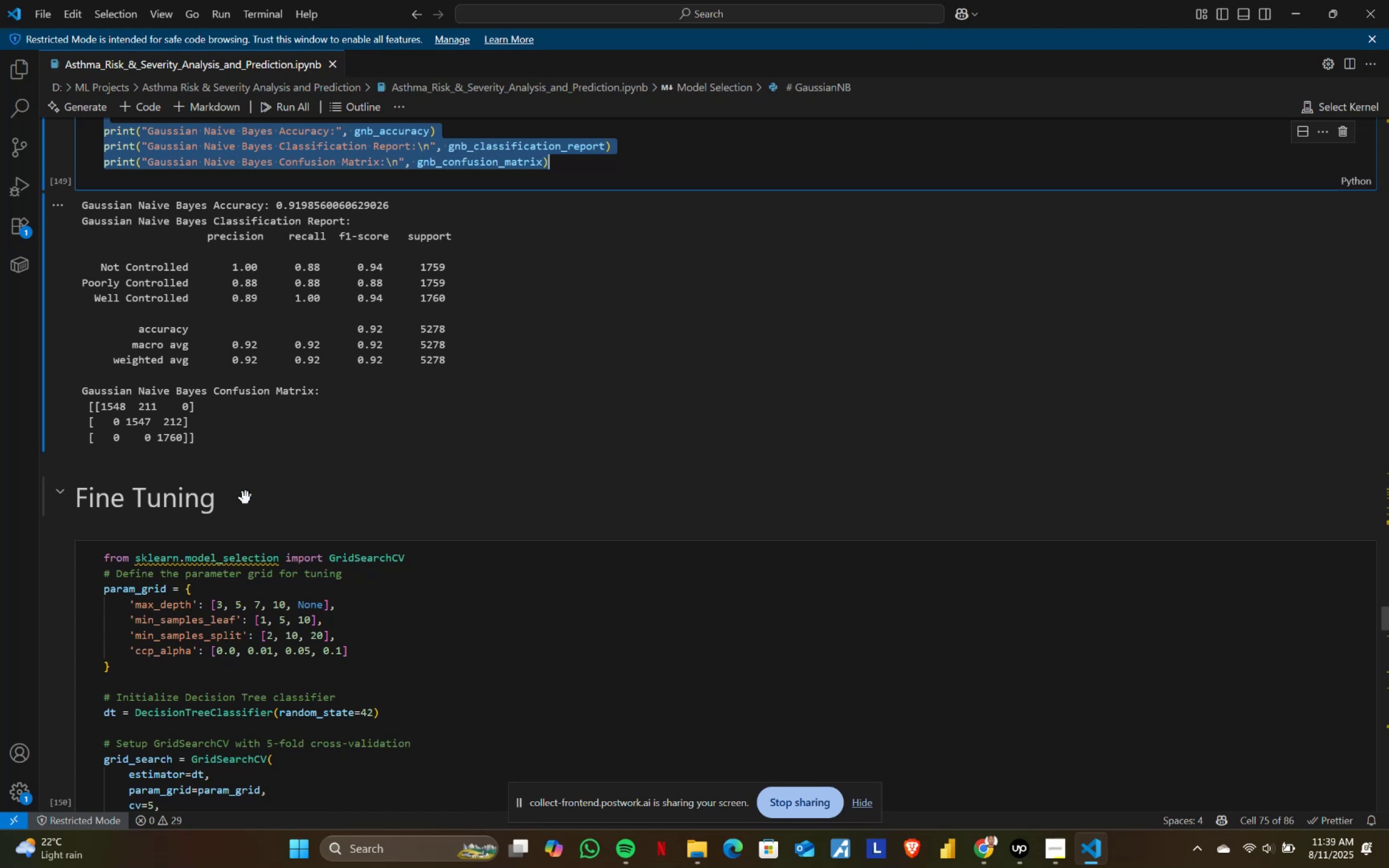 
key(Alt+AltLeft)
 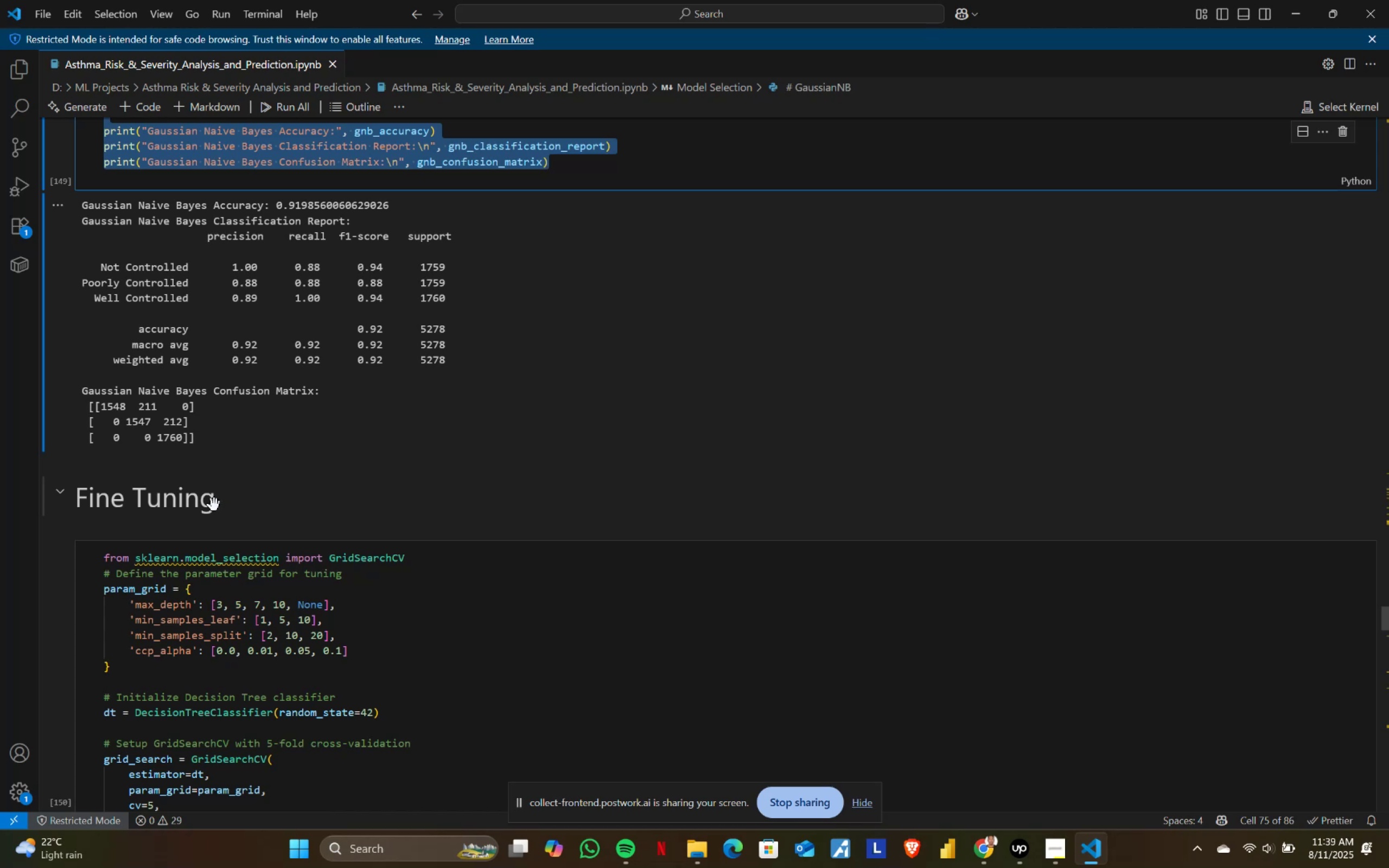 
key(Alt+Tab)
 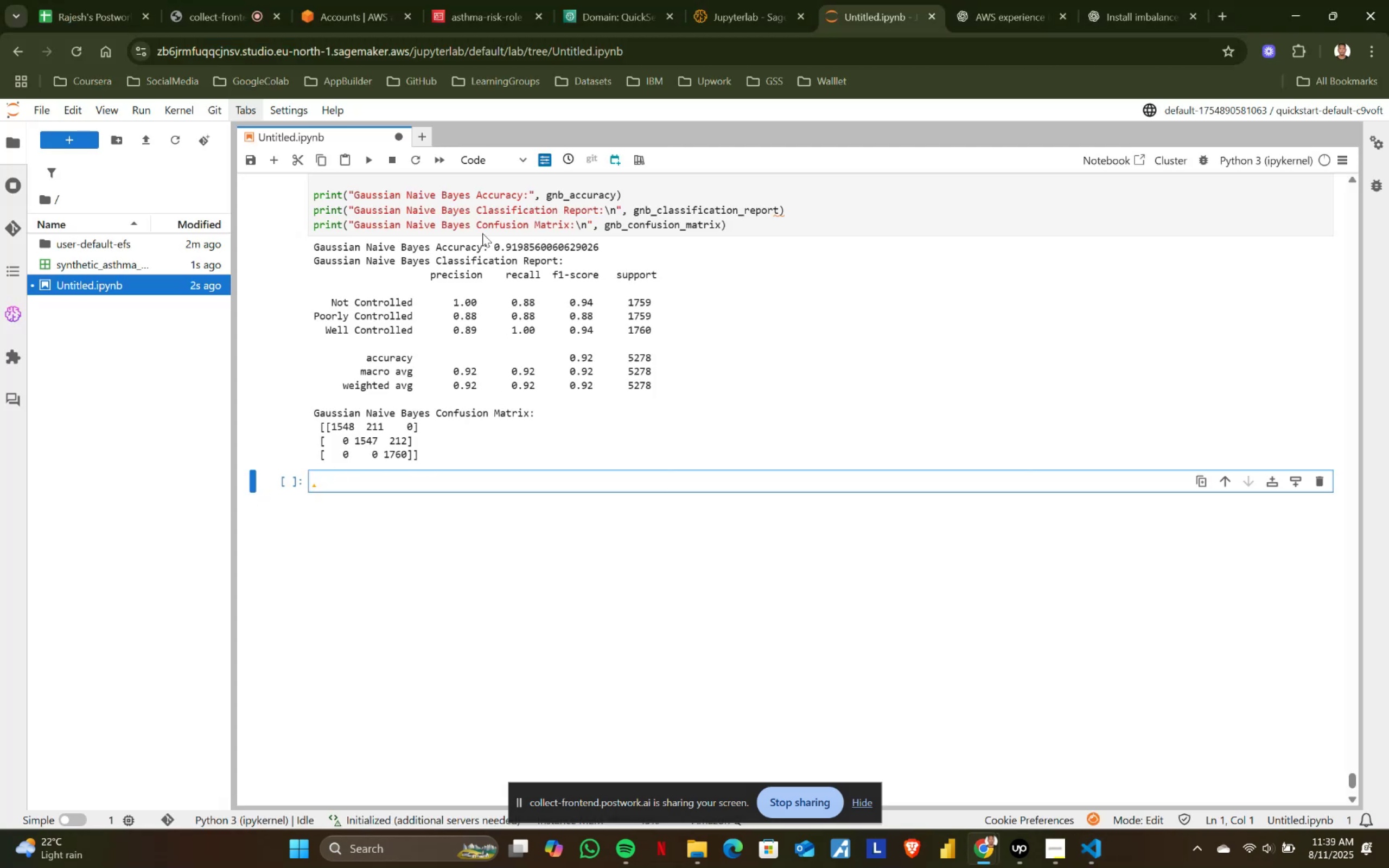 
left_click([494, 167])
 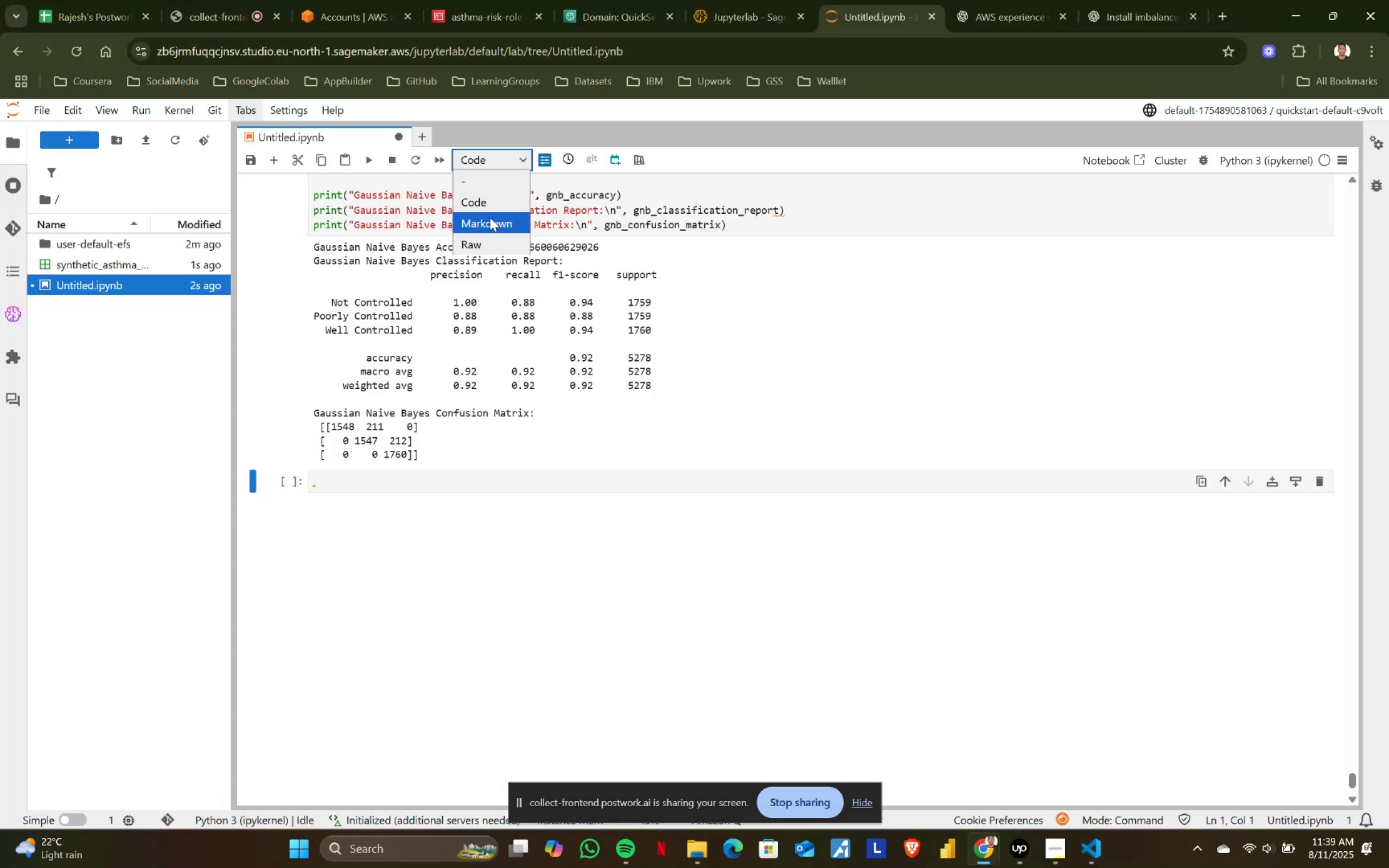 
left_click([489, 221])
 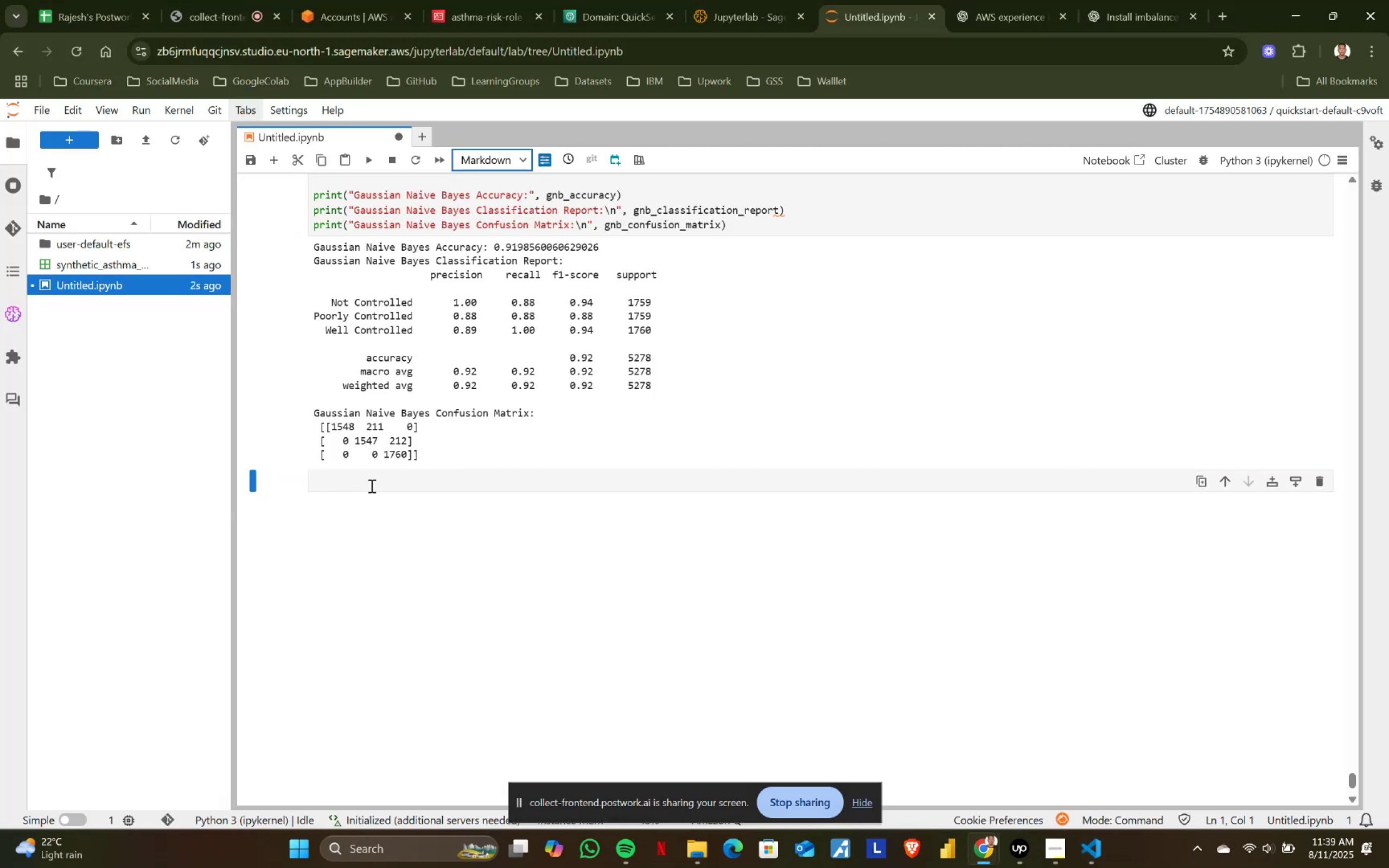 
left_click([371, 482])
 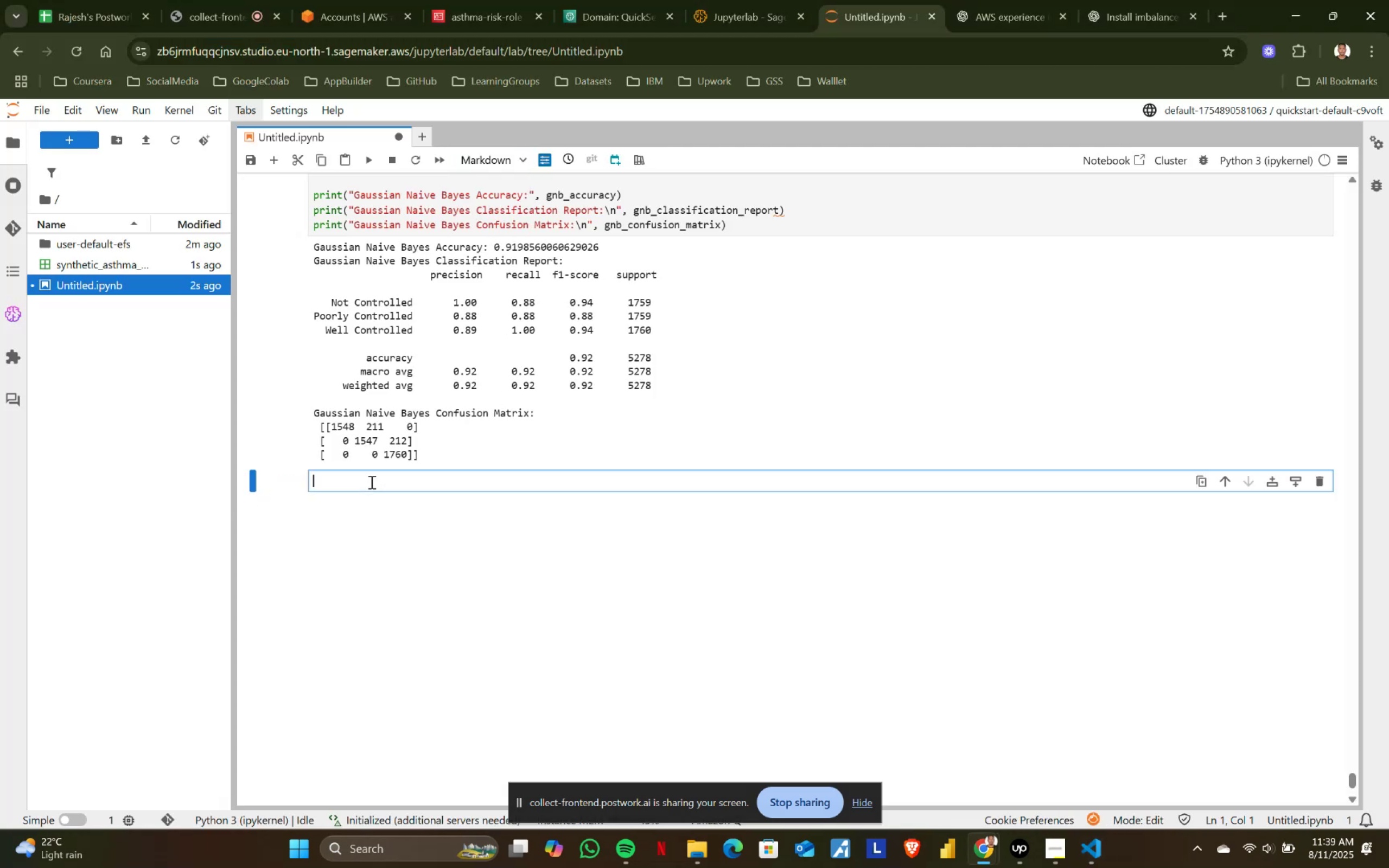 
type(## Fine Tuning)
 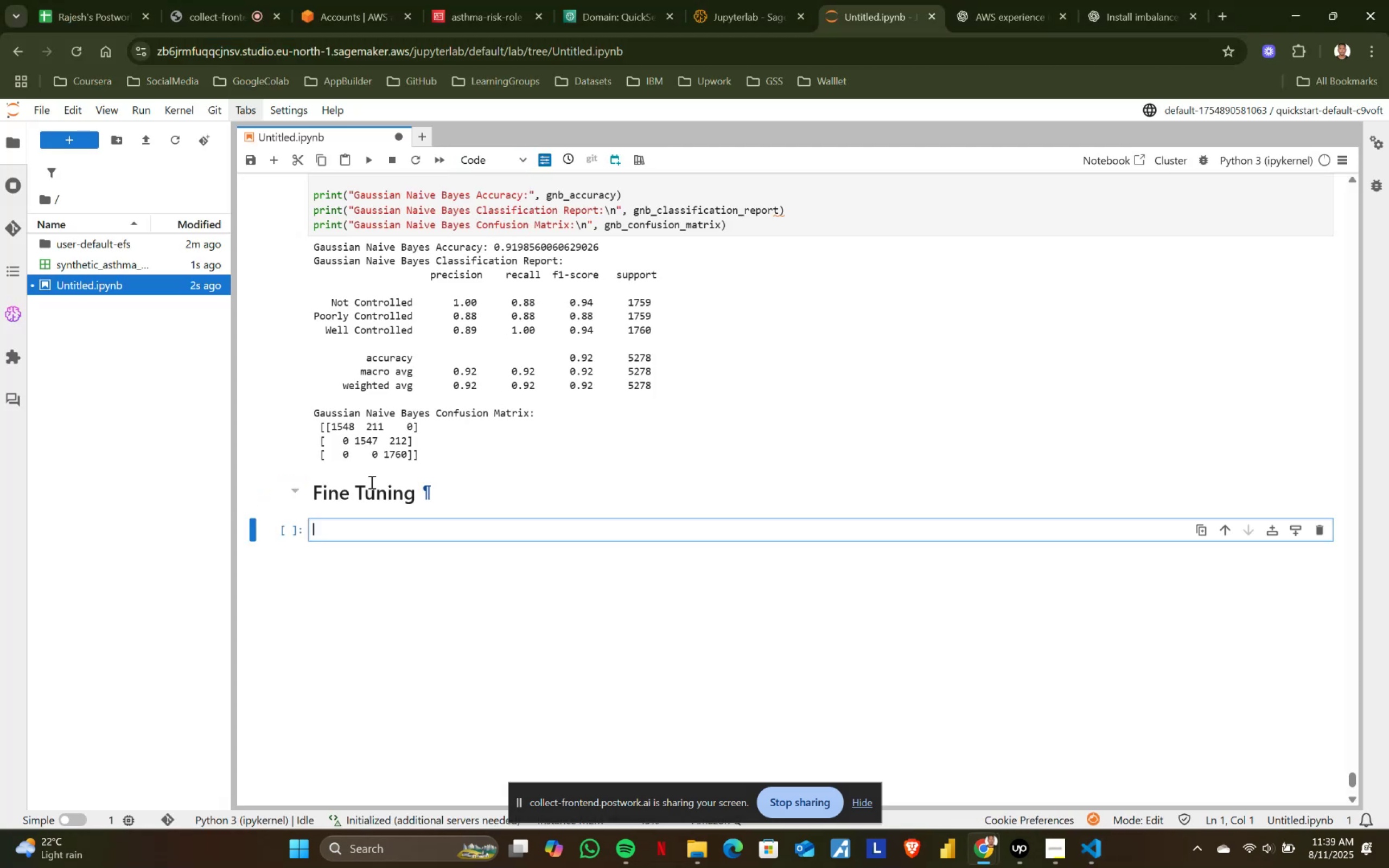 
 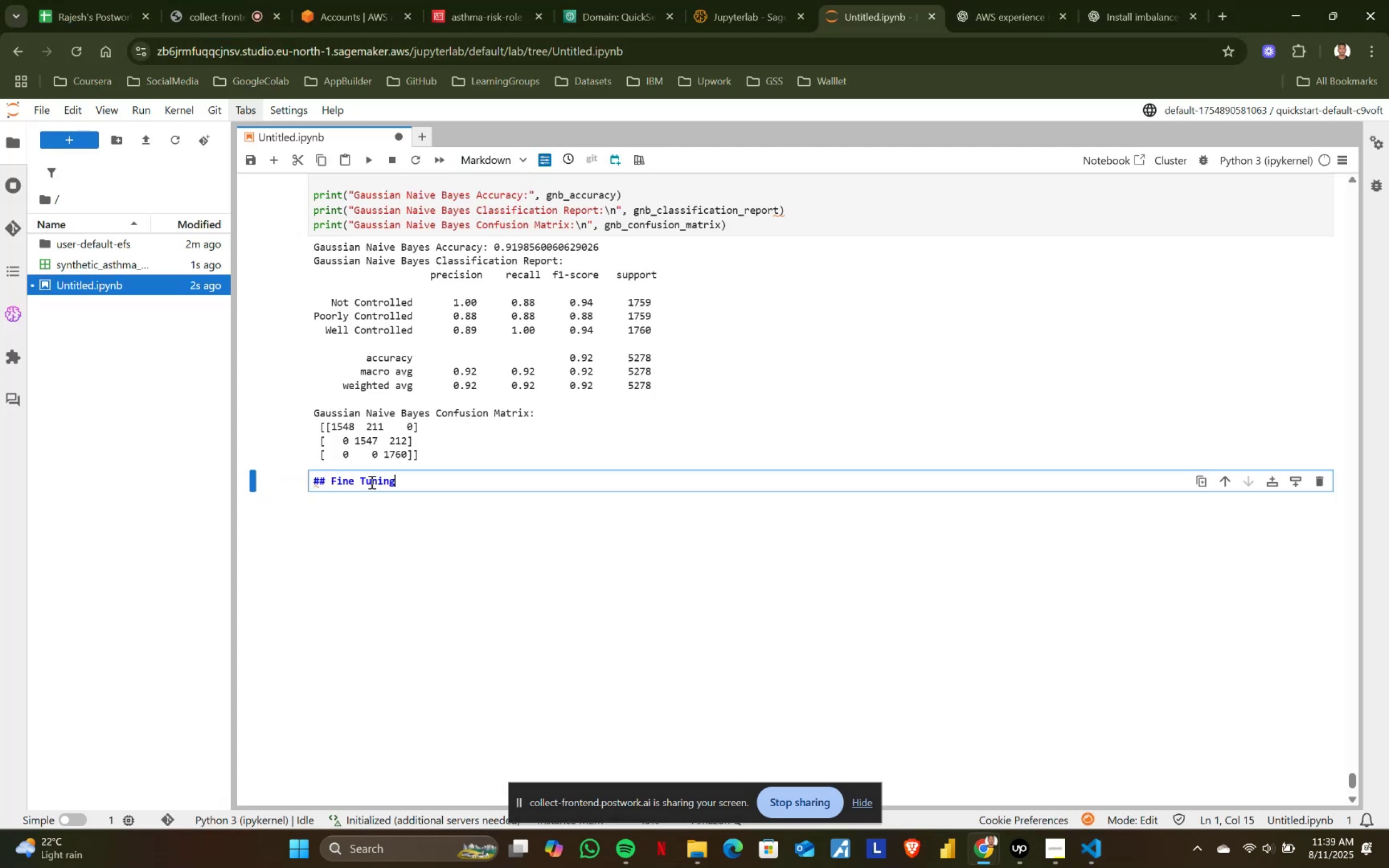 
key(Shift+Enter)
 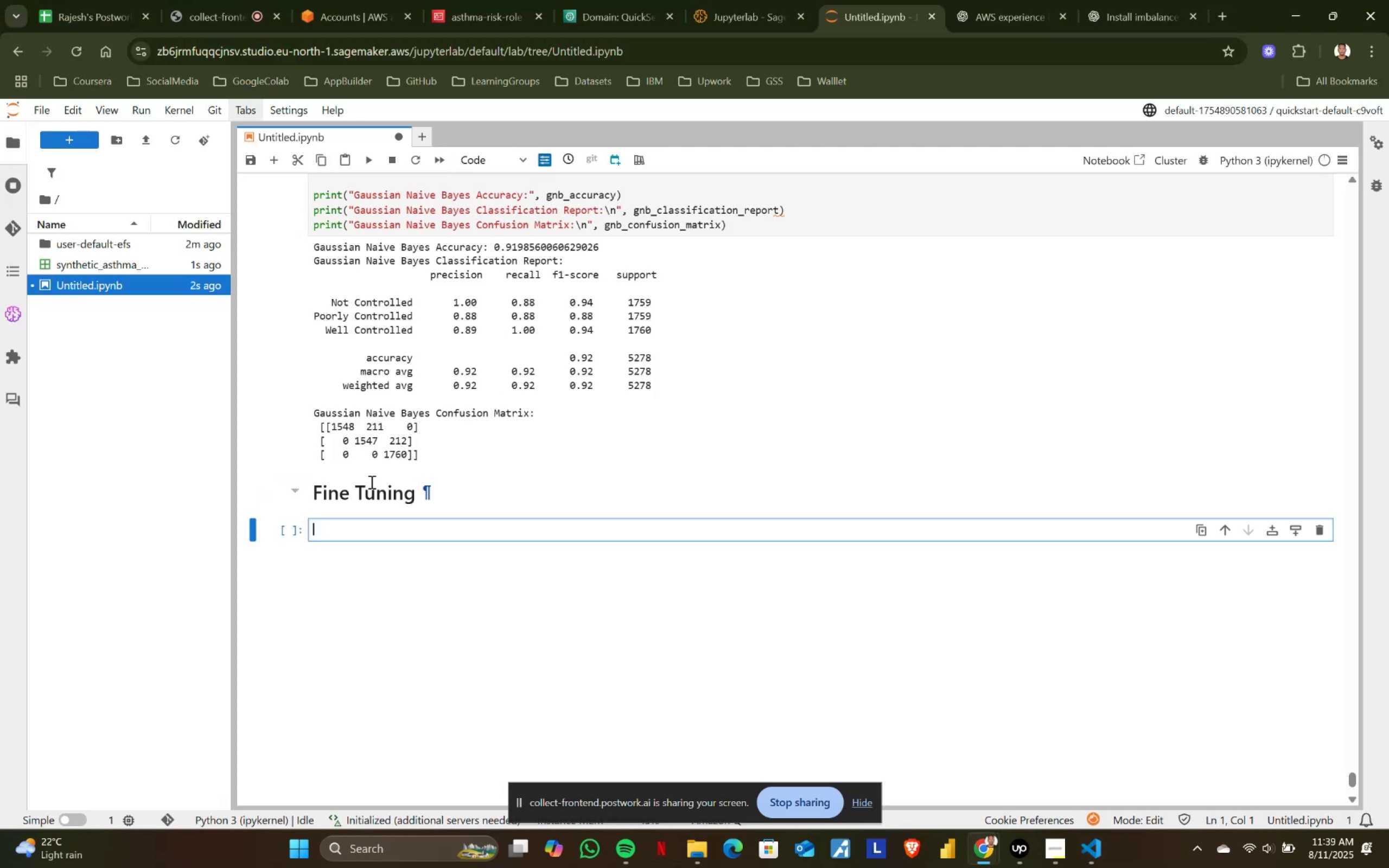 
key(Alt+AltLeft)
 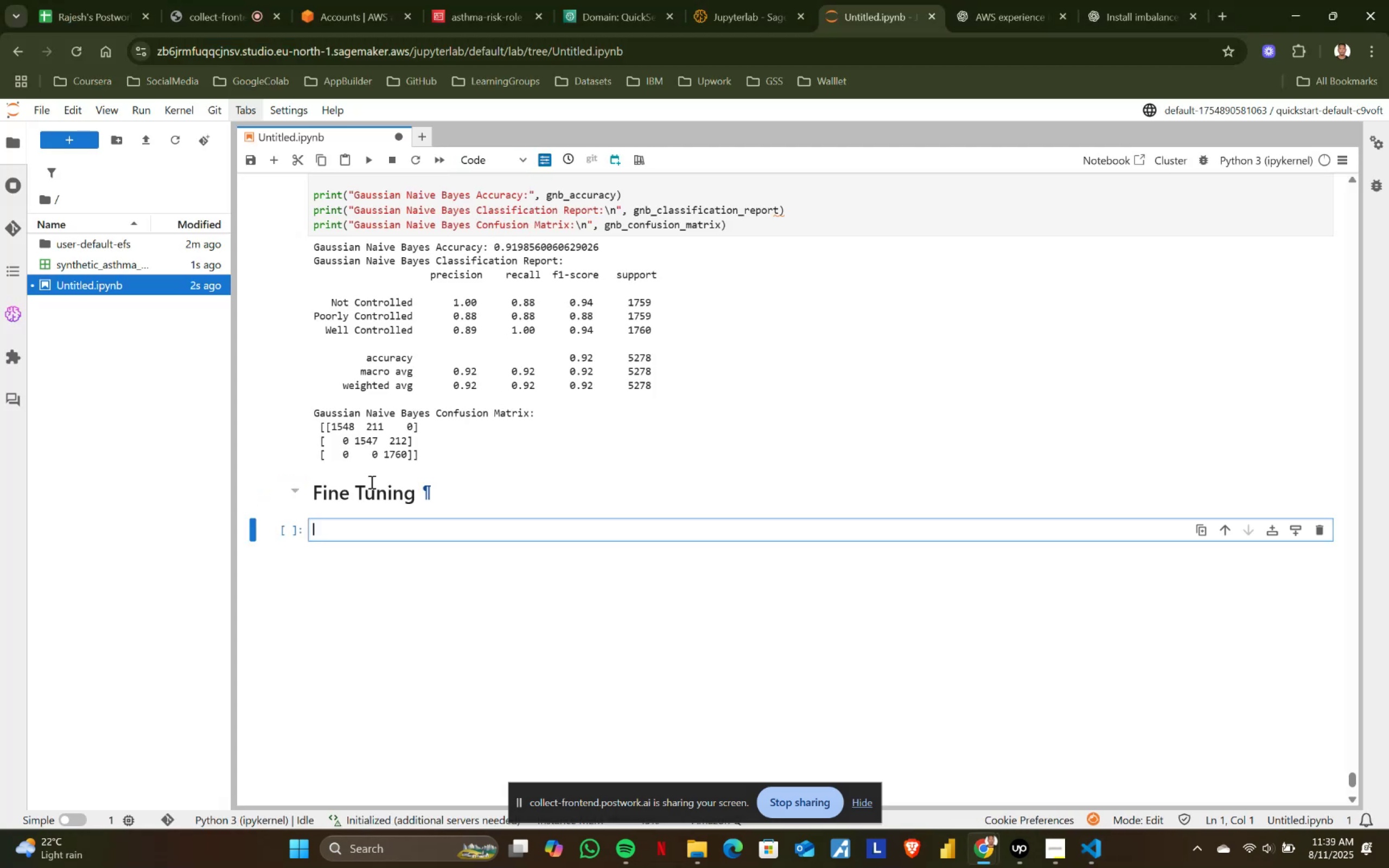 
key(Alt+Tab)
 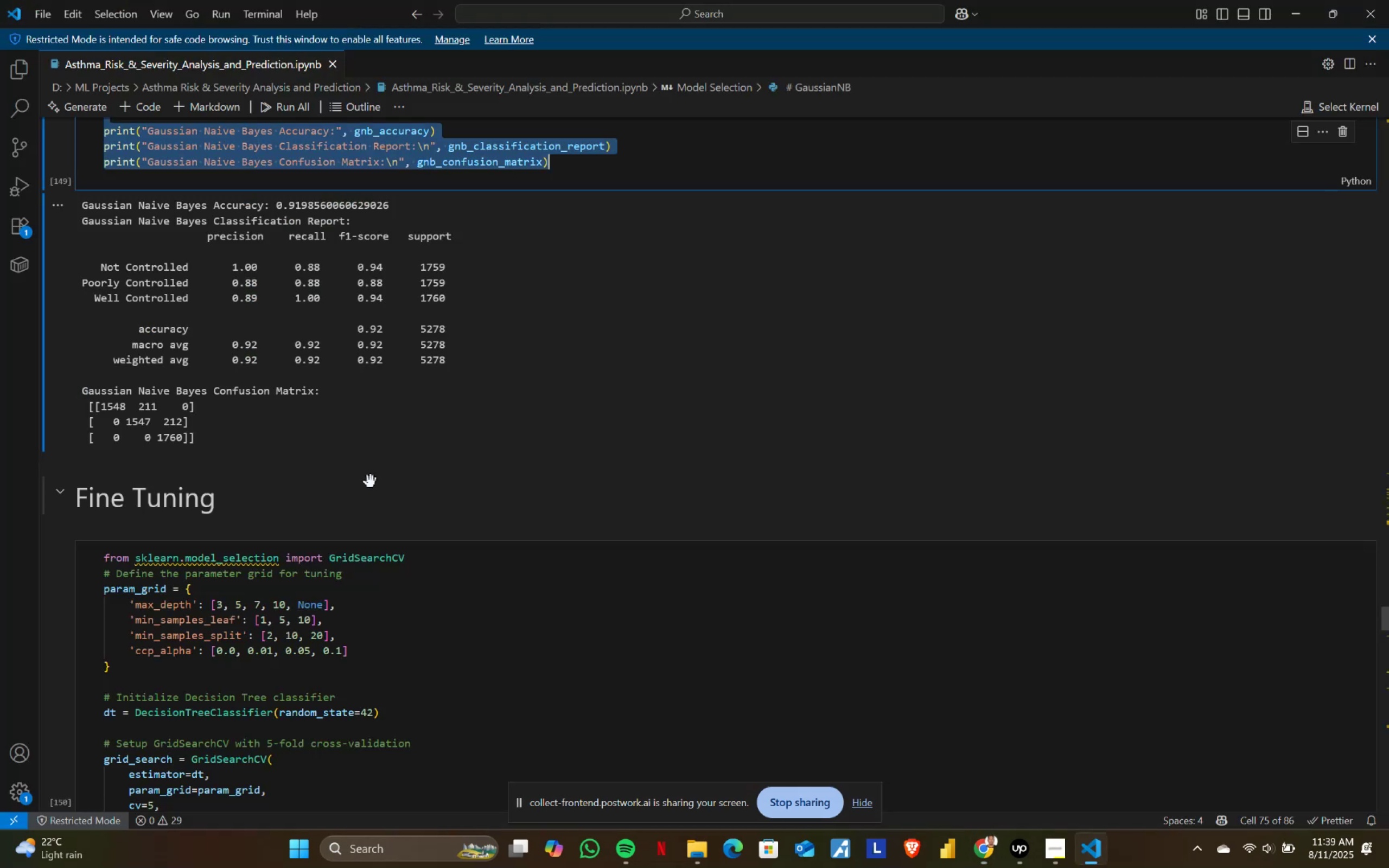 
scroll: coordinate [371, 482], scroll_direction: down, amount: 2.0
 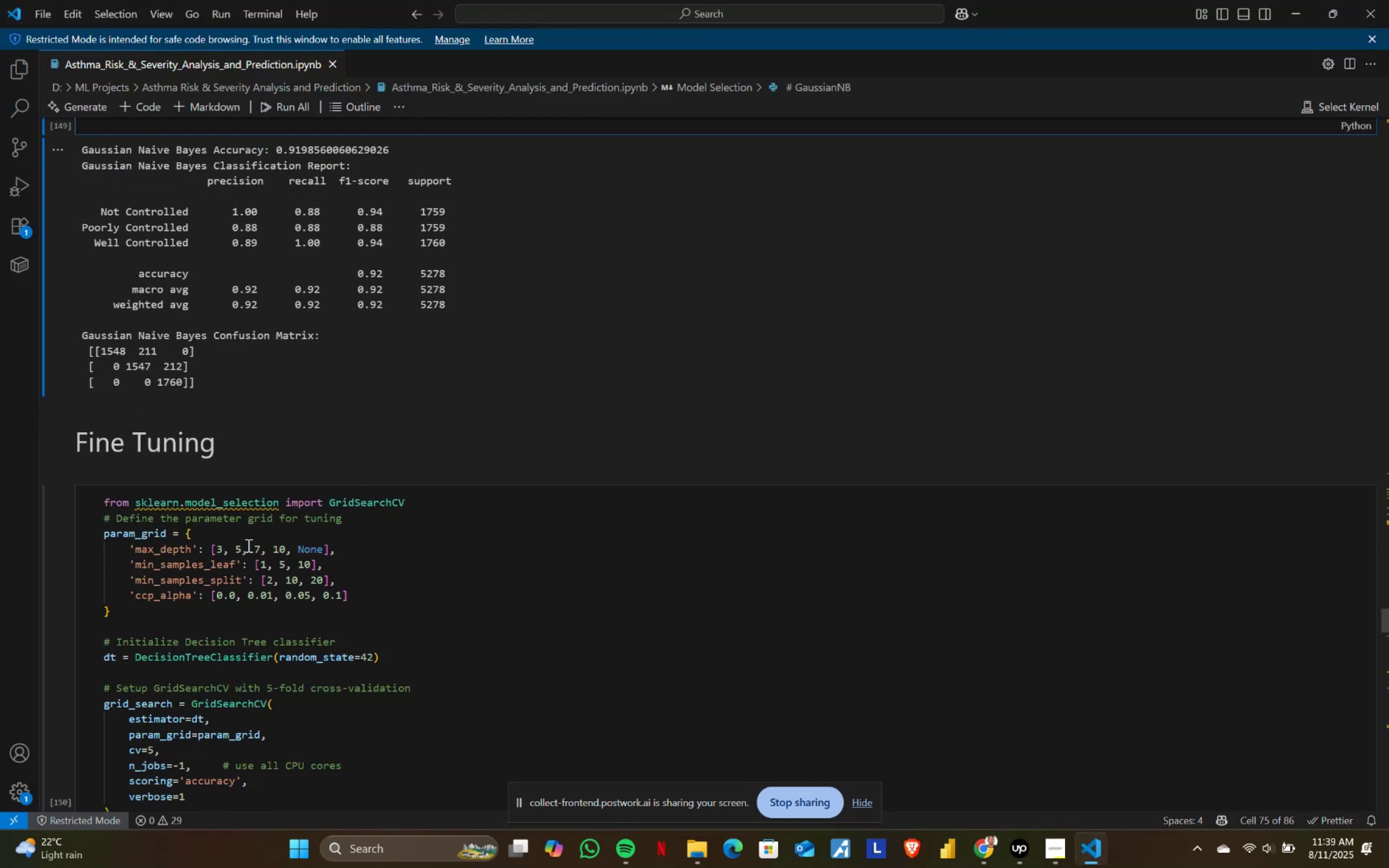 
left_click([214, 567])
 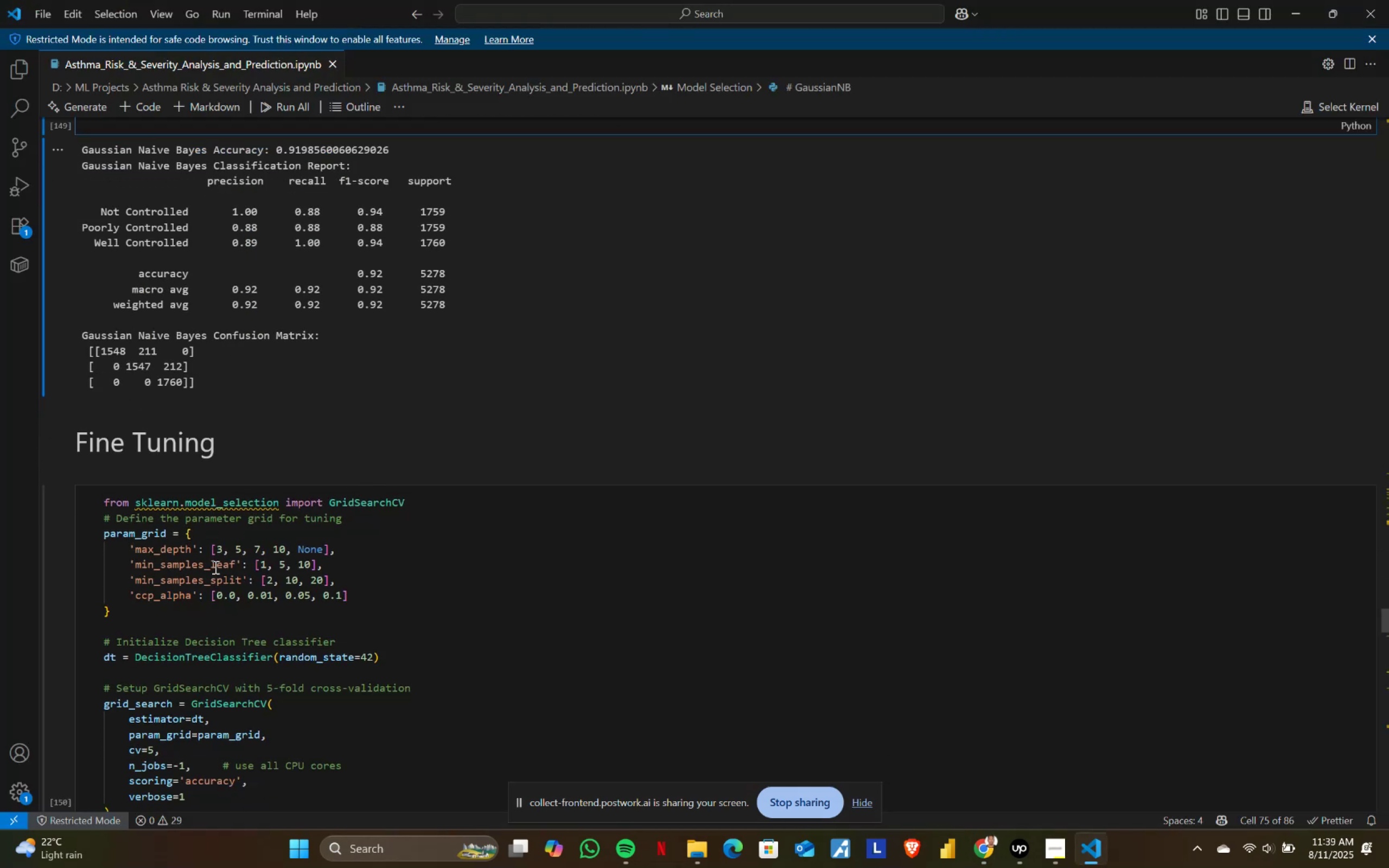 
key(Control+ControlLeft)
 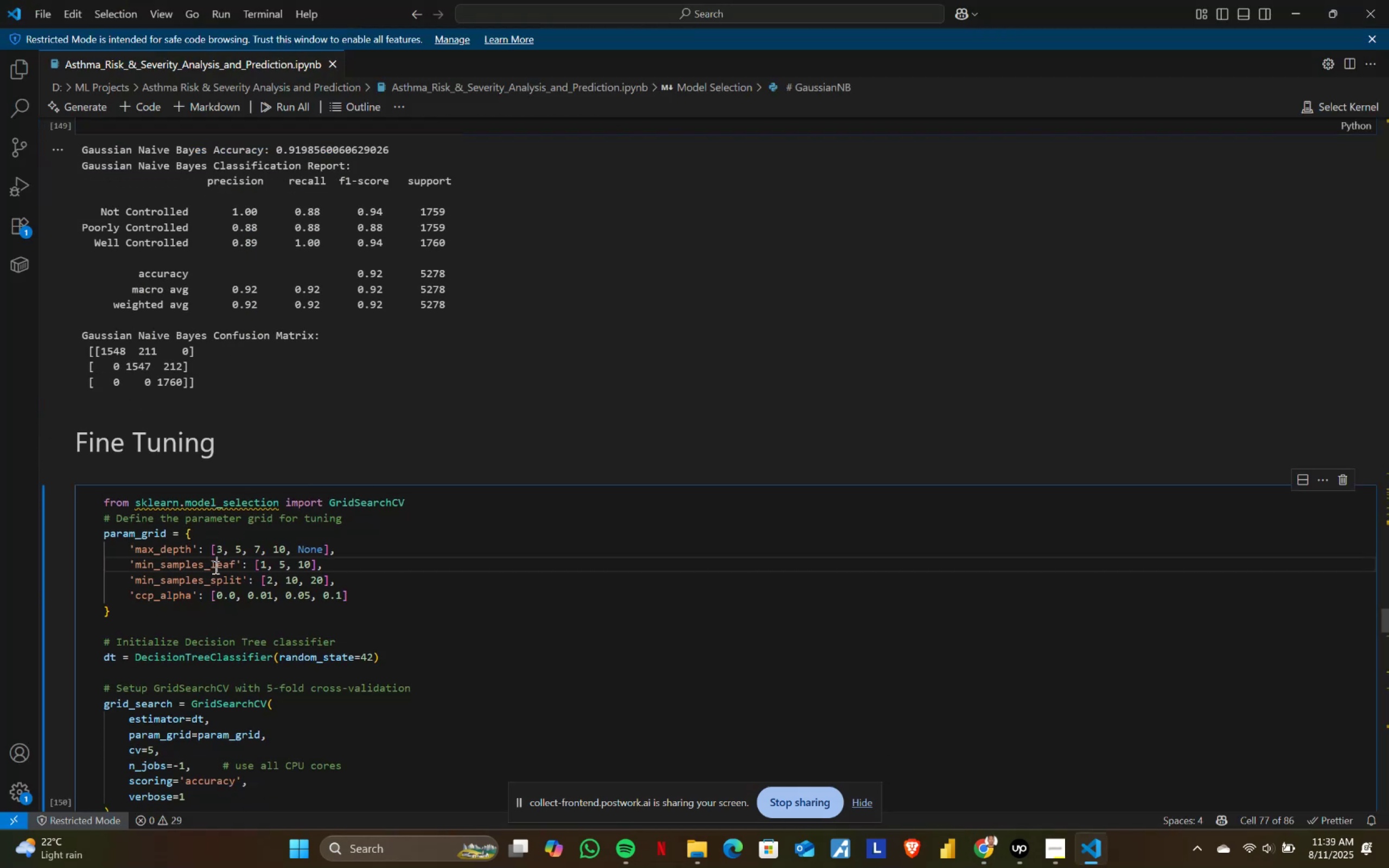 
key(Control+A)
 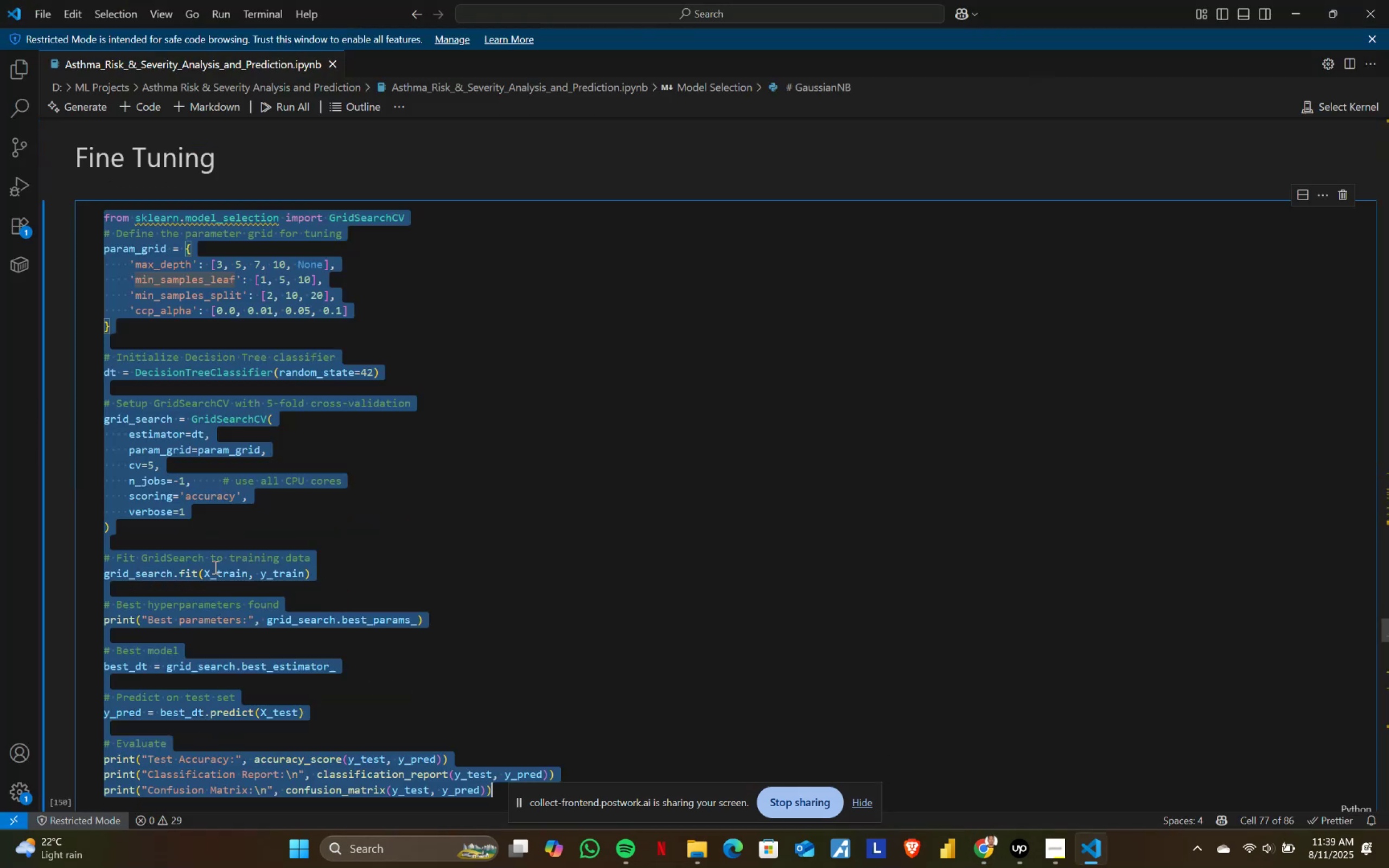 
key(Control+ControlLeft)
 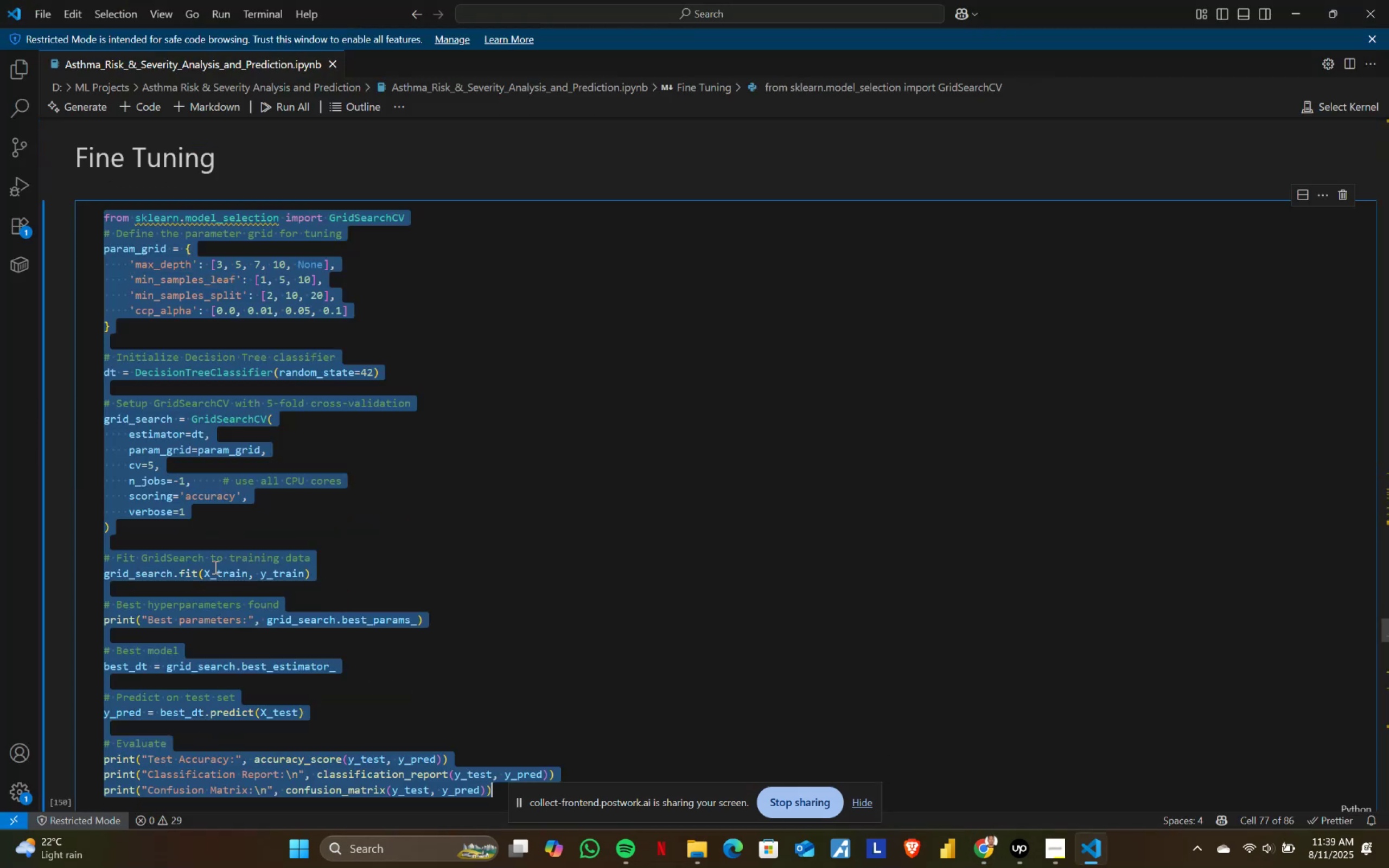 
key(Control+C)
 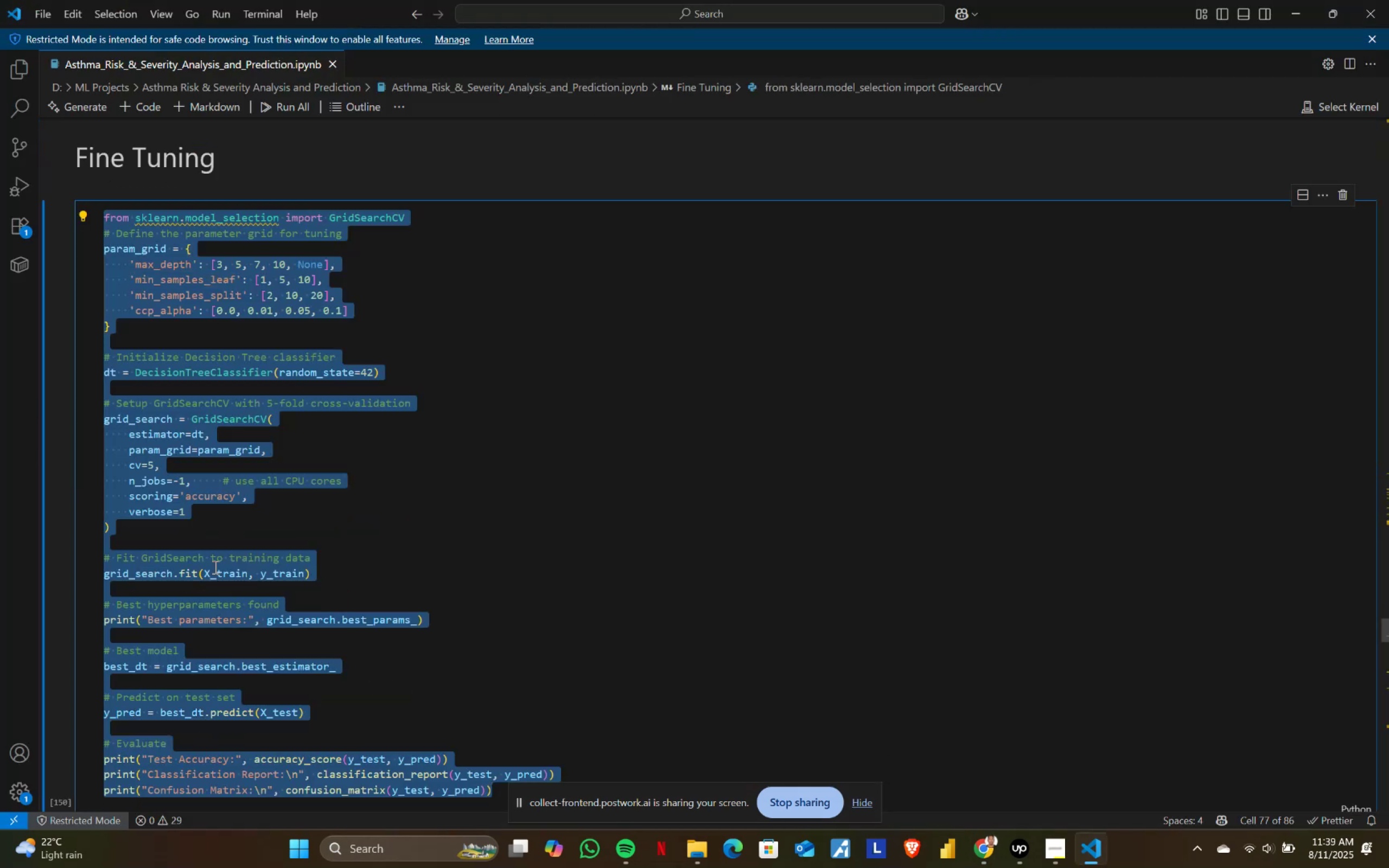 
key(Alt+AltLeft)
 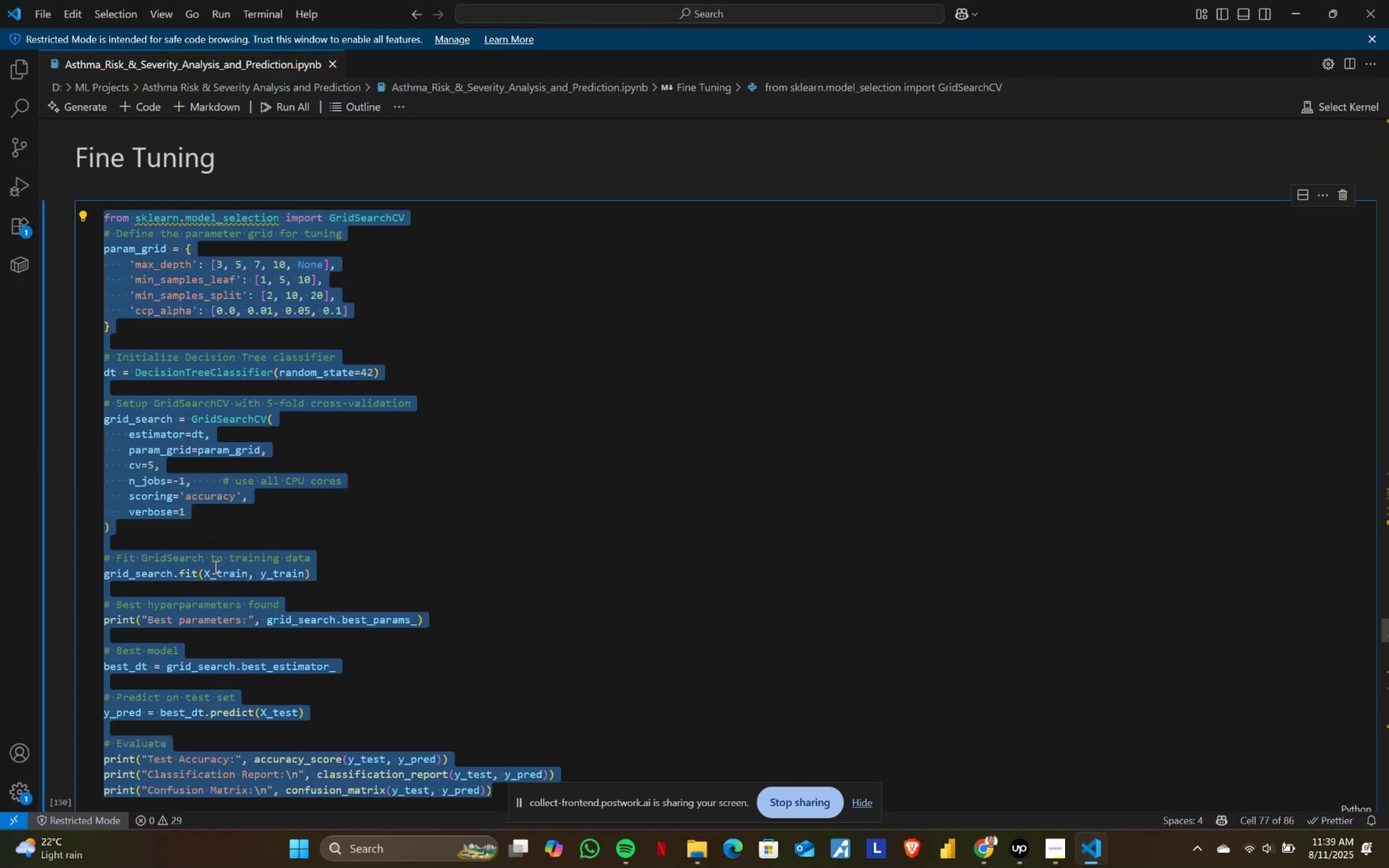 
key(Alt+Tab)
 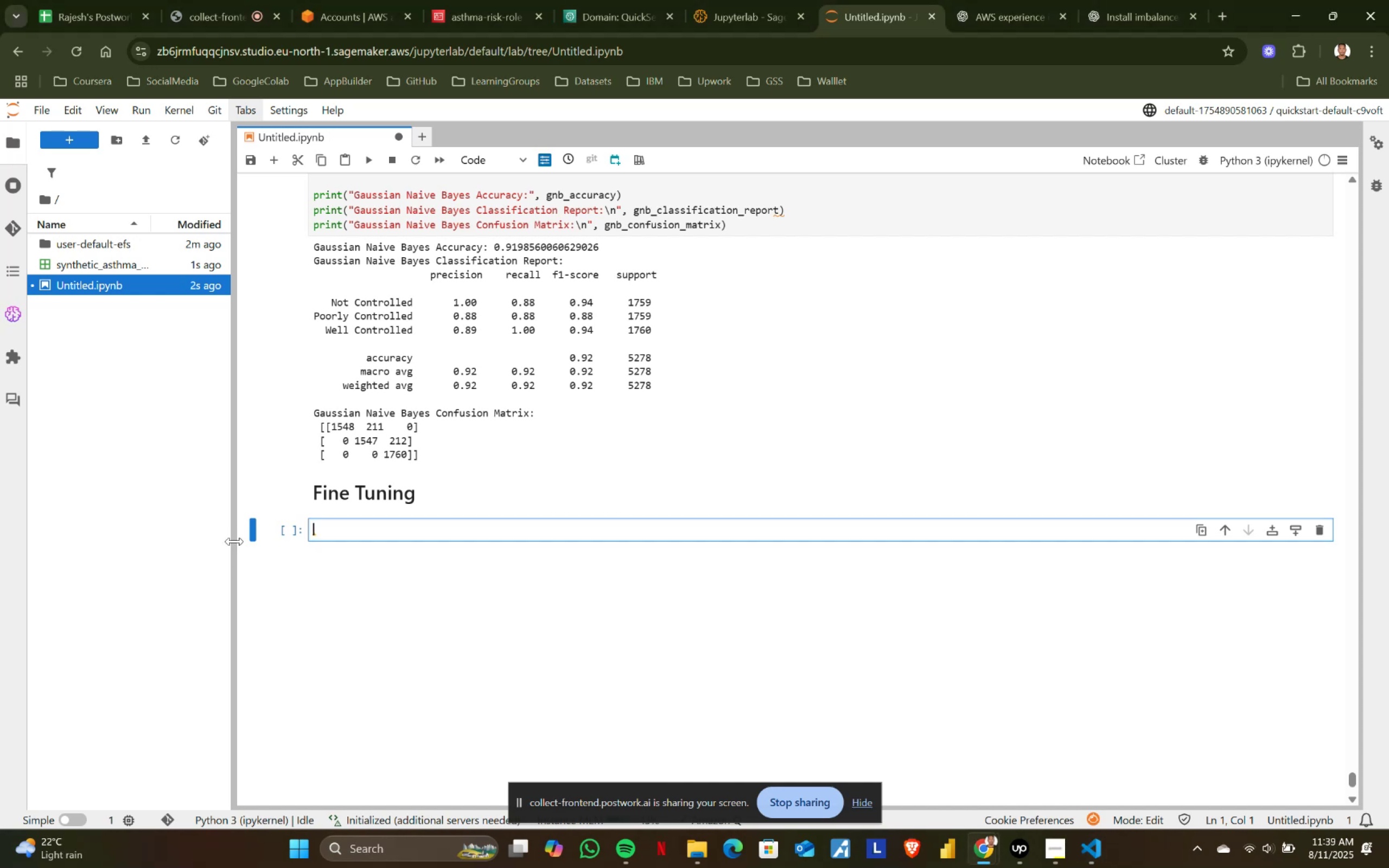 
key(Control+ControlLeft)
 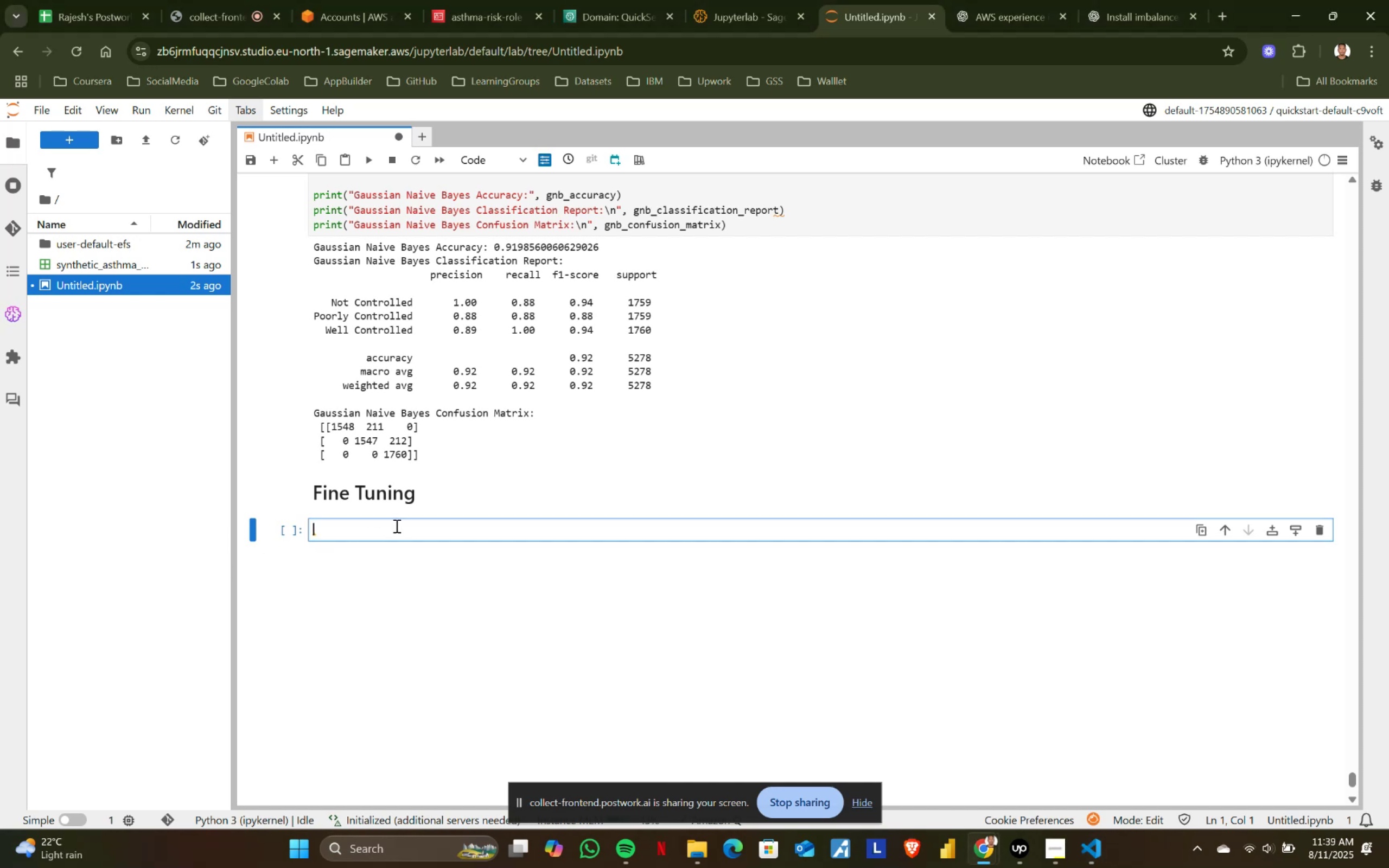 
key(Control+V)
 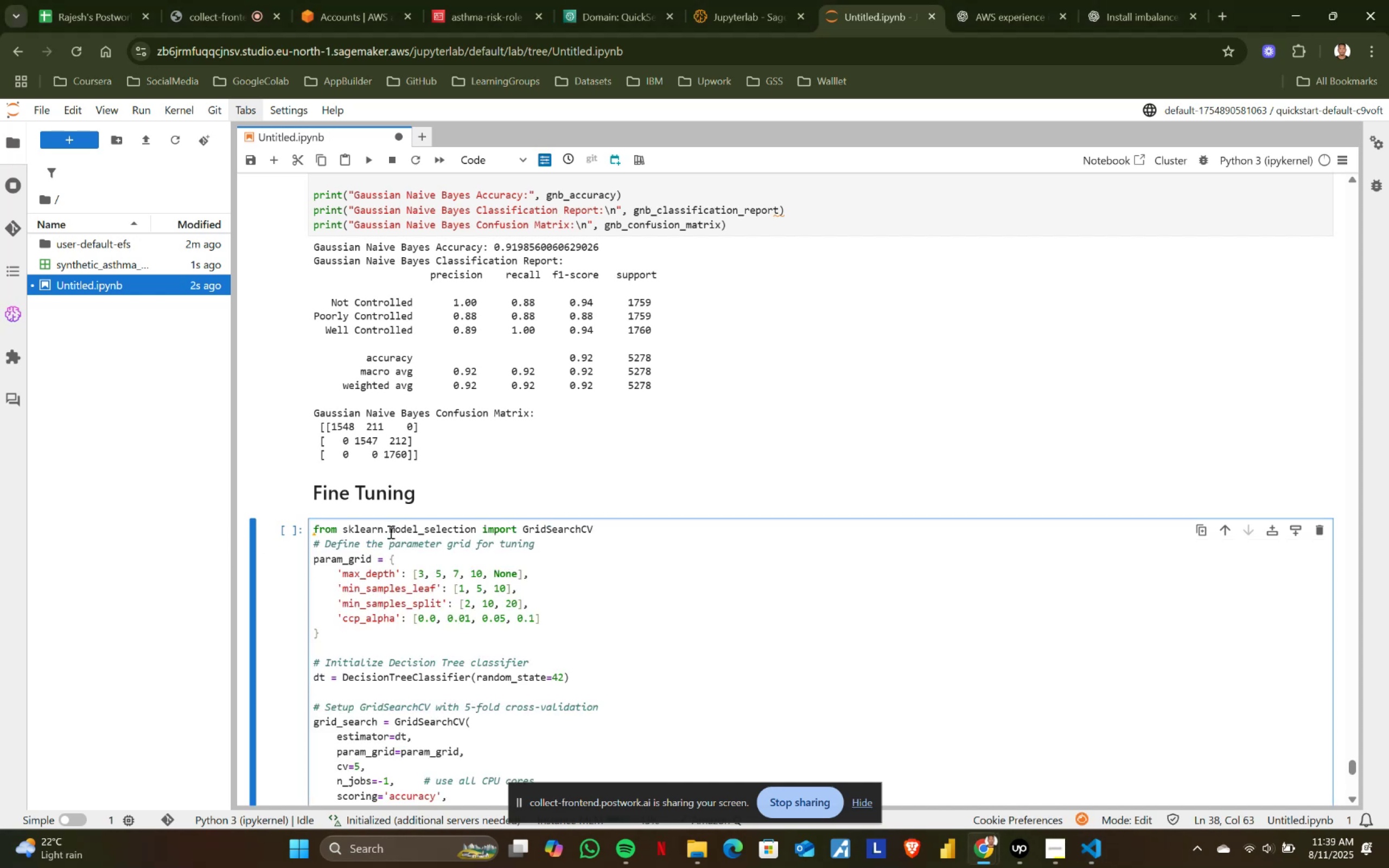 
scroll: coordinate [444, 591], scroll_direction: down, amount: 3.0
 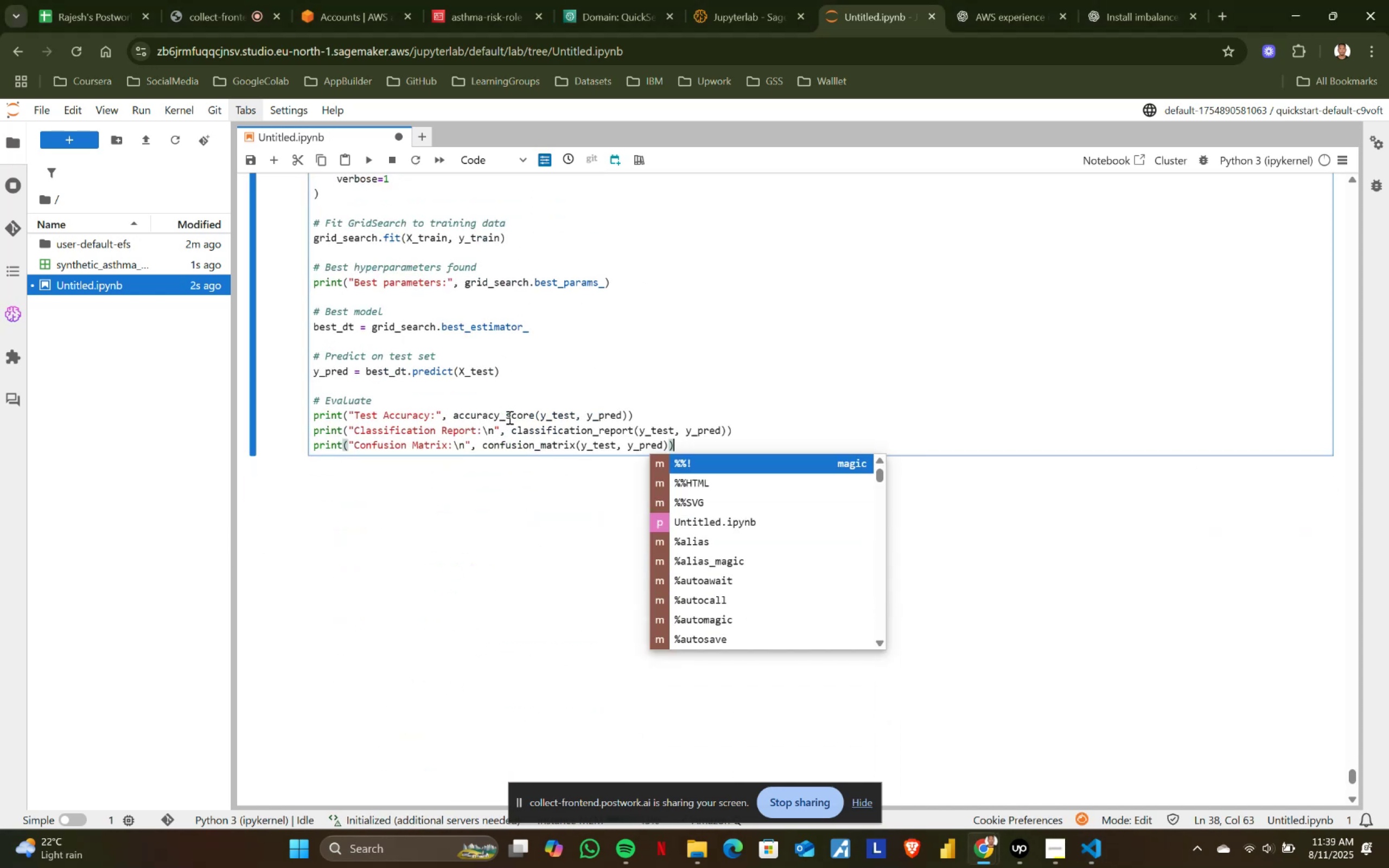 
left_click([537, 420])
 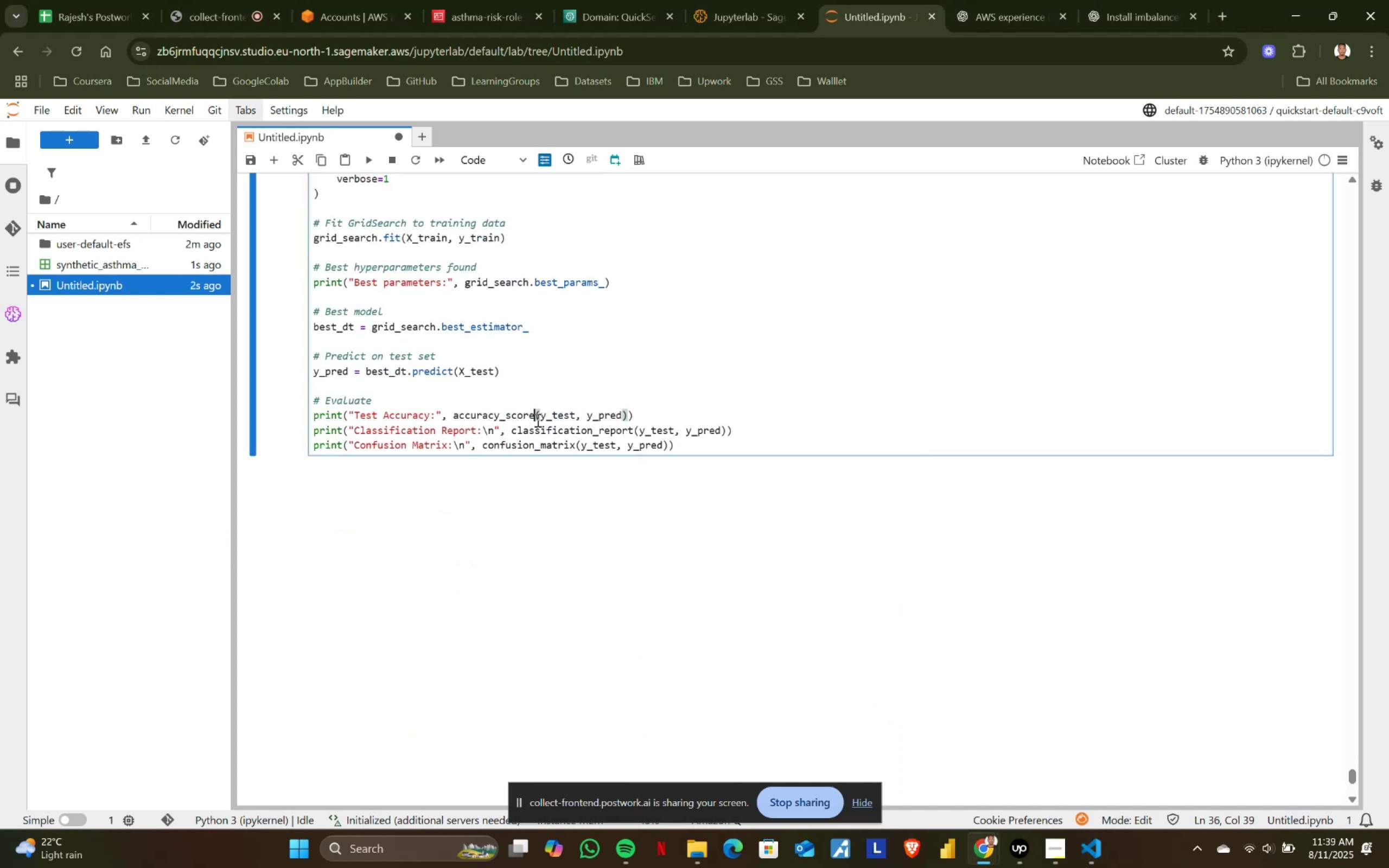 
key(Shift+ShiftRight)
 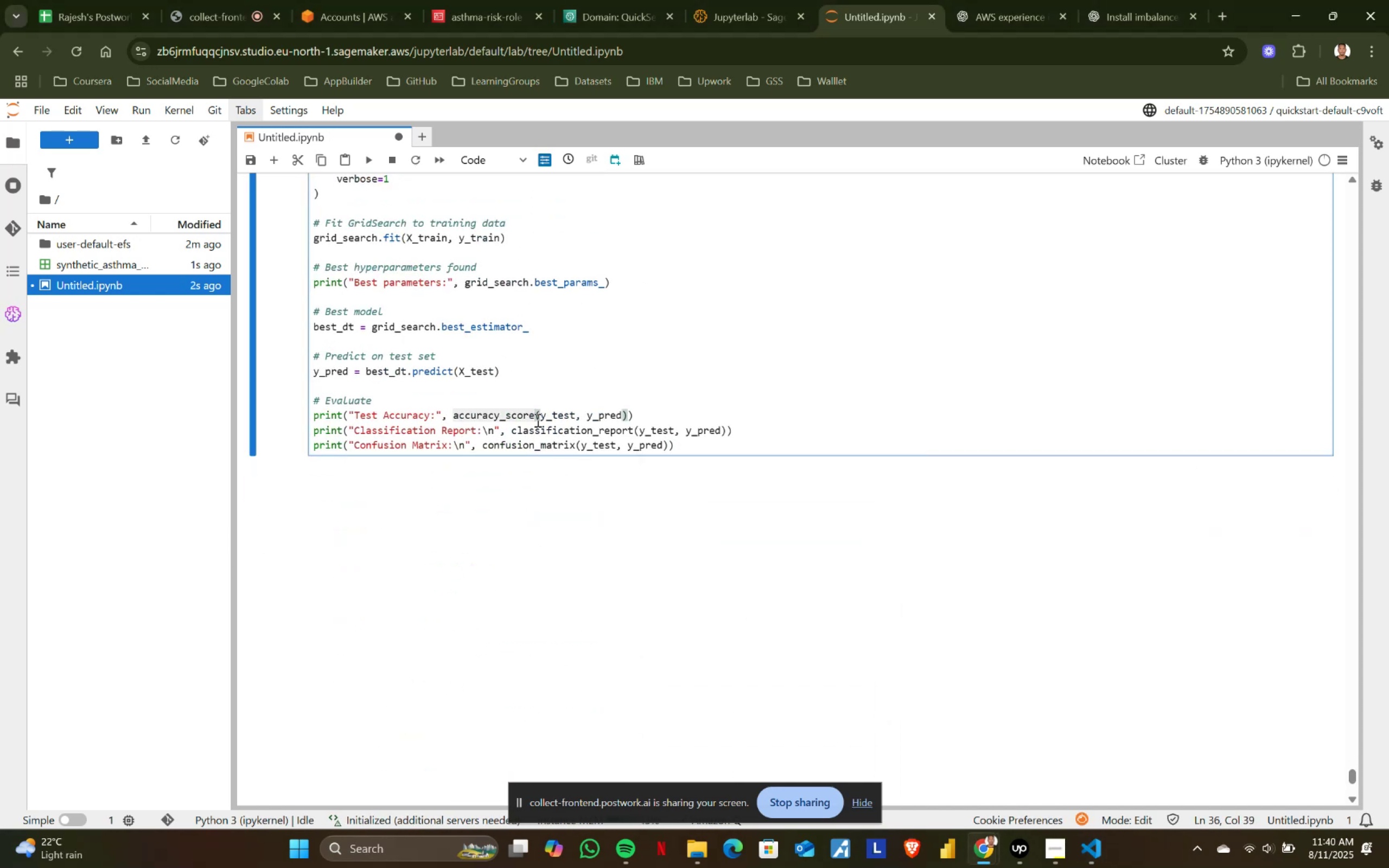 
key(Shift+Enter)
 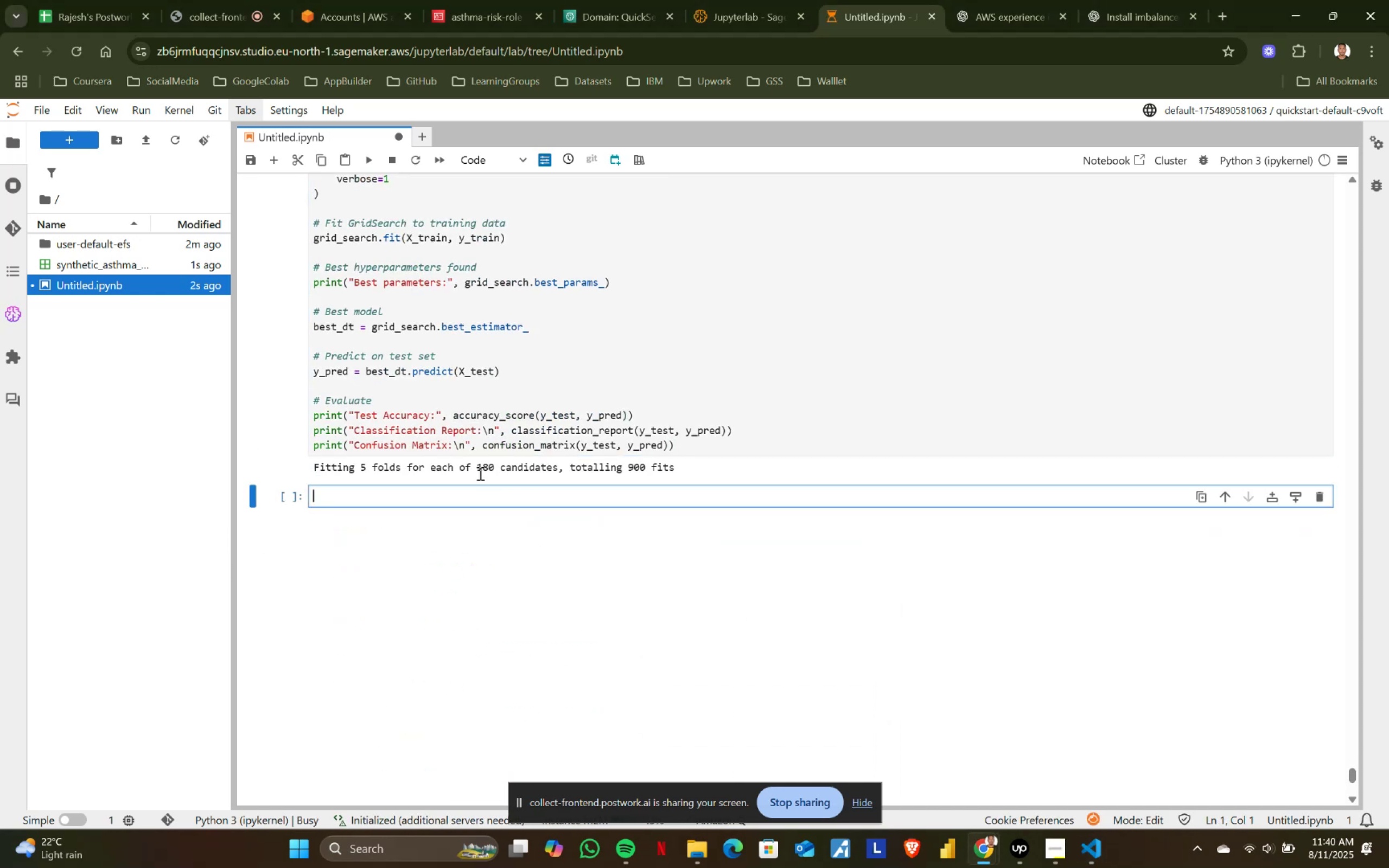 
scroll: coordinate [479, 473], scroll_direction: up, amount: 3.0
 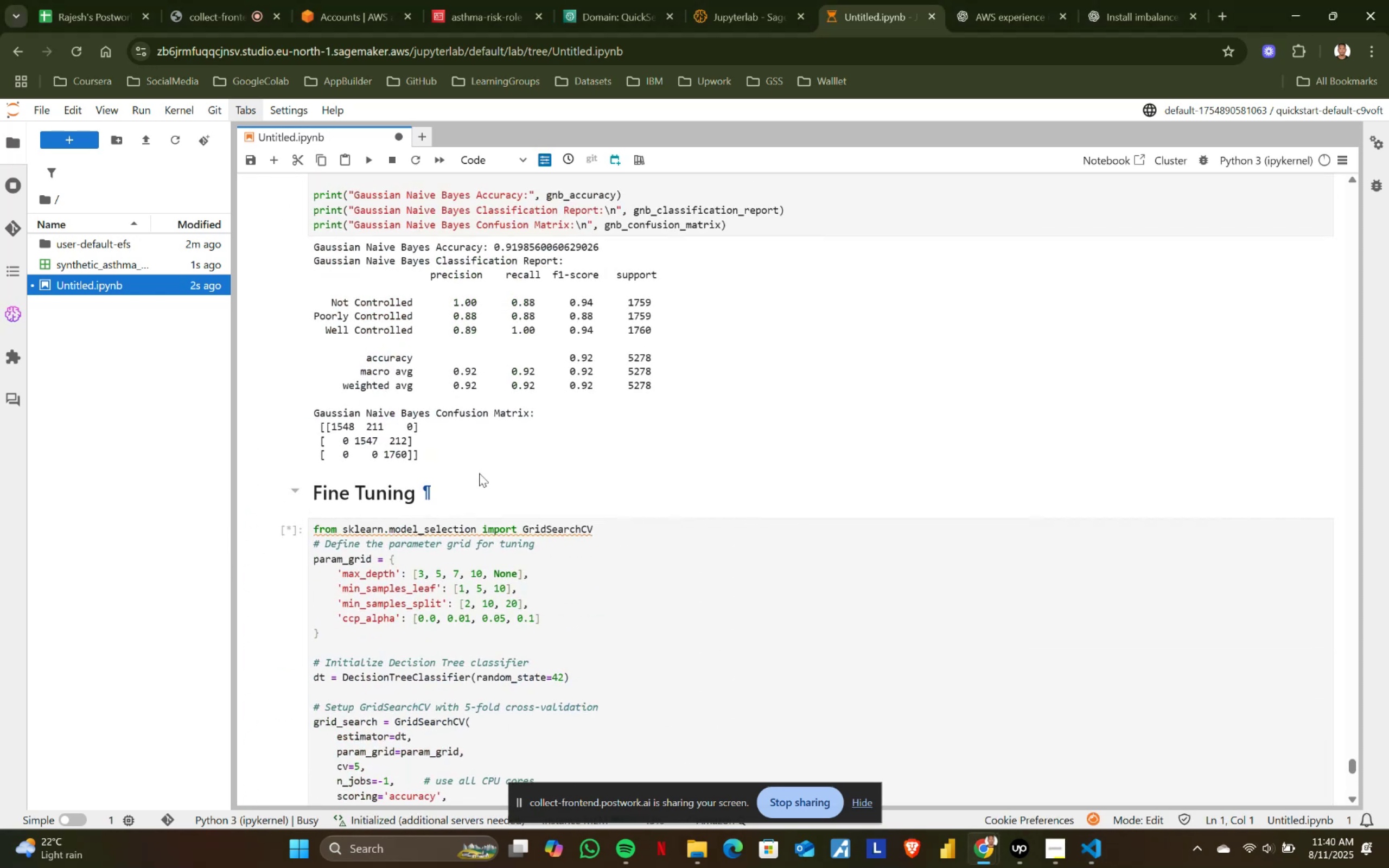 
scroll: coordinate [479, 473], scroll_direction: down, amount: 2.0
 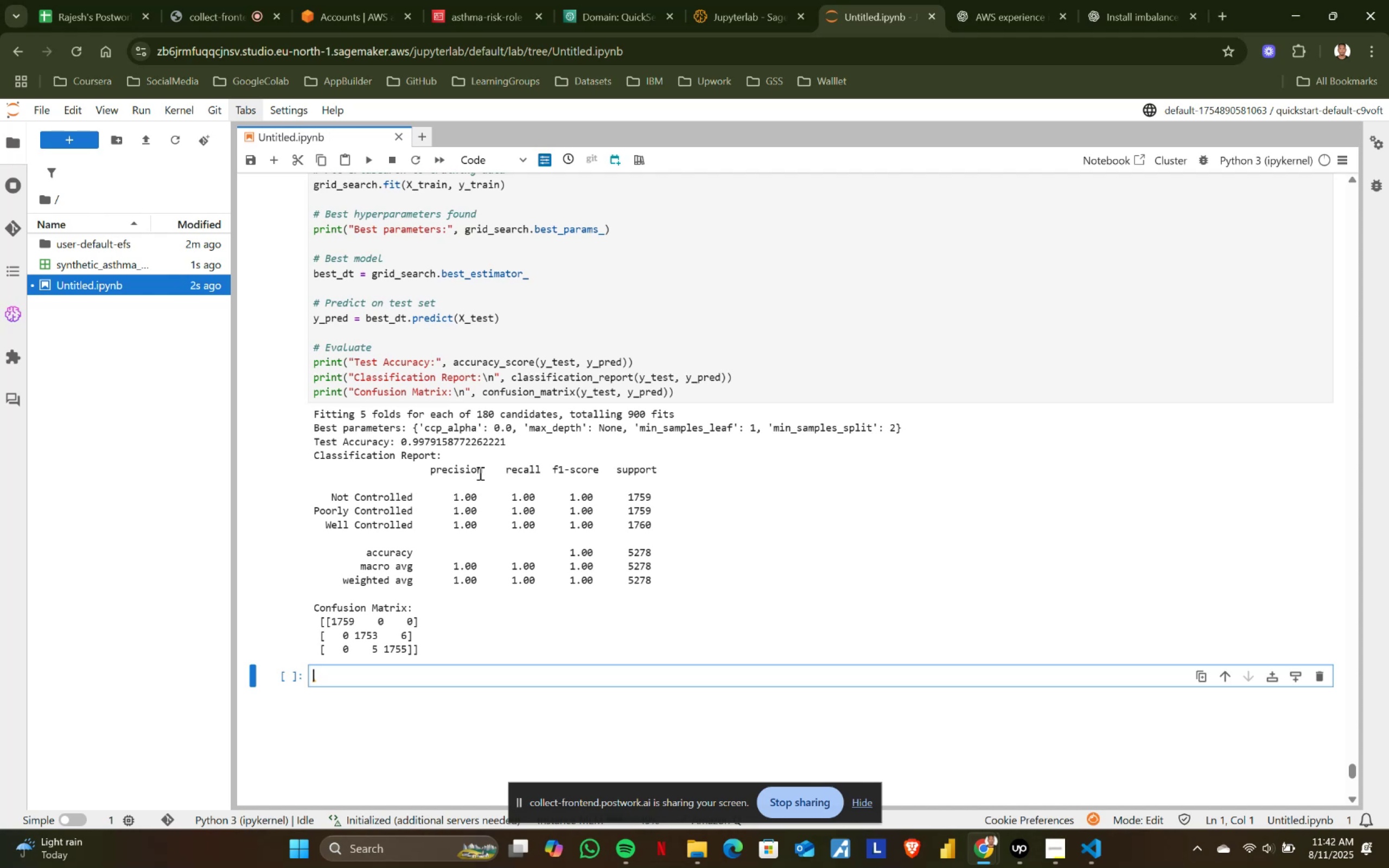 
wait(160.28)
 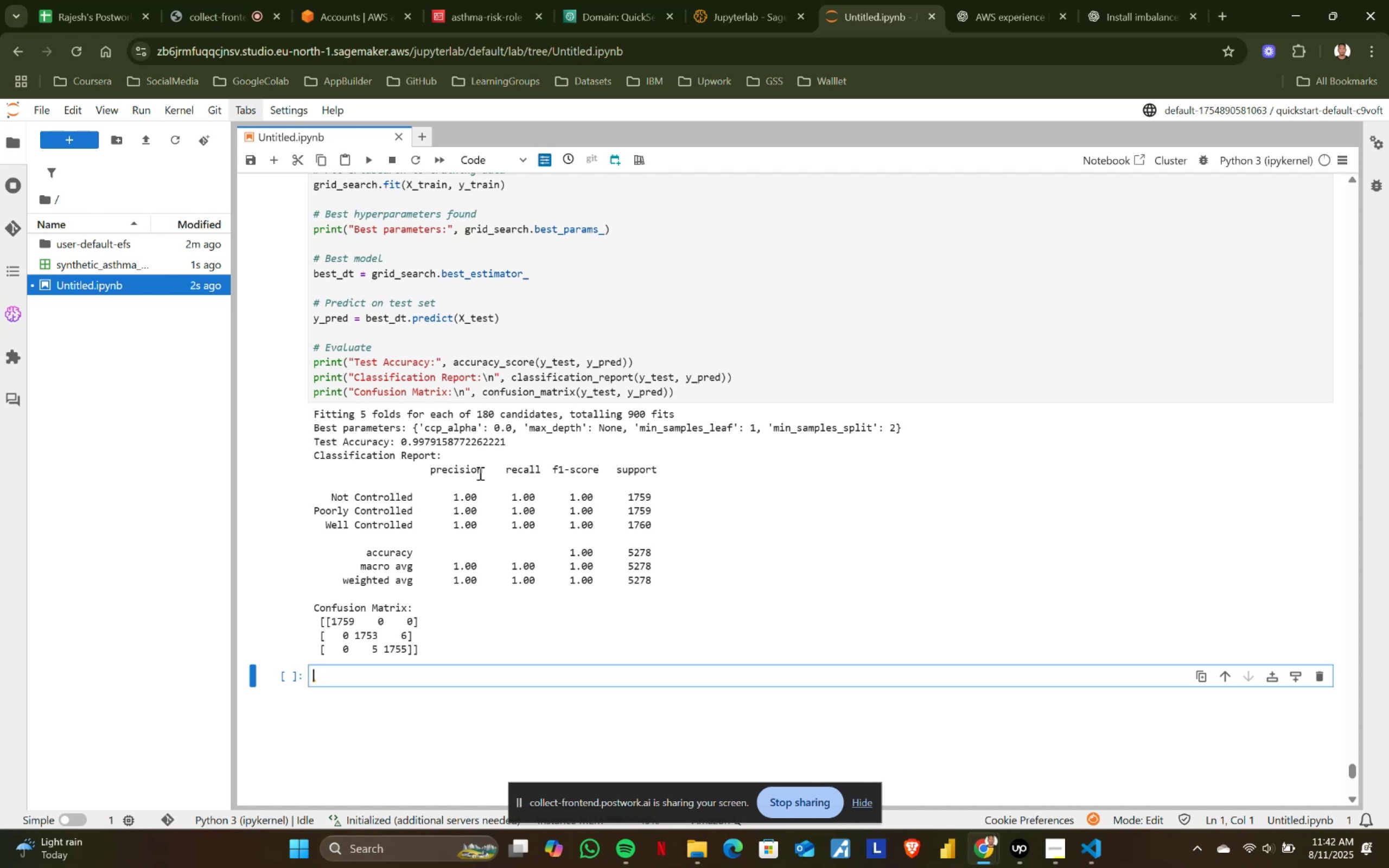 
scroll: coordinate [463, 512], scroll_direction: up, amount: 2.0
 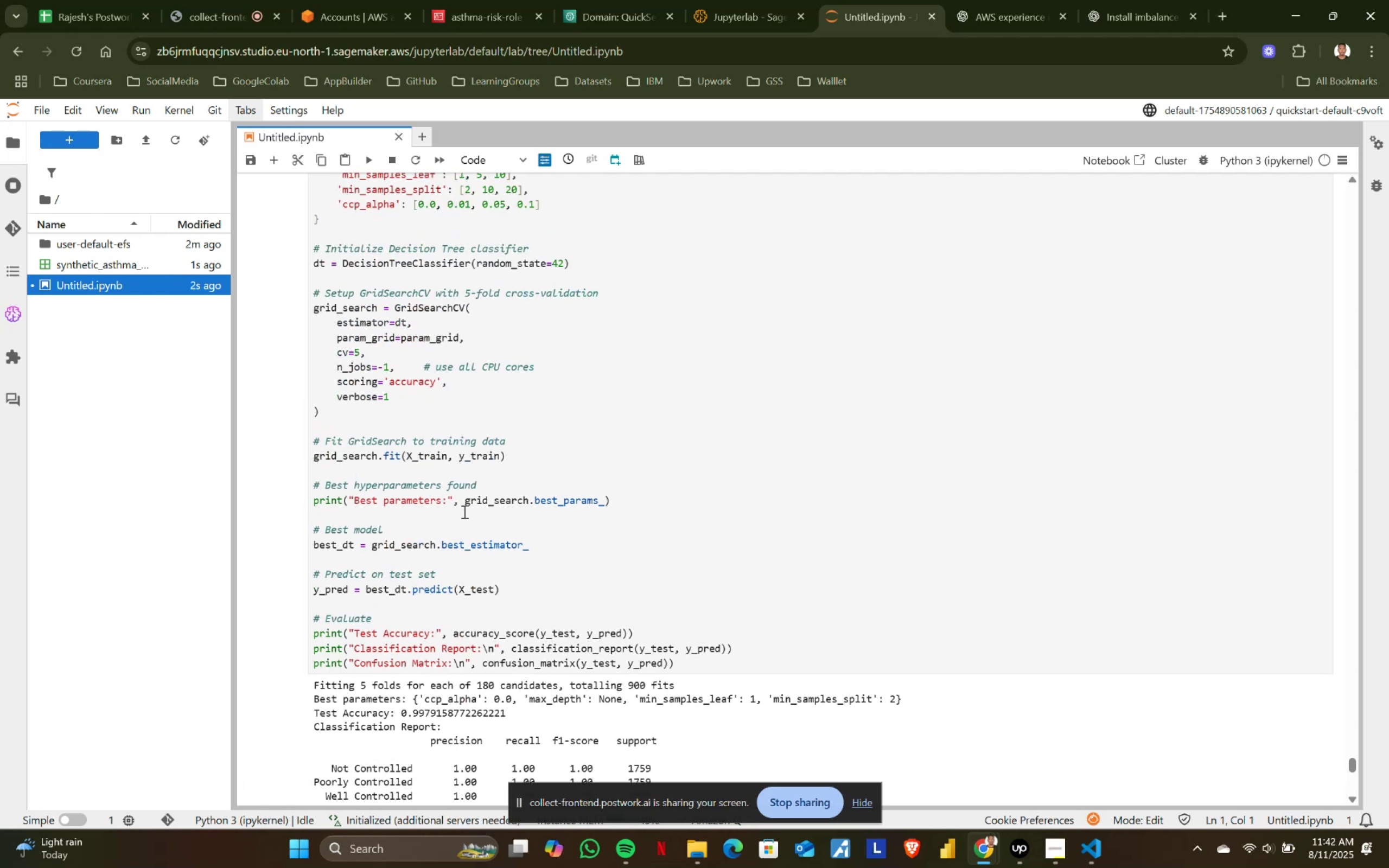 
scroll: coordinate [463, 512], scroll_direction: down, amount: 3.0
 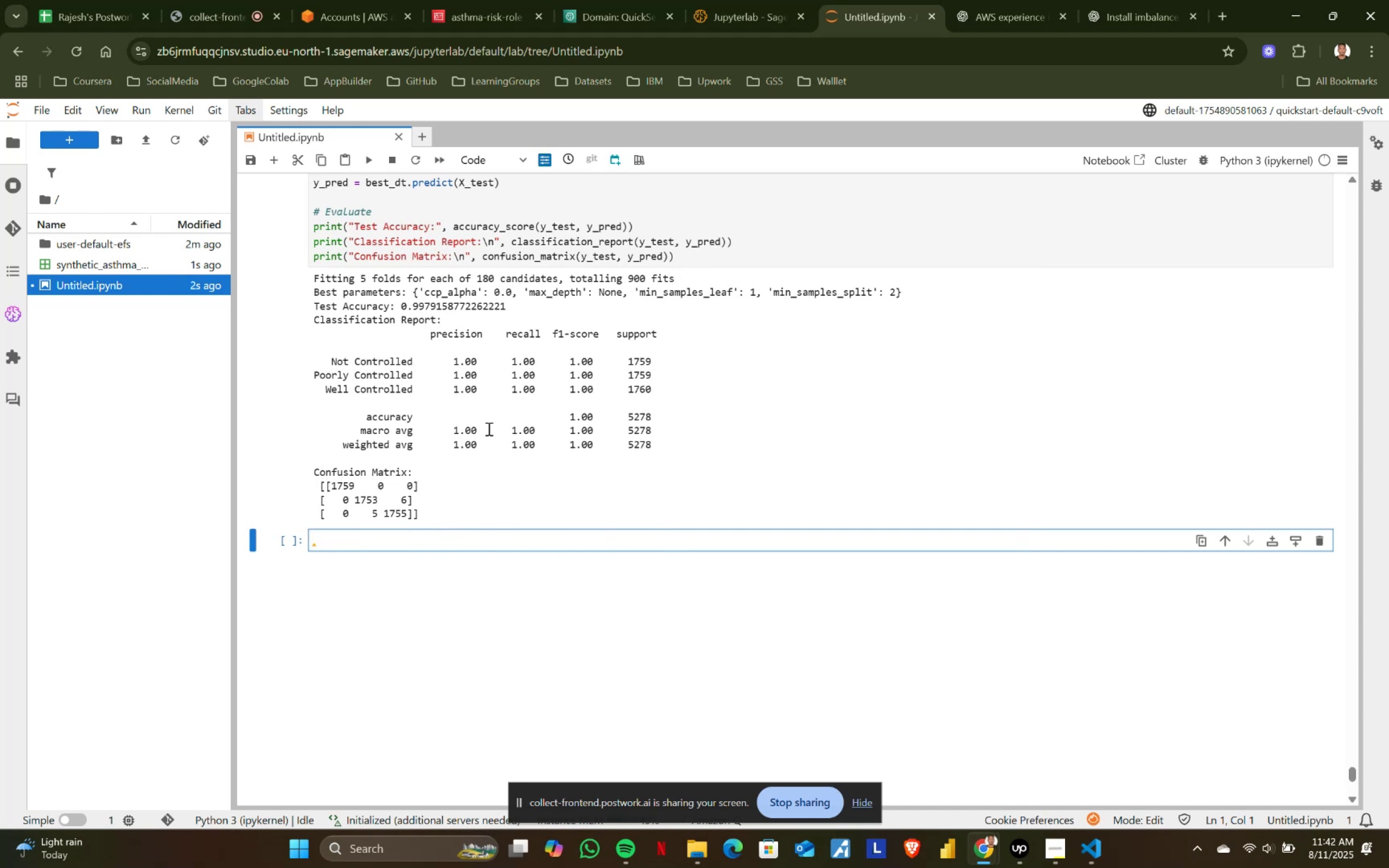 
wait(11.64)
 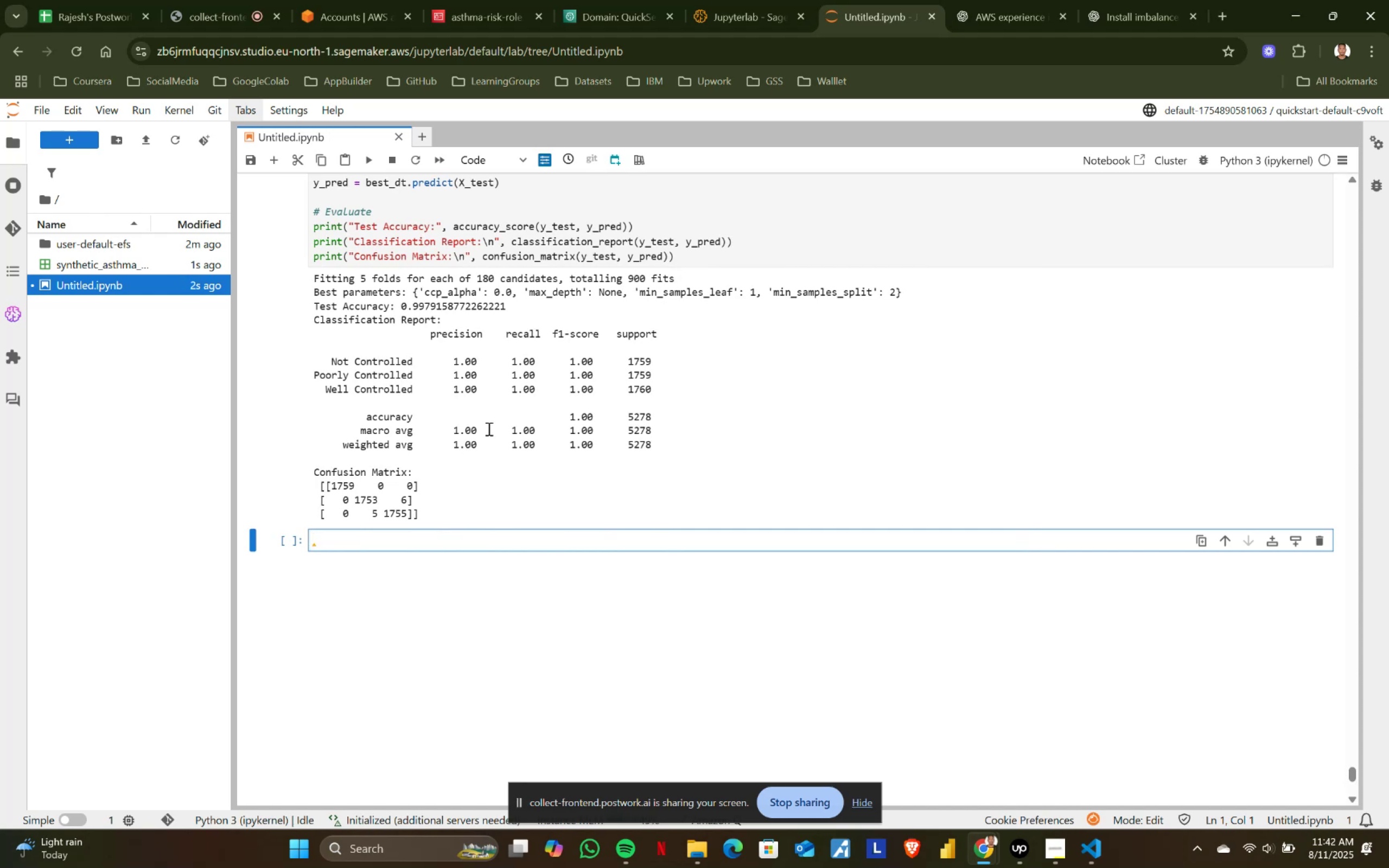 
key(Alt+AltLeft)
 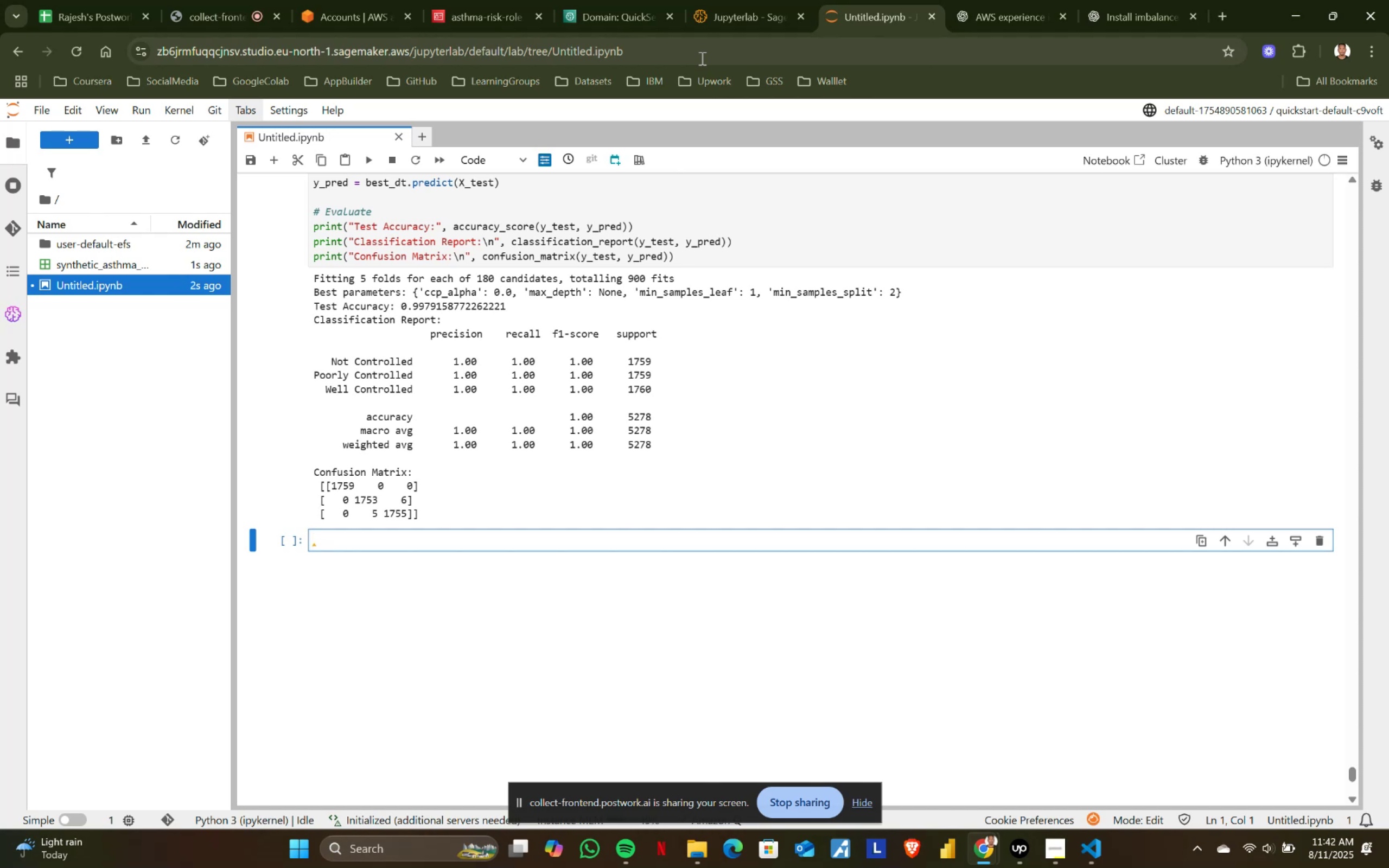 
key(Alt+Tab)
 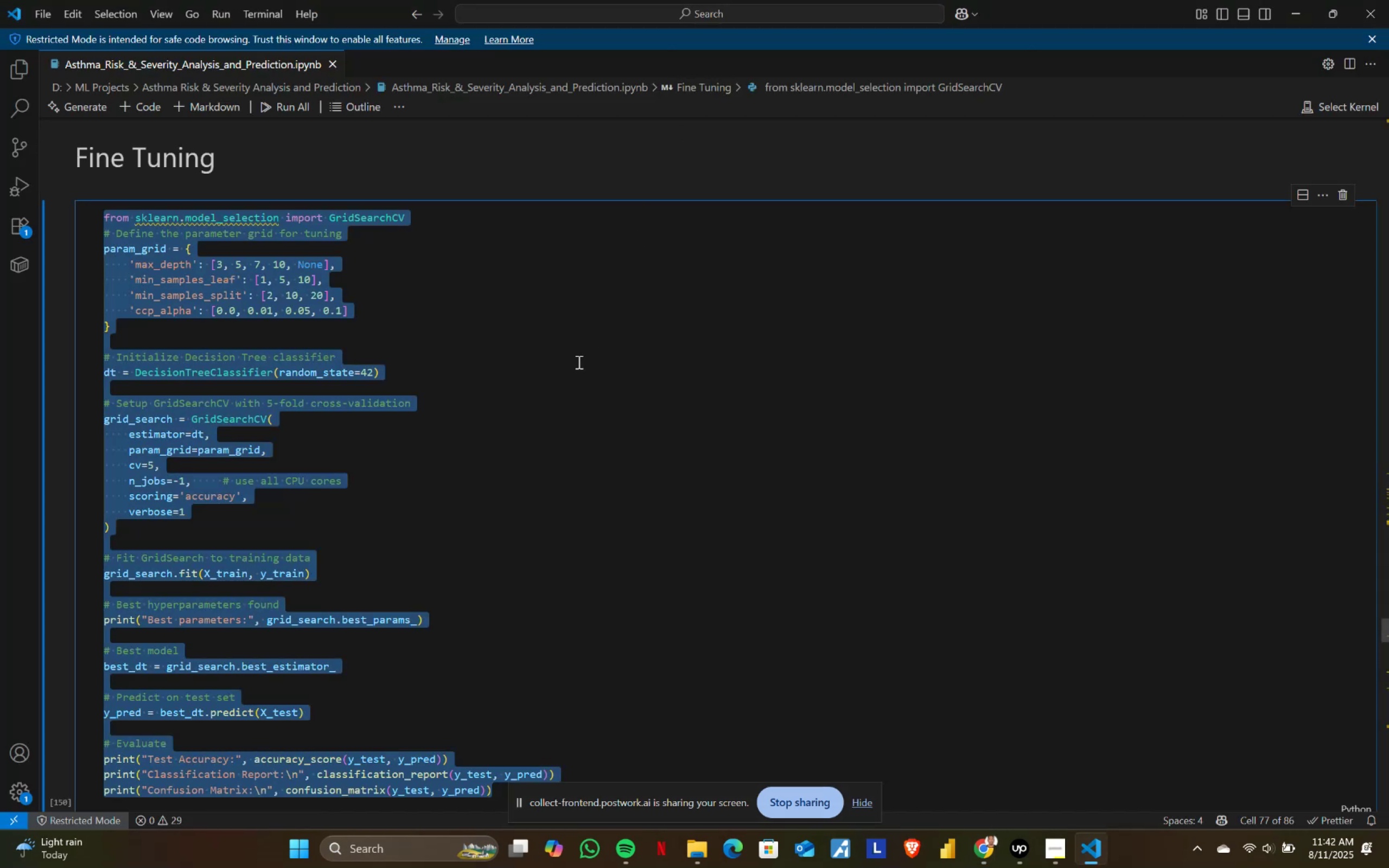 
scroll: coordinate [579, 366], scroll_direction: down, amount: 19.0
 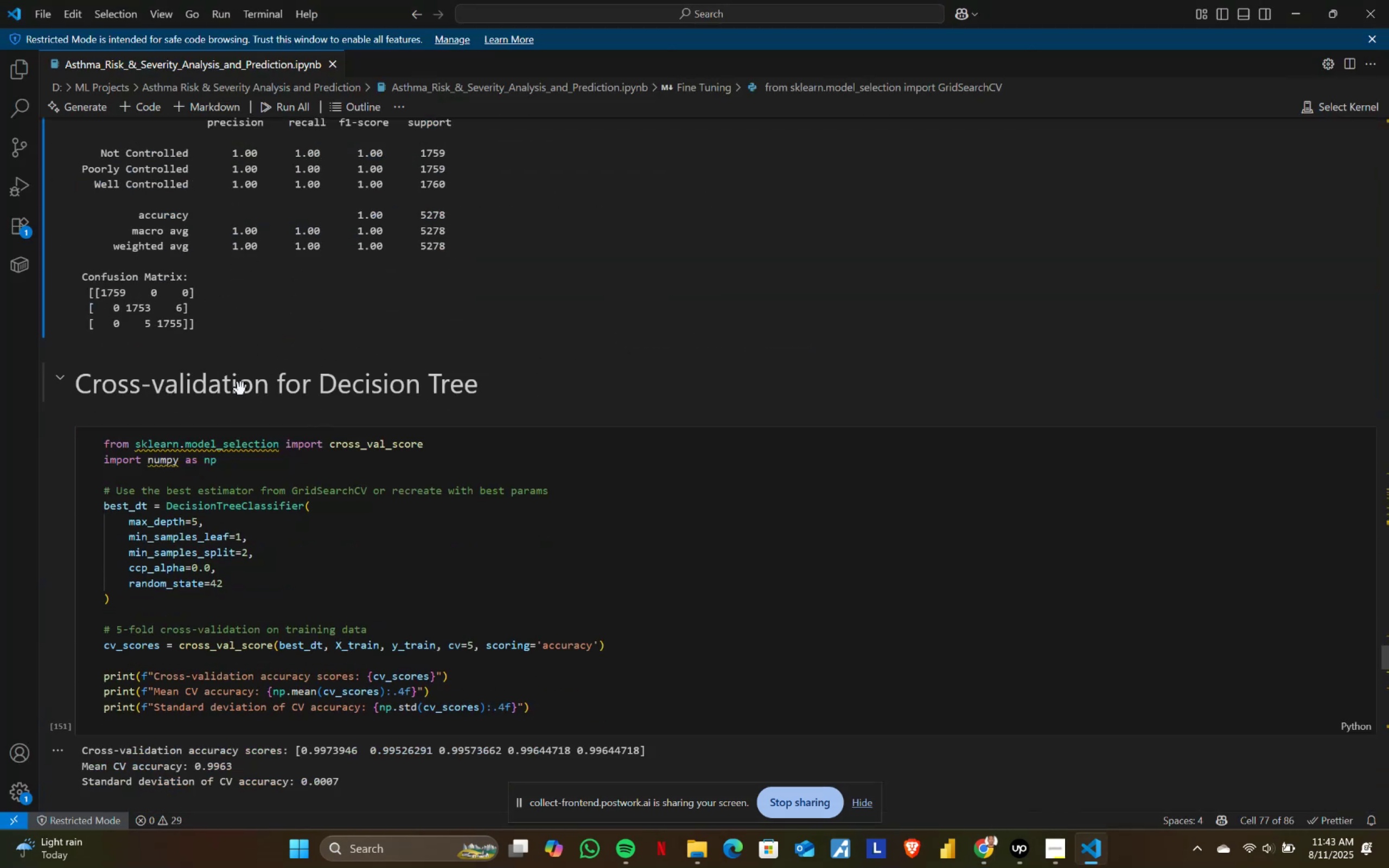 
double_click([241, 389])
 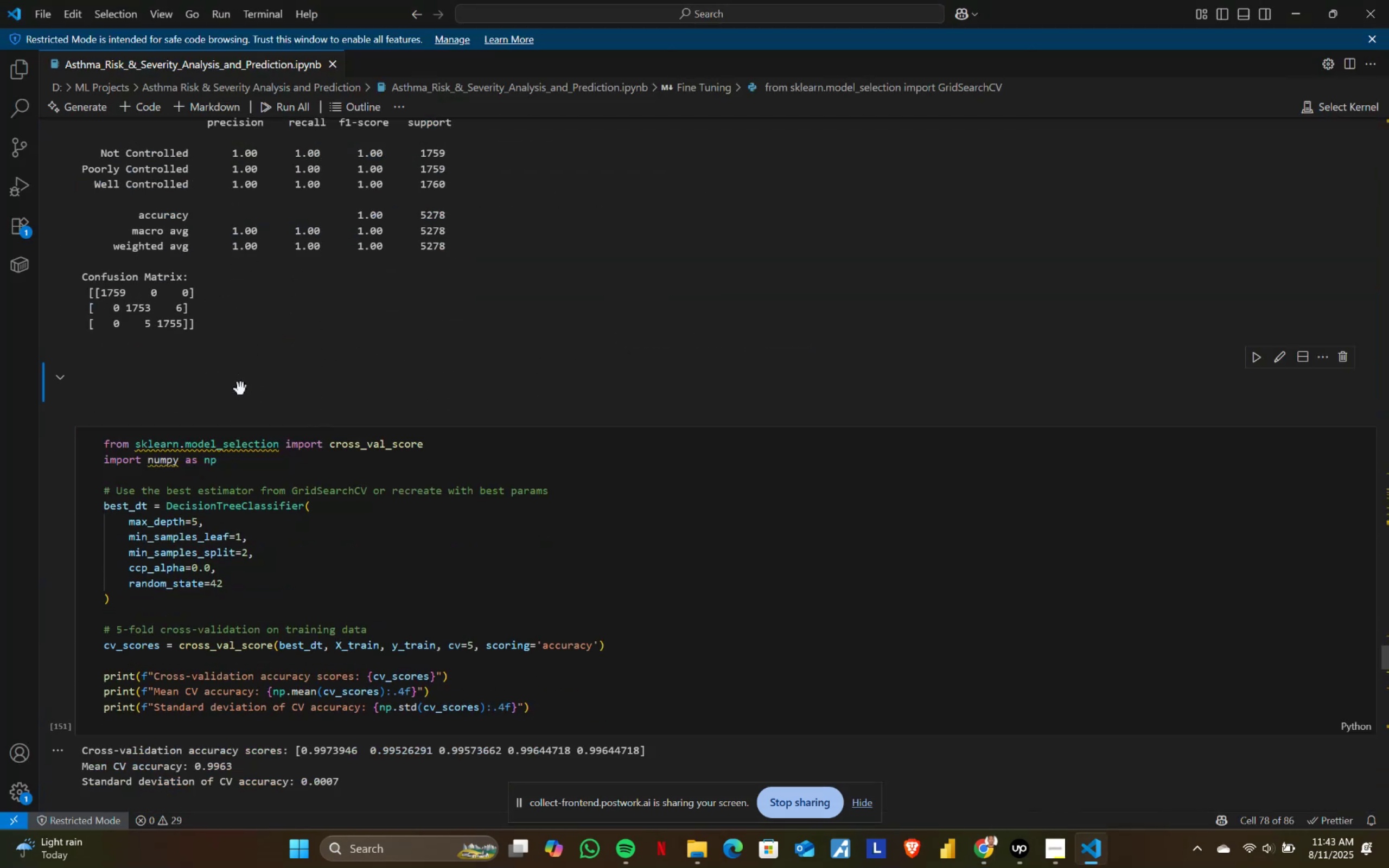 
triple_click([241, 389])
 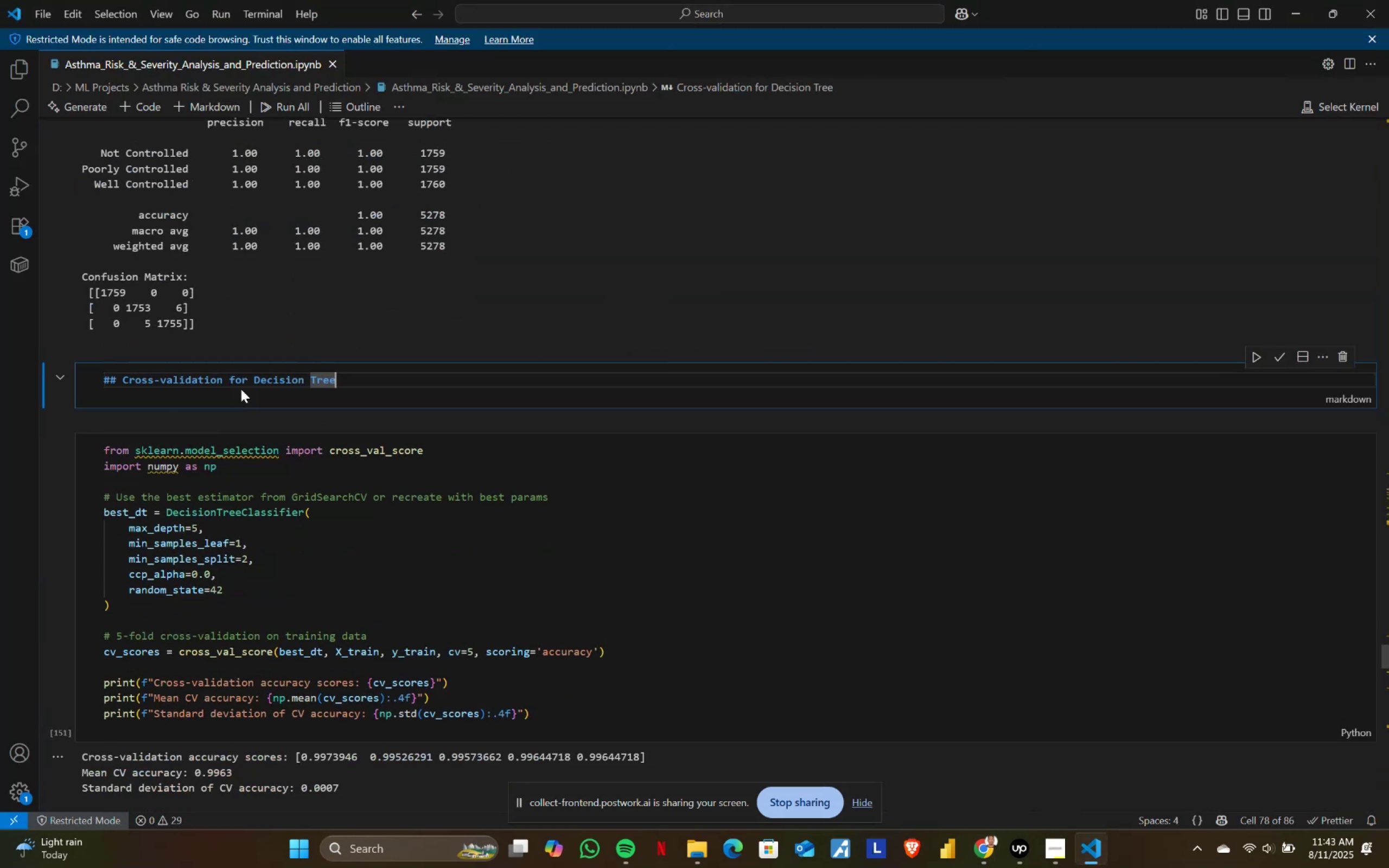 
key(Control+ControlLeft)
 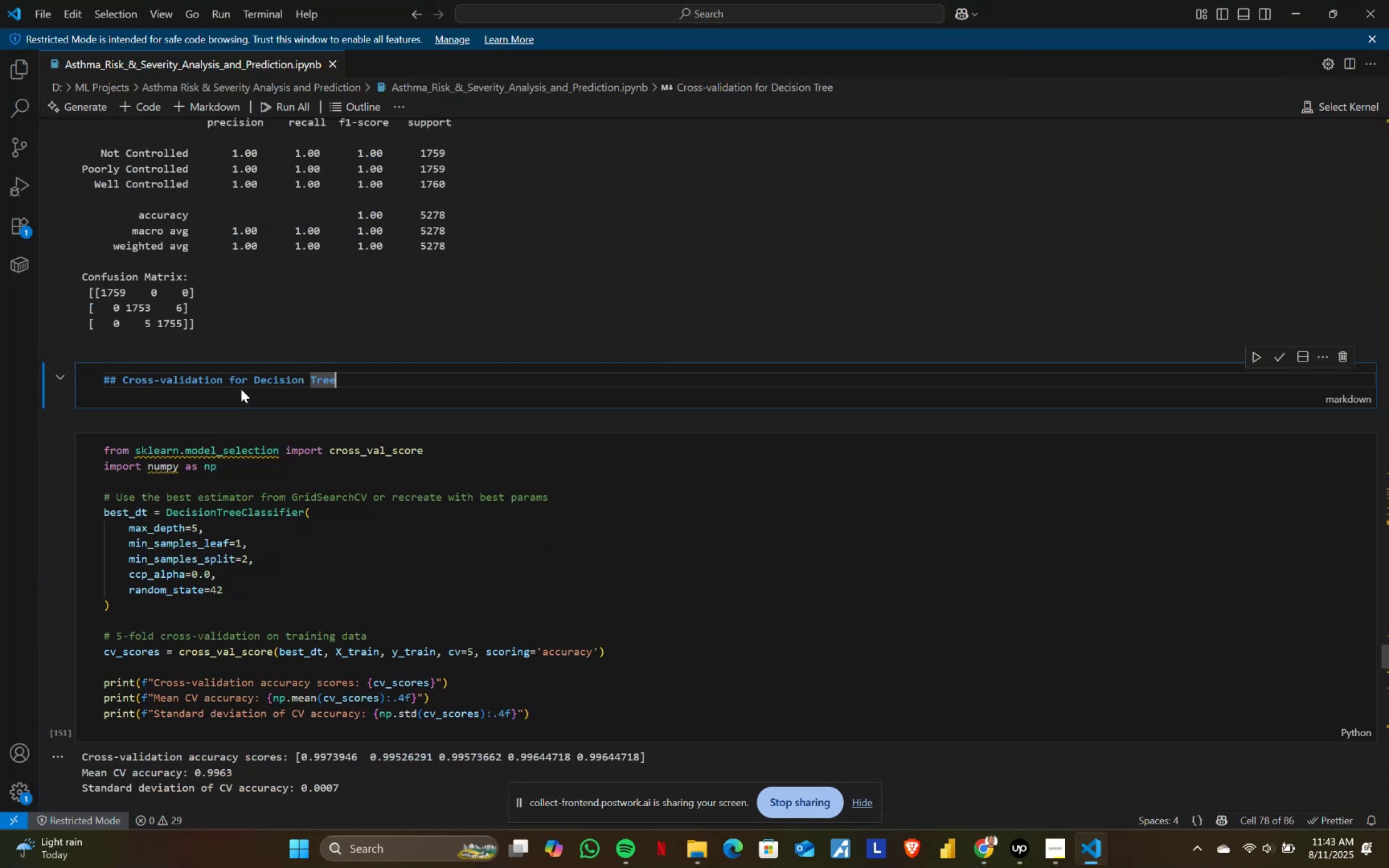 
key(Control+A)
 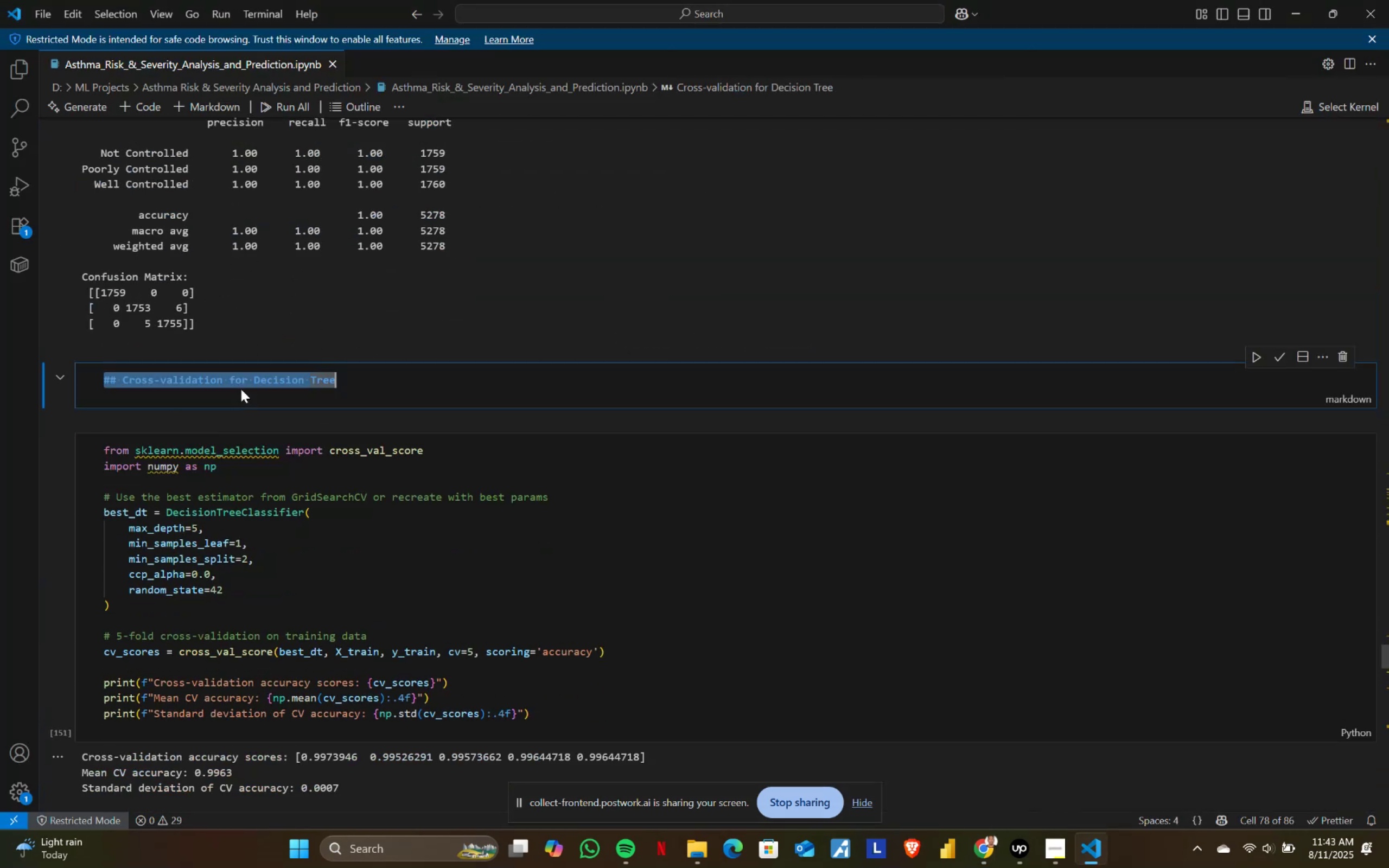 
key(Control+C)
 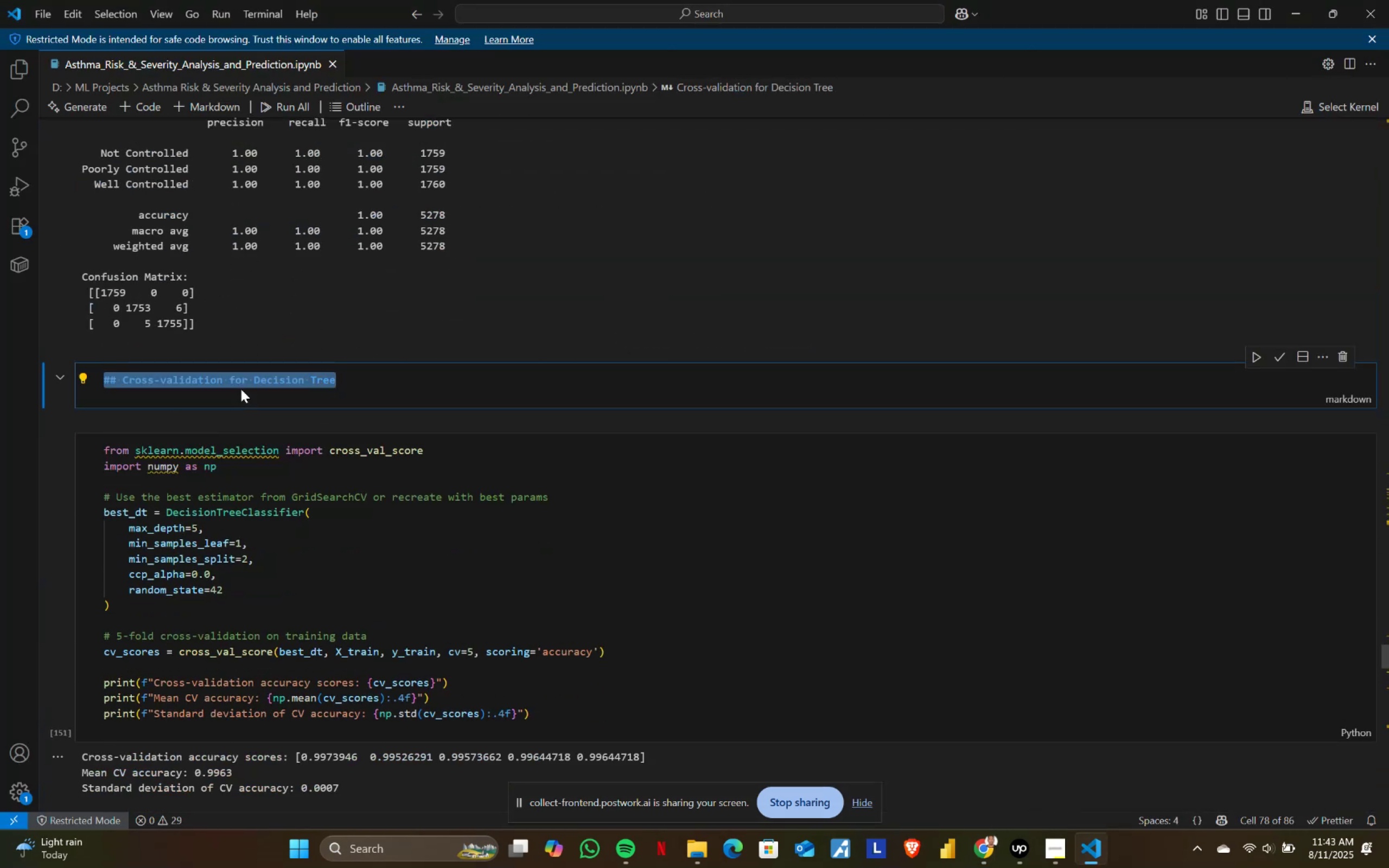 
key(Alt+AltLeft)
 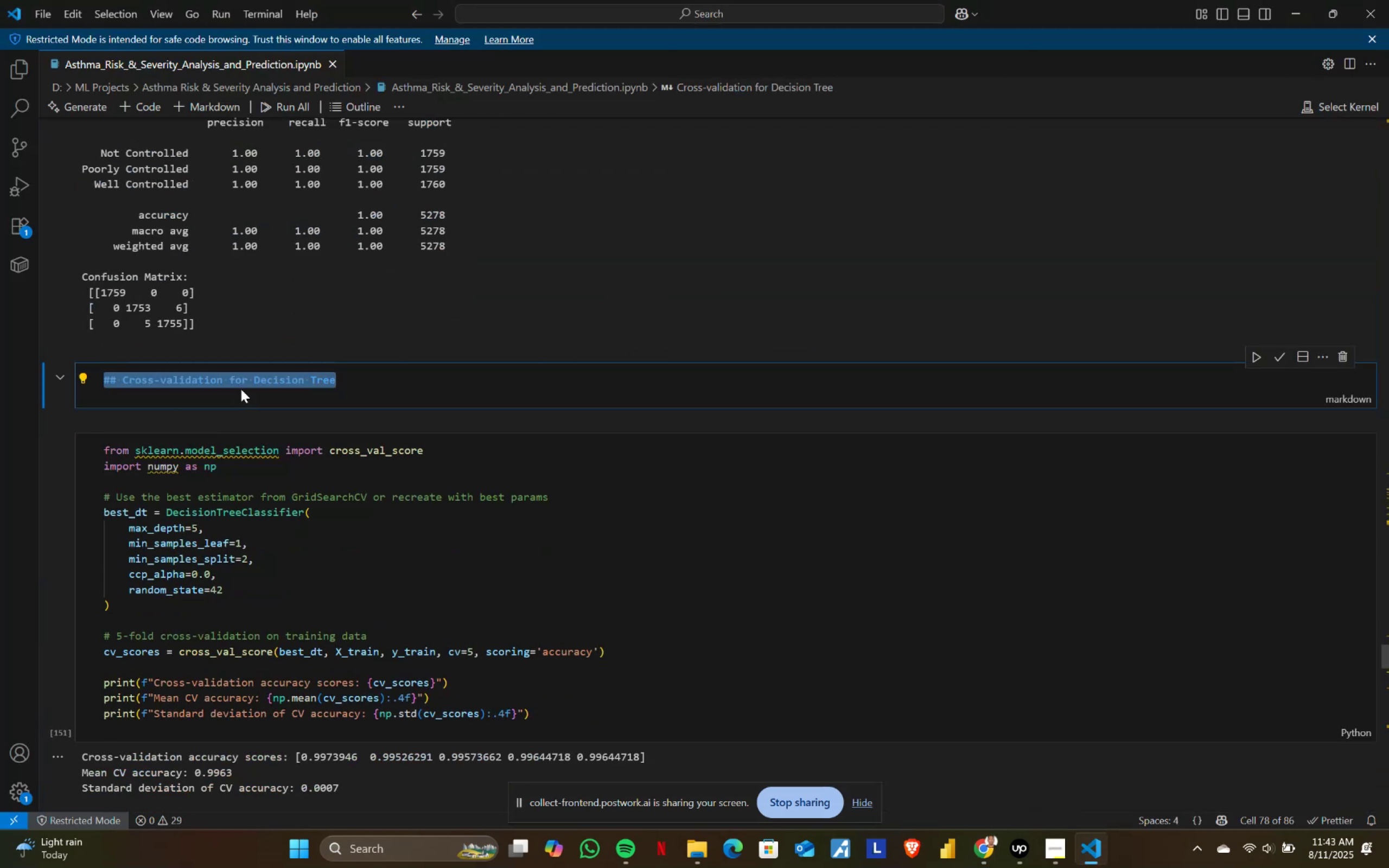 
key(Alt+Tab)
 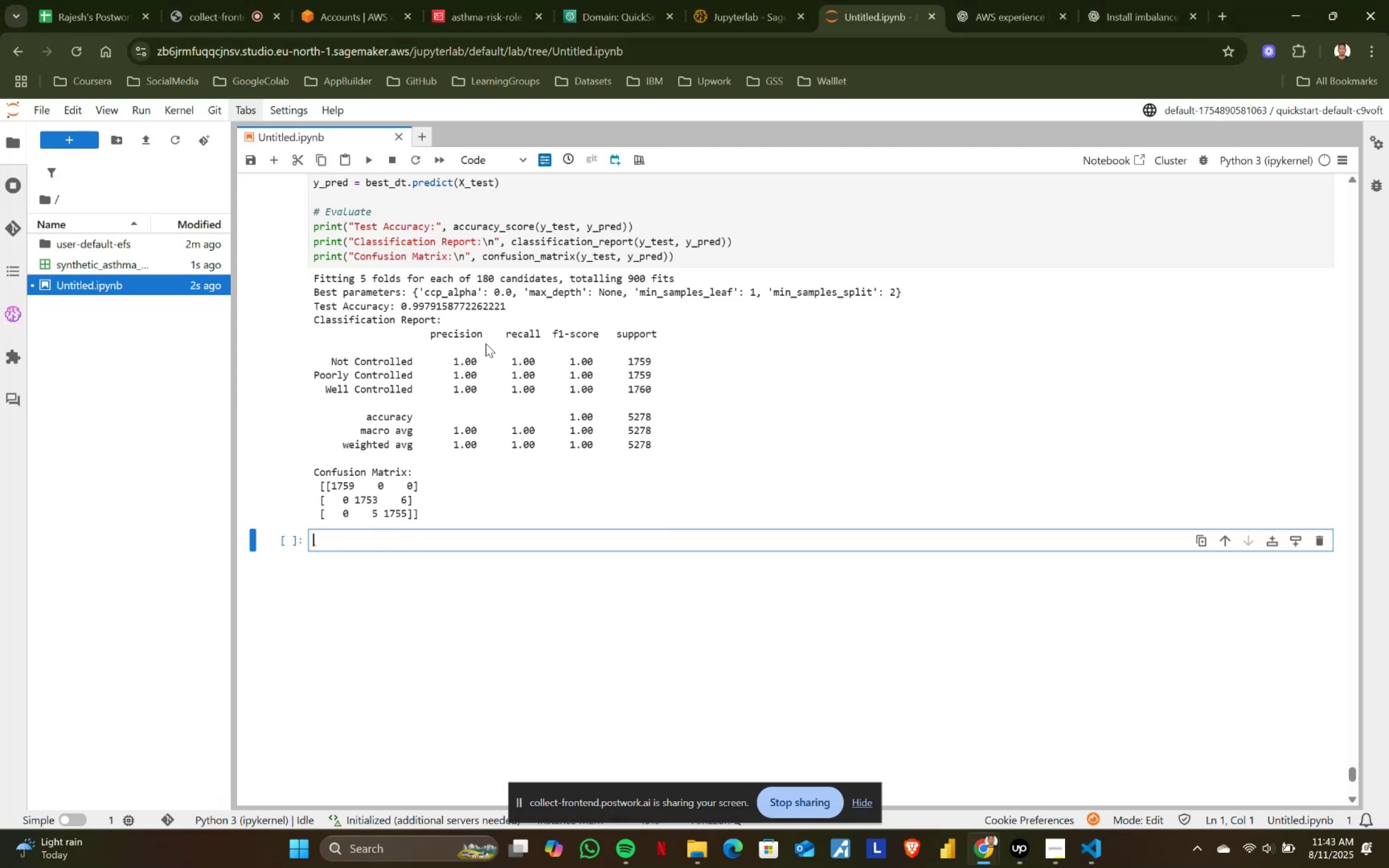 
left_click([461, 162])
 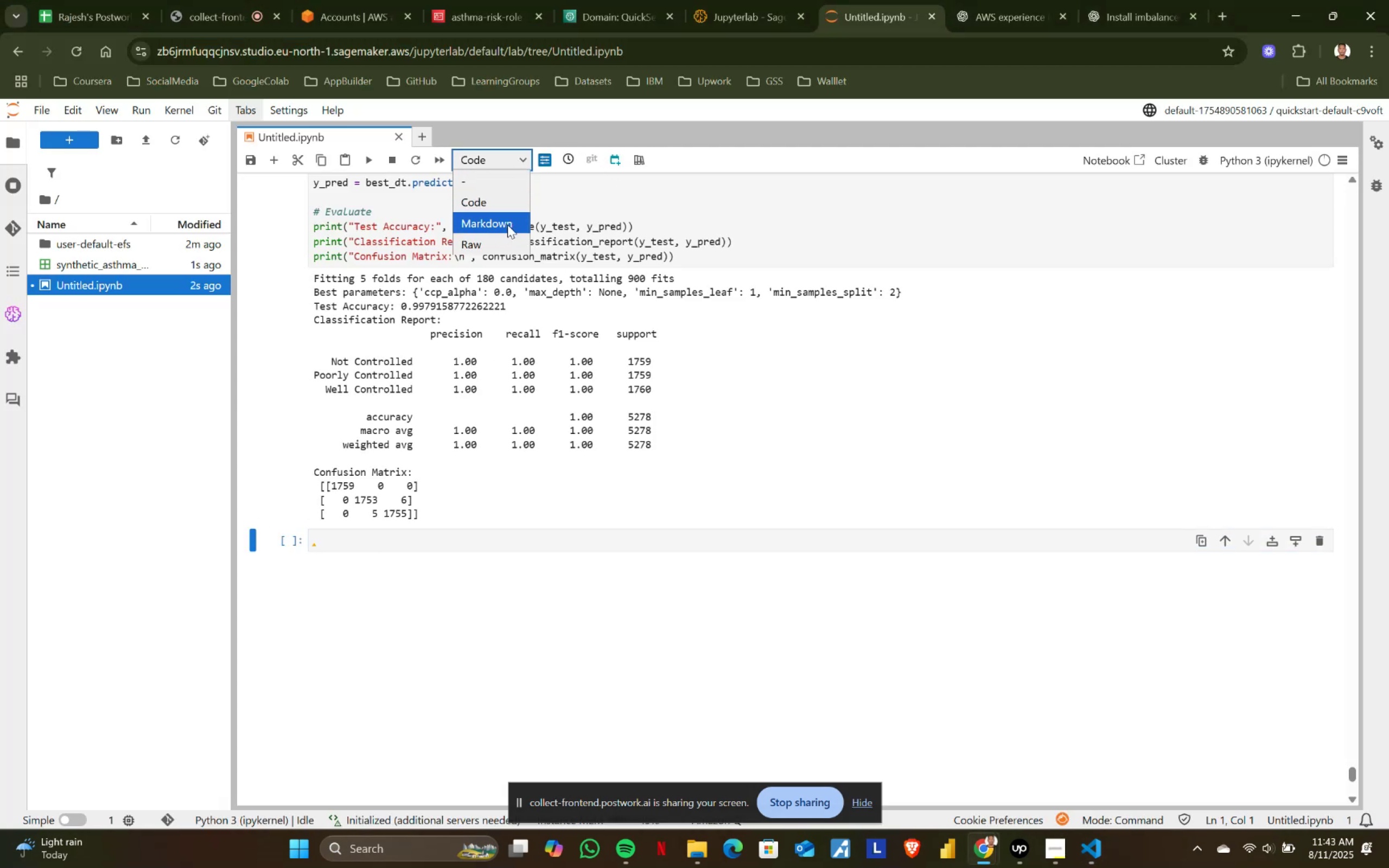 
left_click([507, 221])
 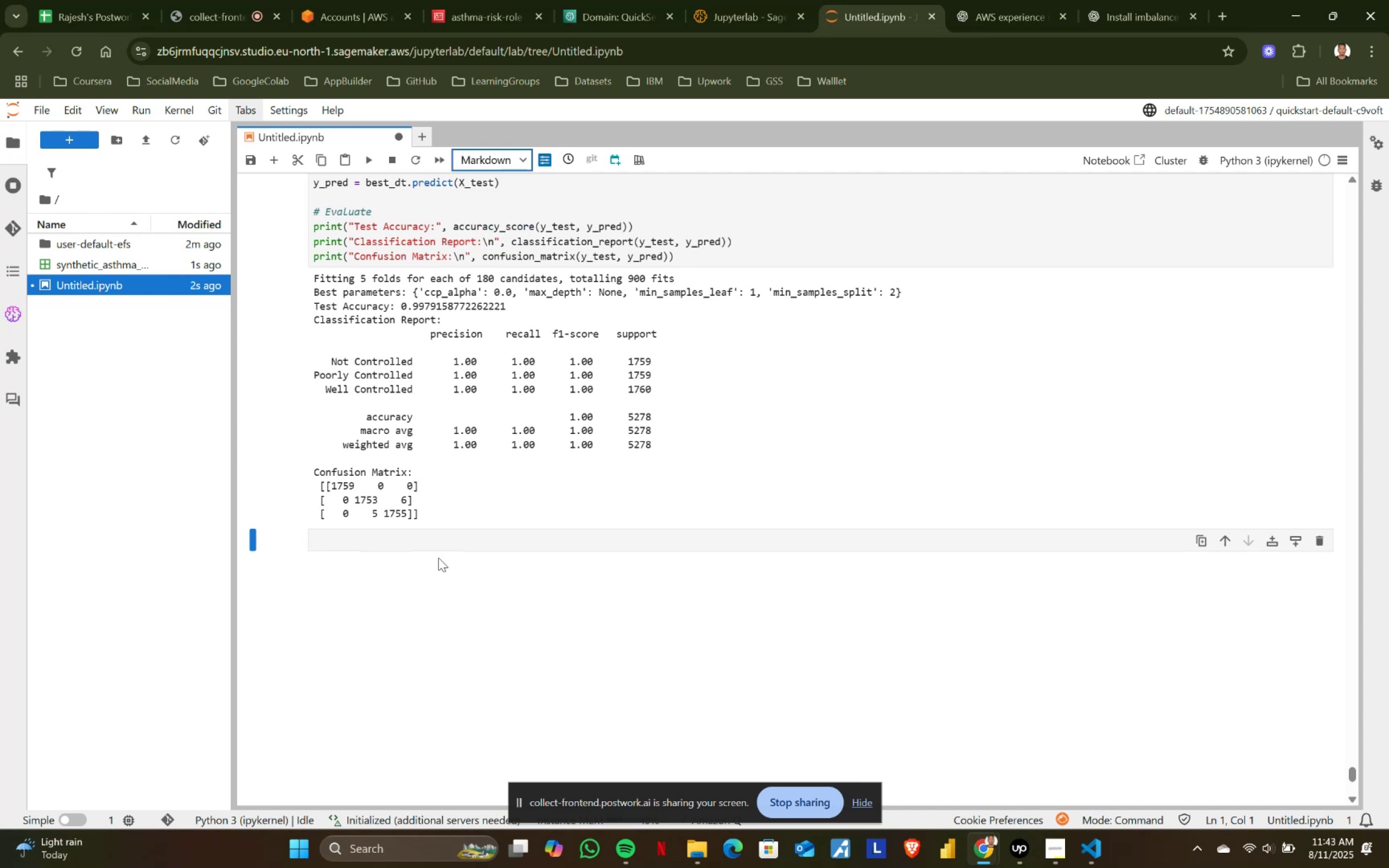 
left_click([435, 534])
 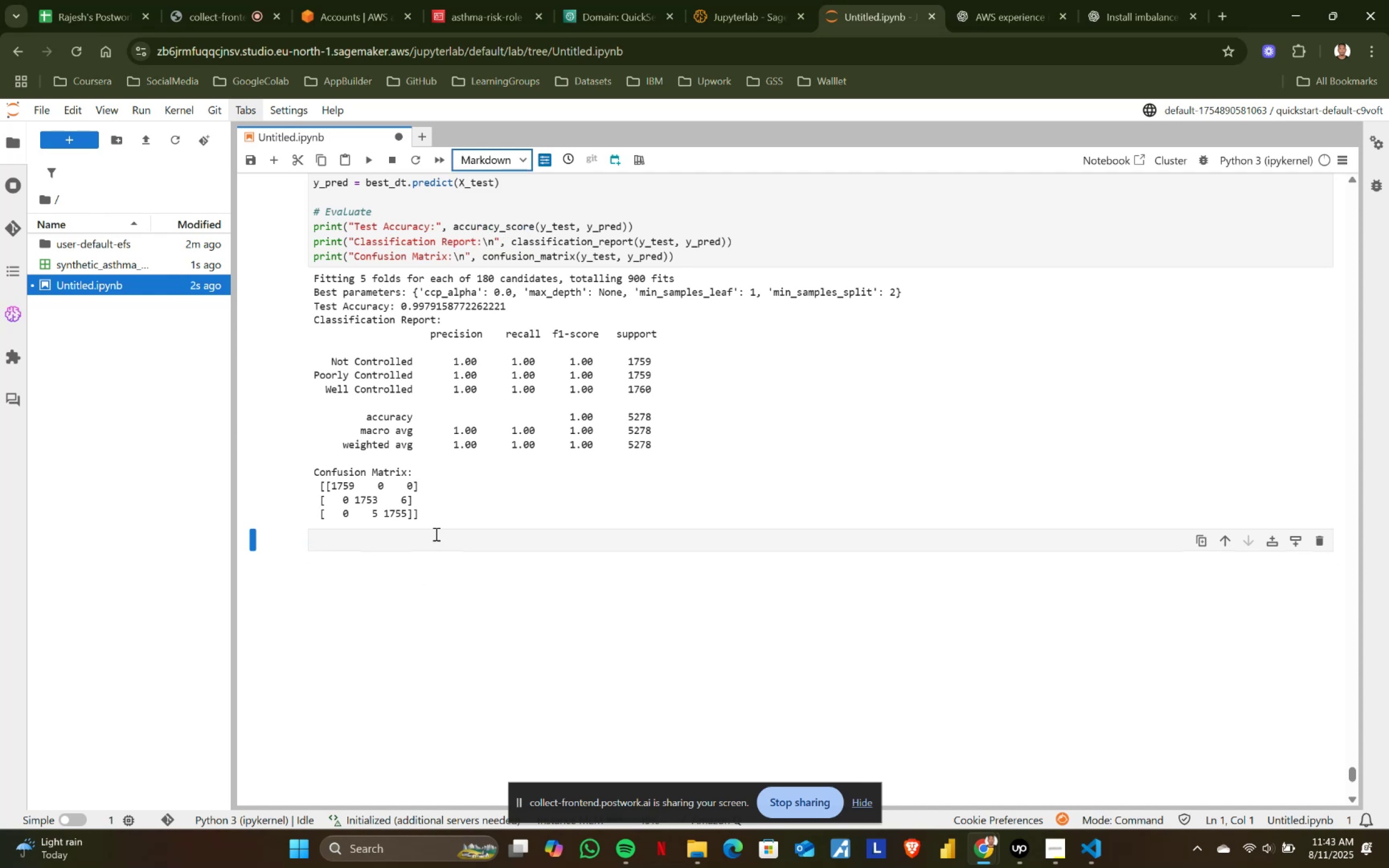 
key(Control+ControlLeft)
 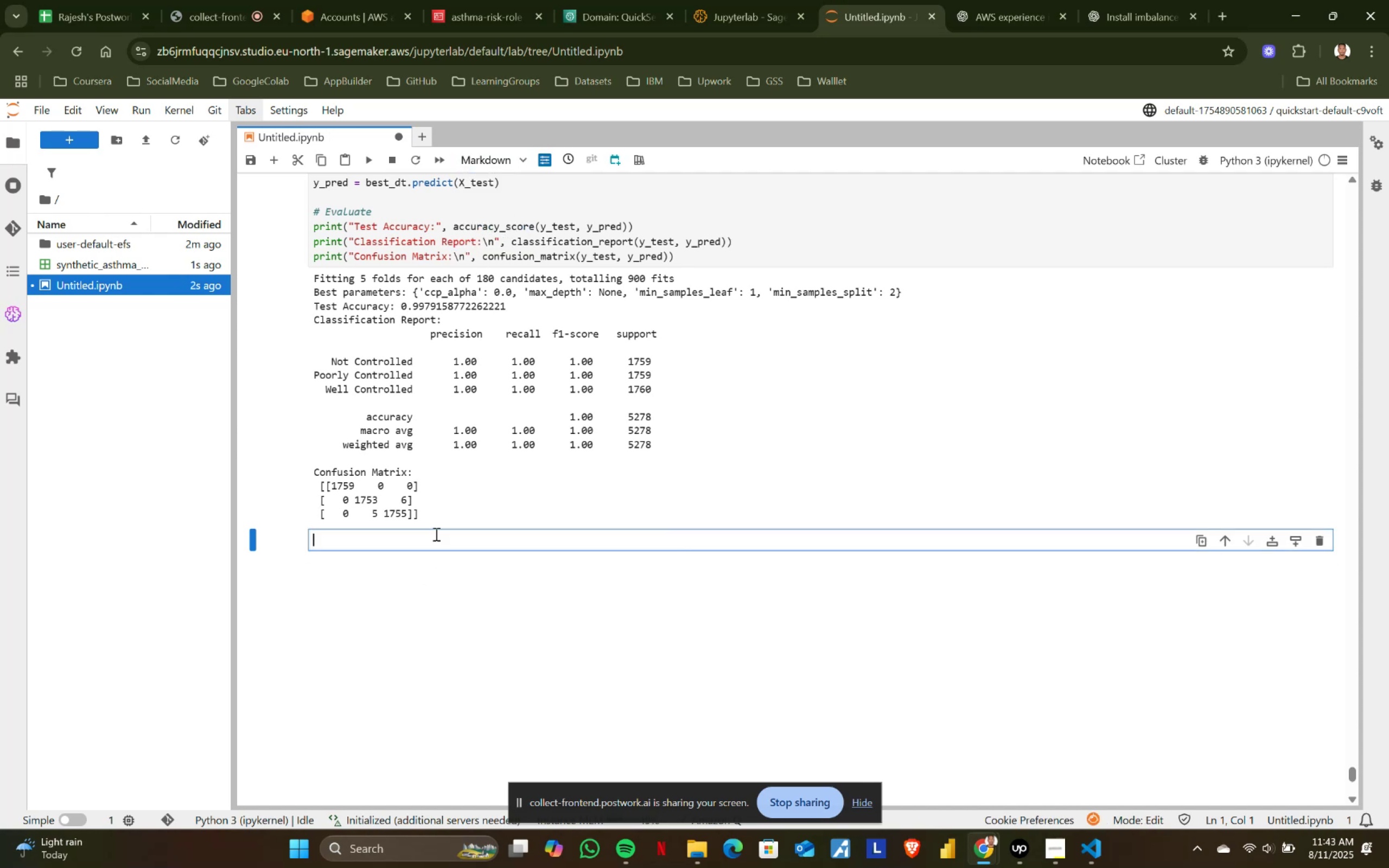 
key(Control+V)
 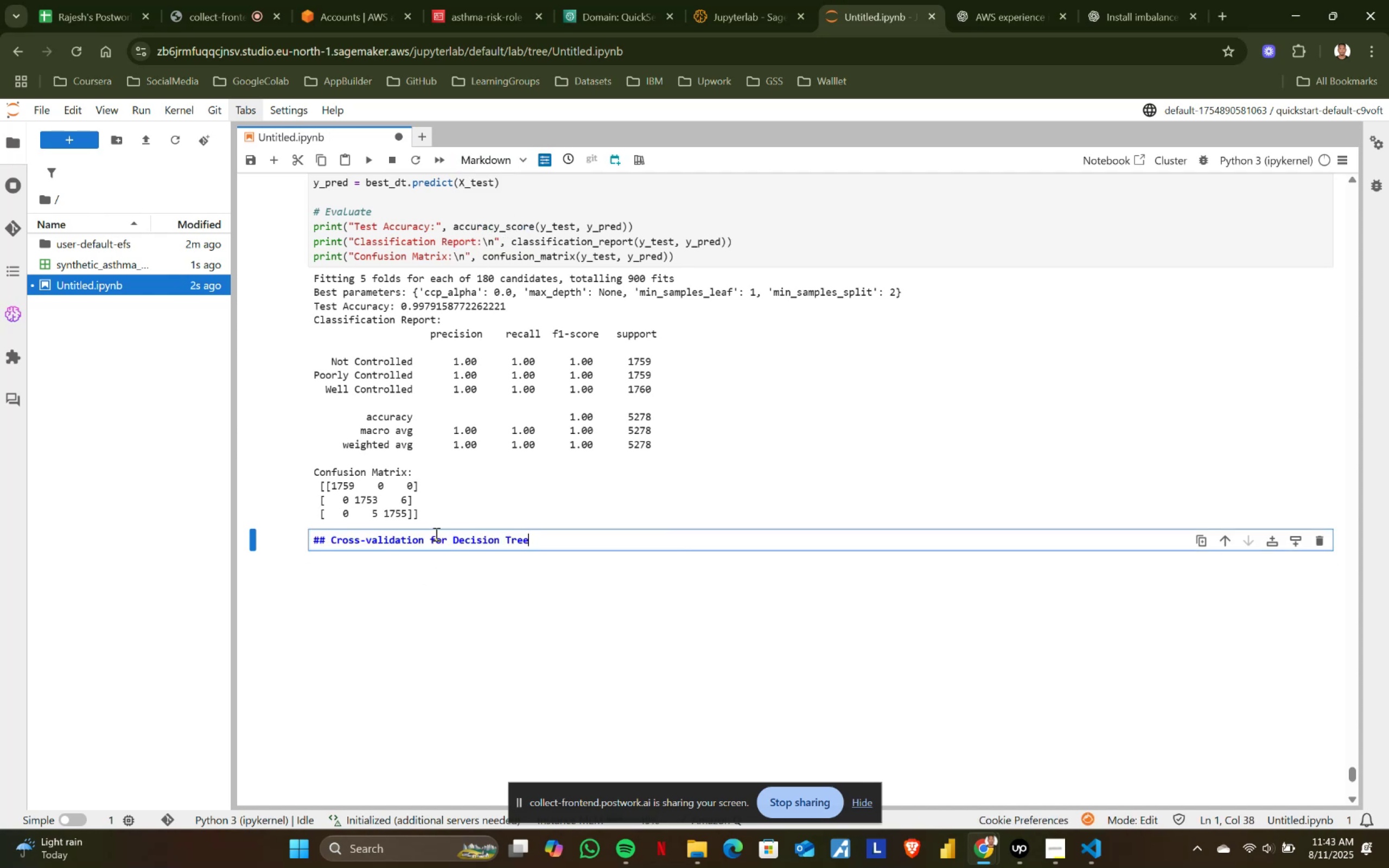 
key(Shift+ShiftRight)
 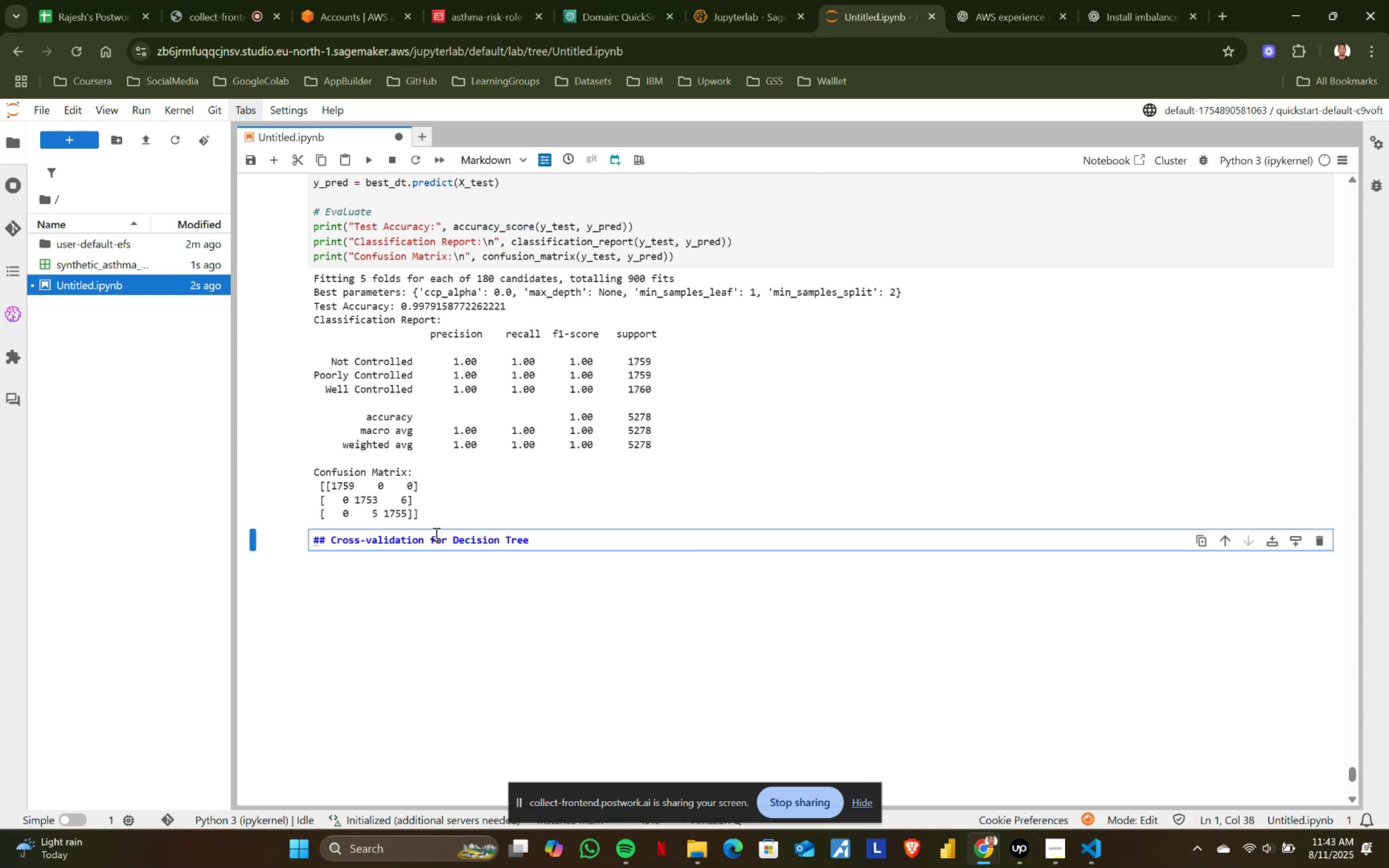 
key(Shift+Enter)
 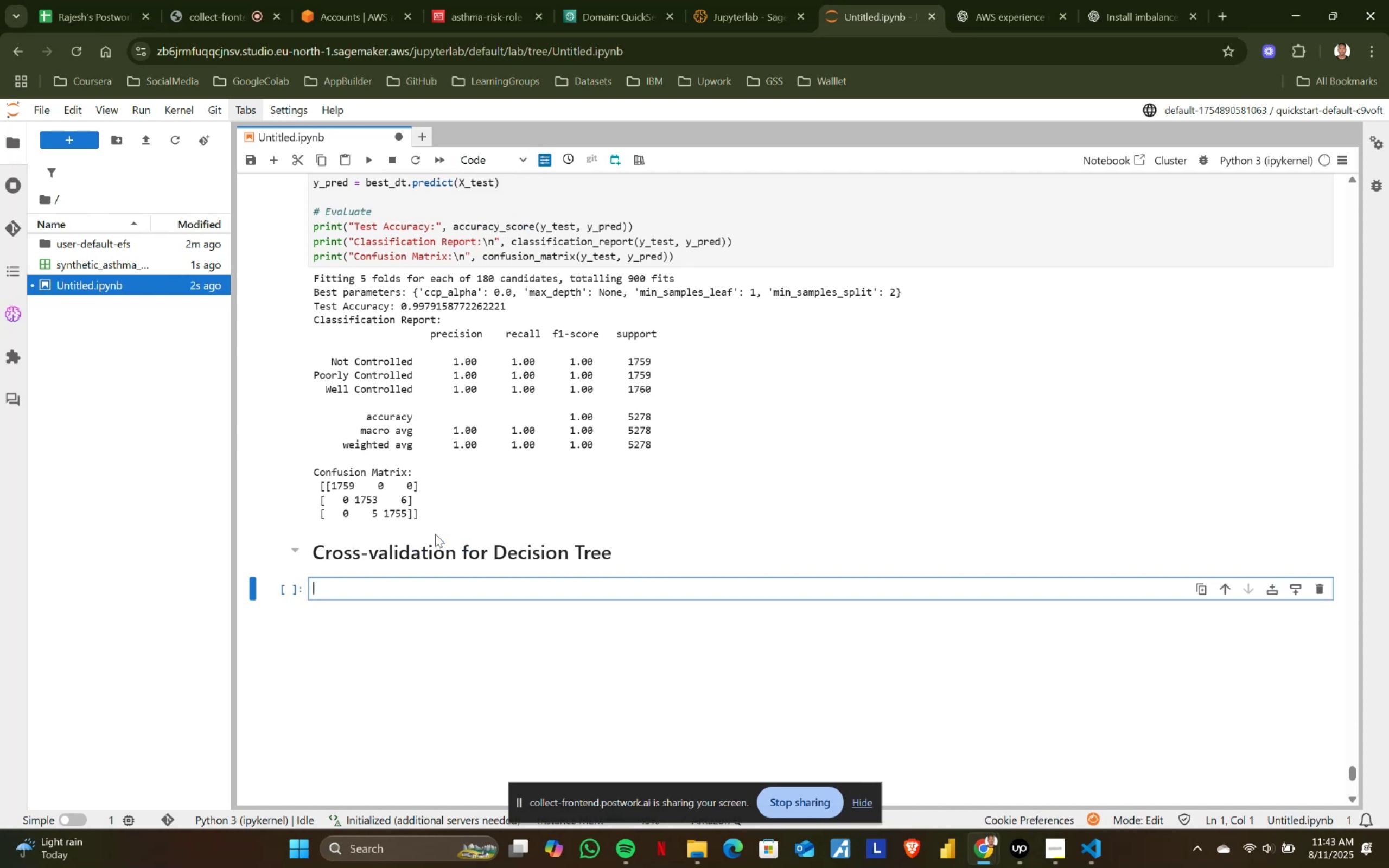 
key(Alt+AltLeft)
 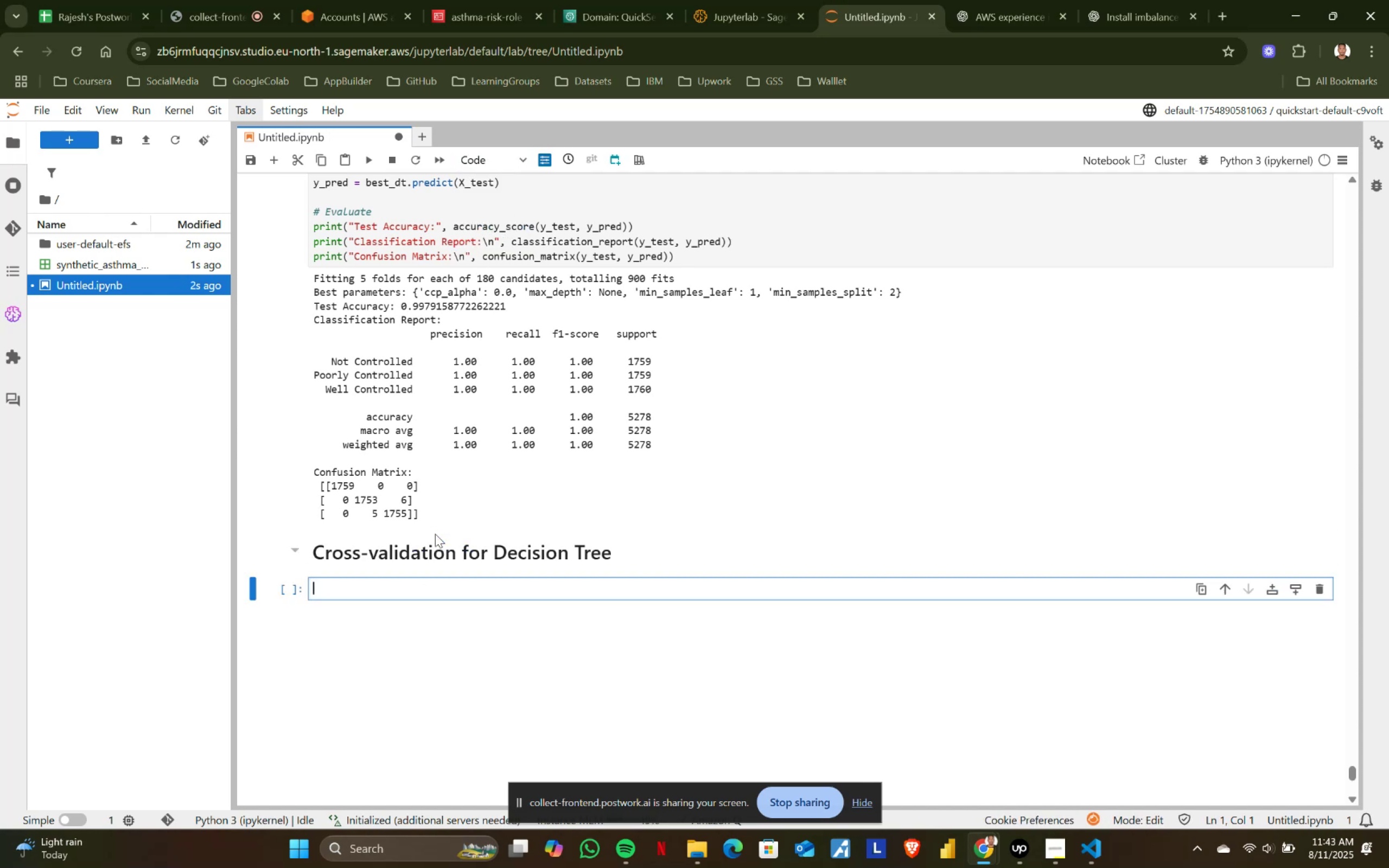 
key(Alt+Tab)
 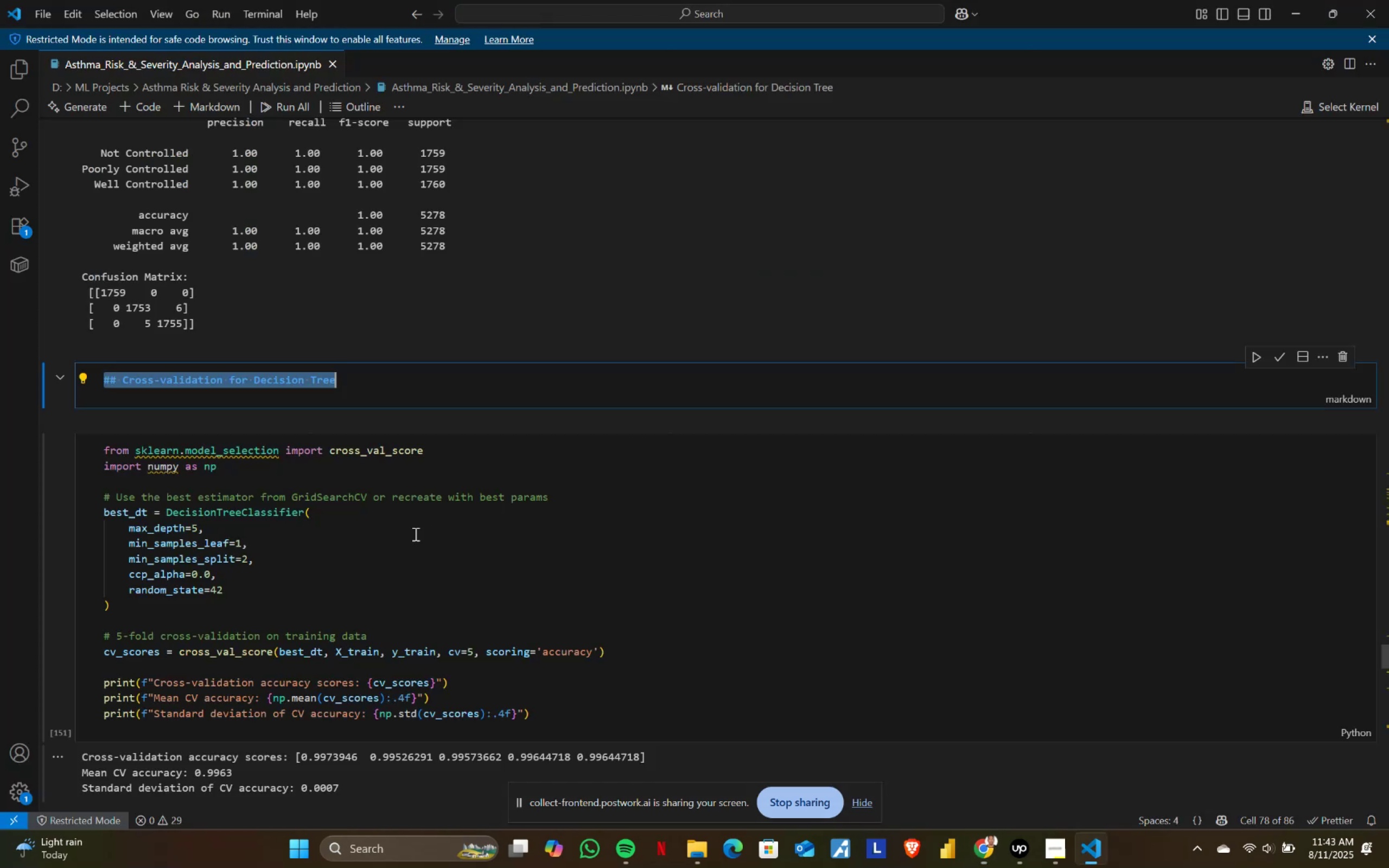 
scroll: coordinate [363, 513], scroll_direction: down, amount: 2.0
 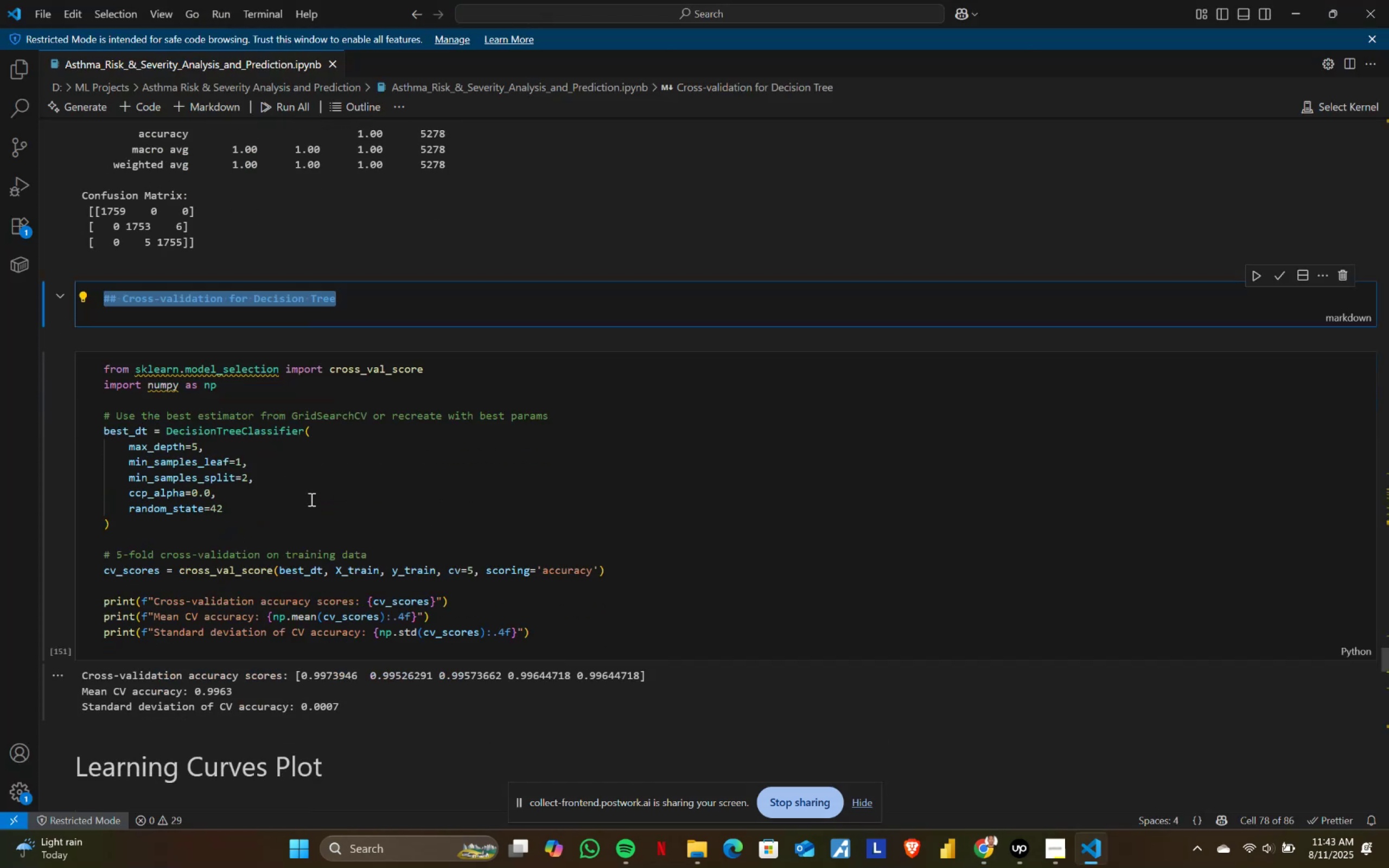 
left_click([310, 499])
 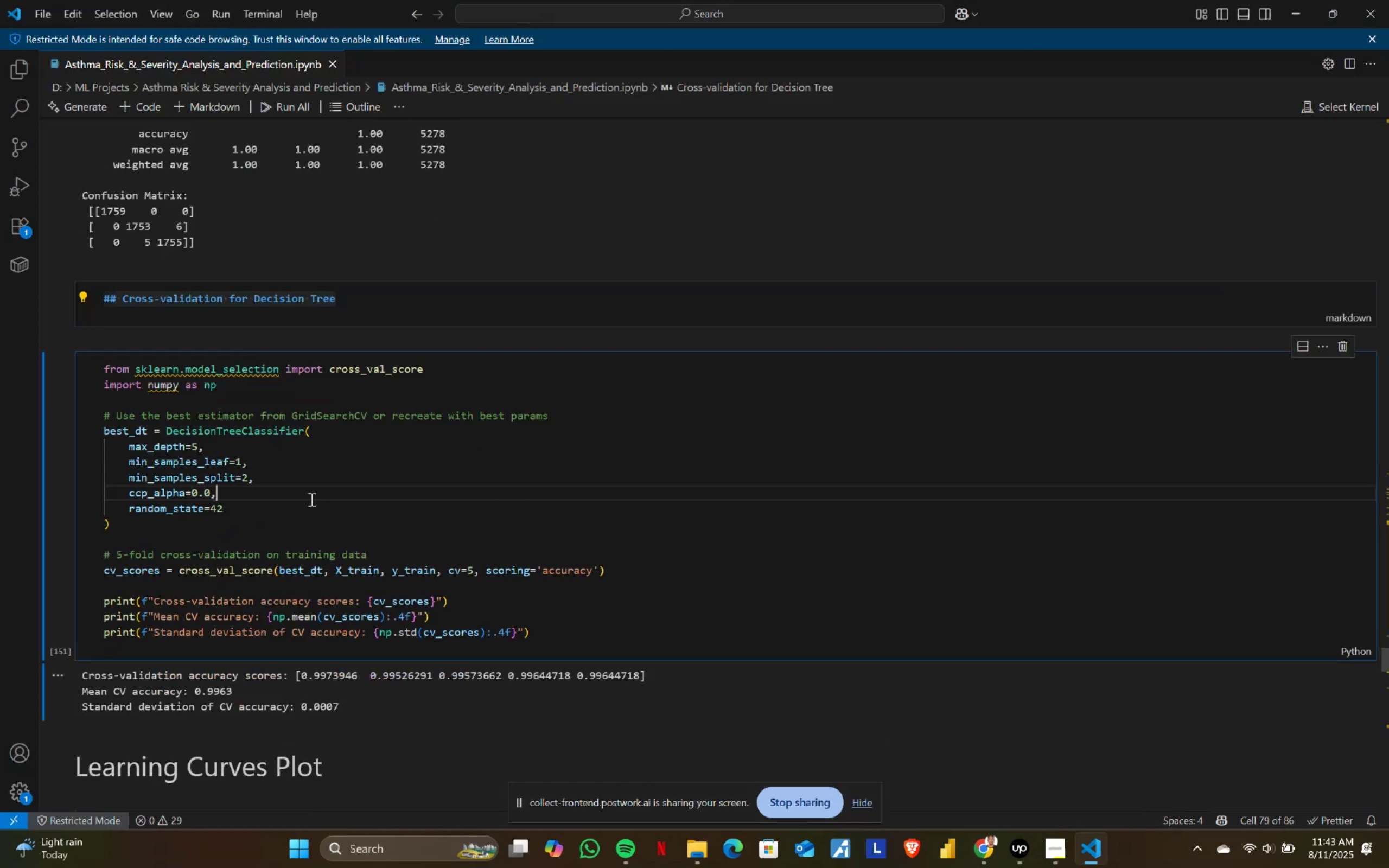 
key(Control+ControlLeft)
 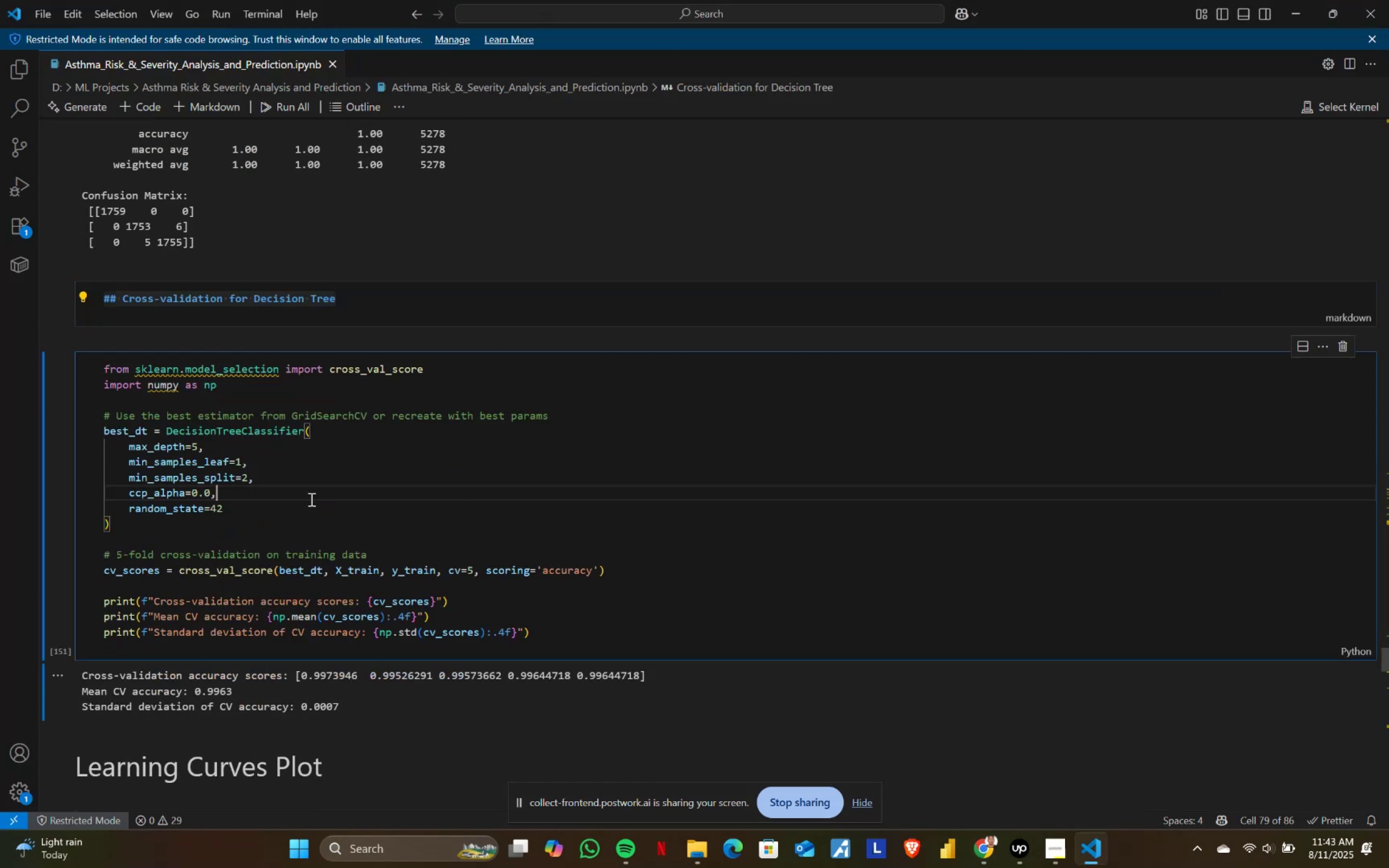 
key(Control+A)
 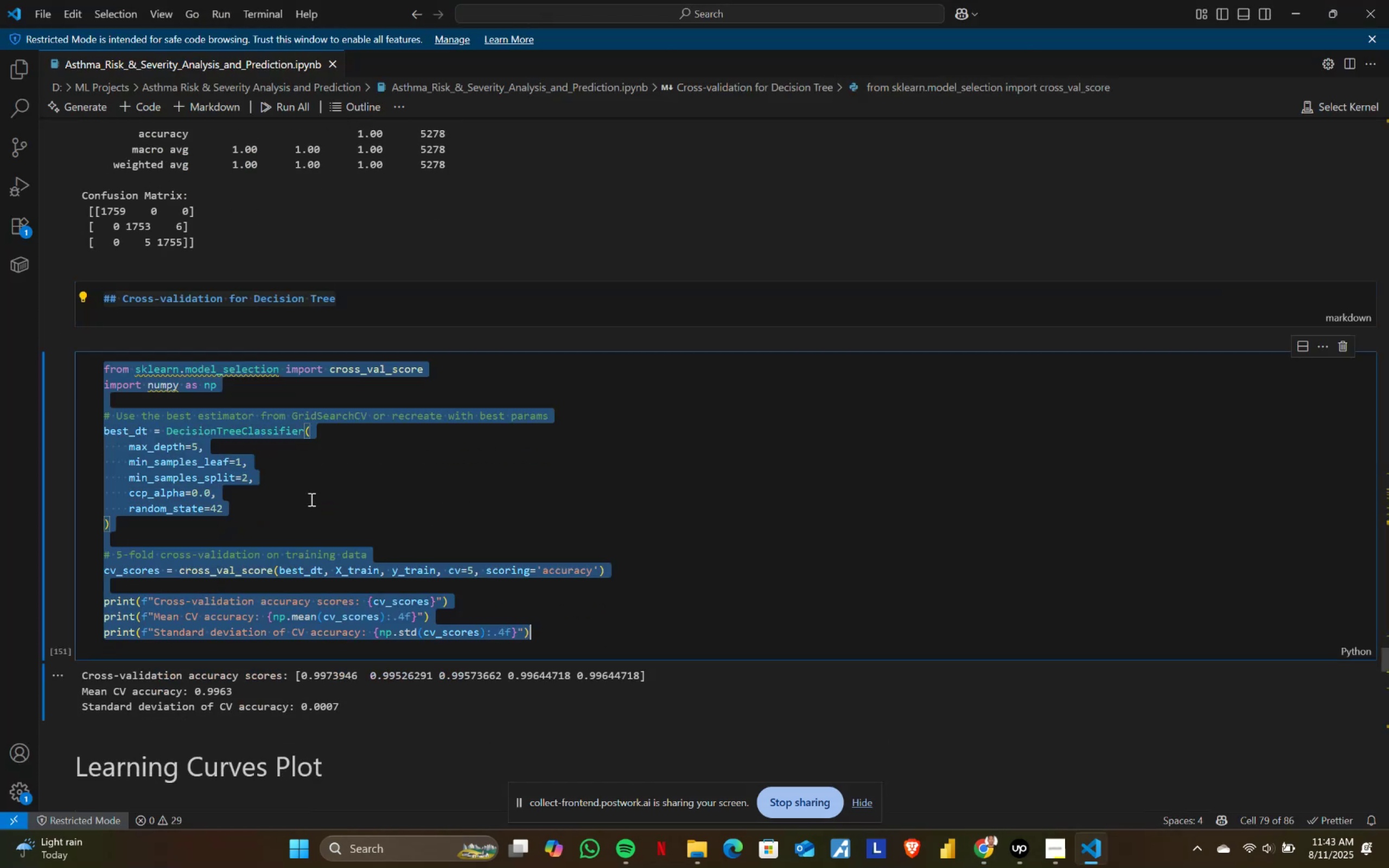 
key(Control+ControlLeft)
 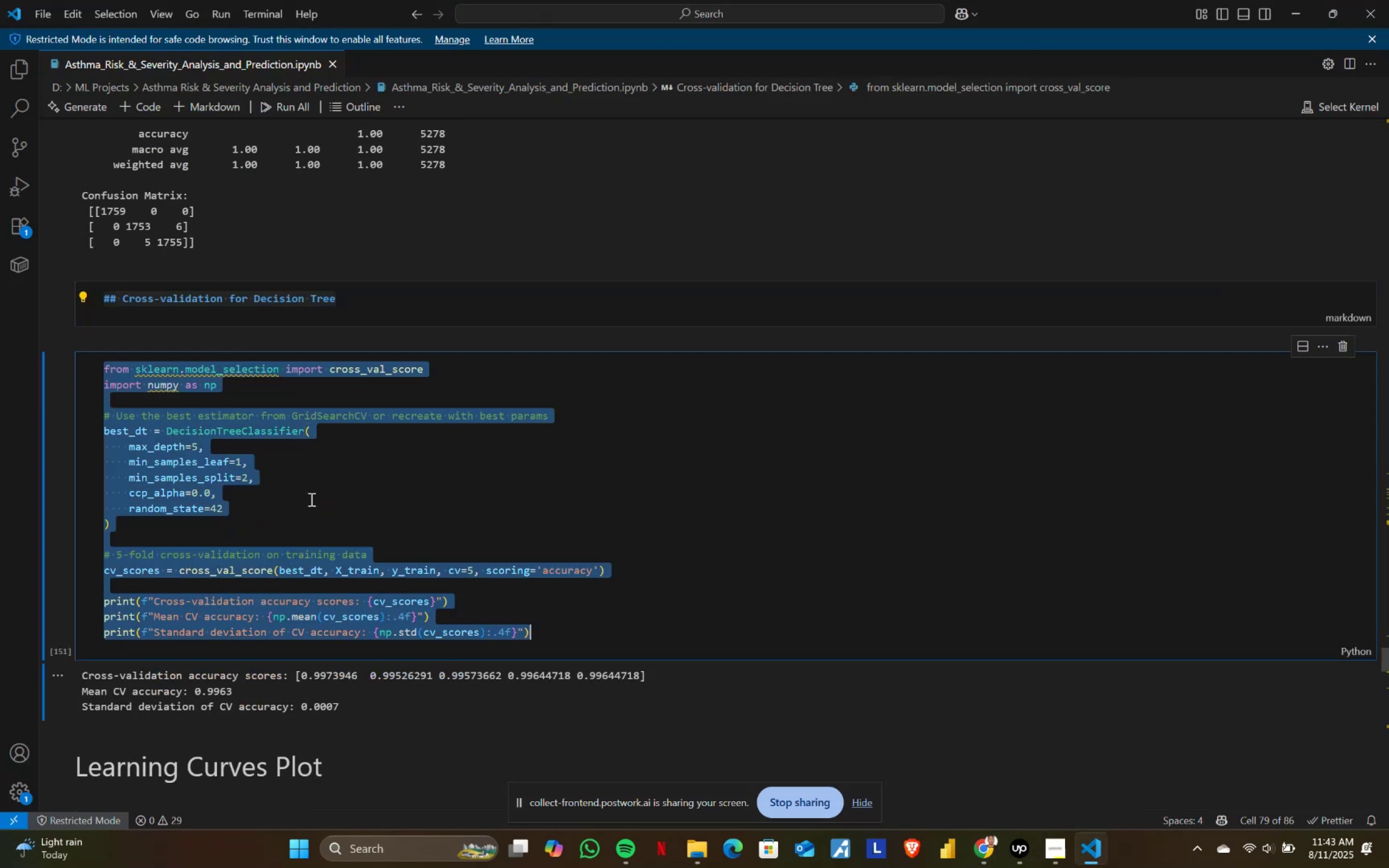 
key(Control+C)
 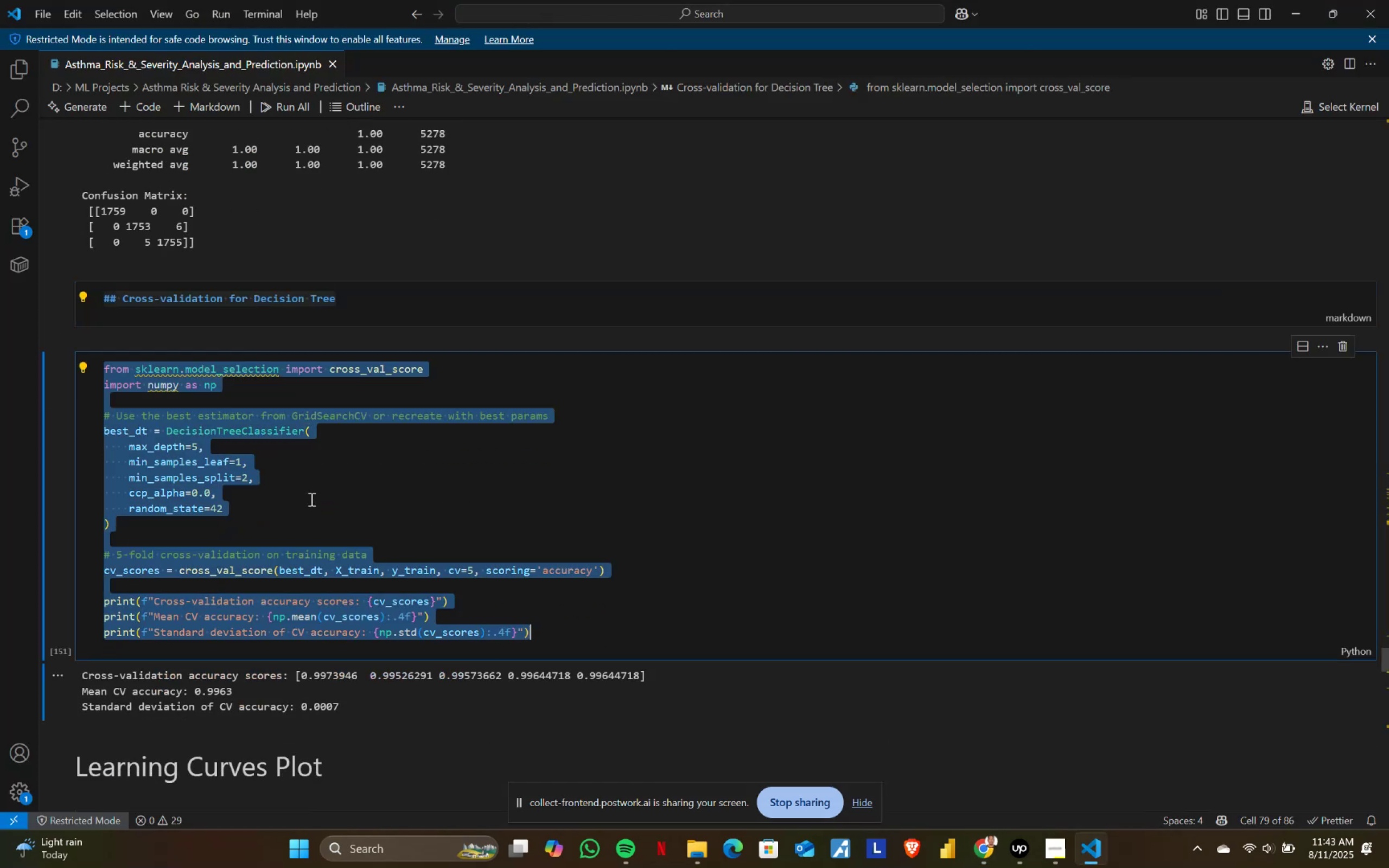 
key(Alt+AltLeft)
 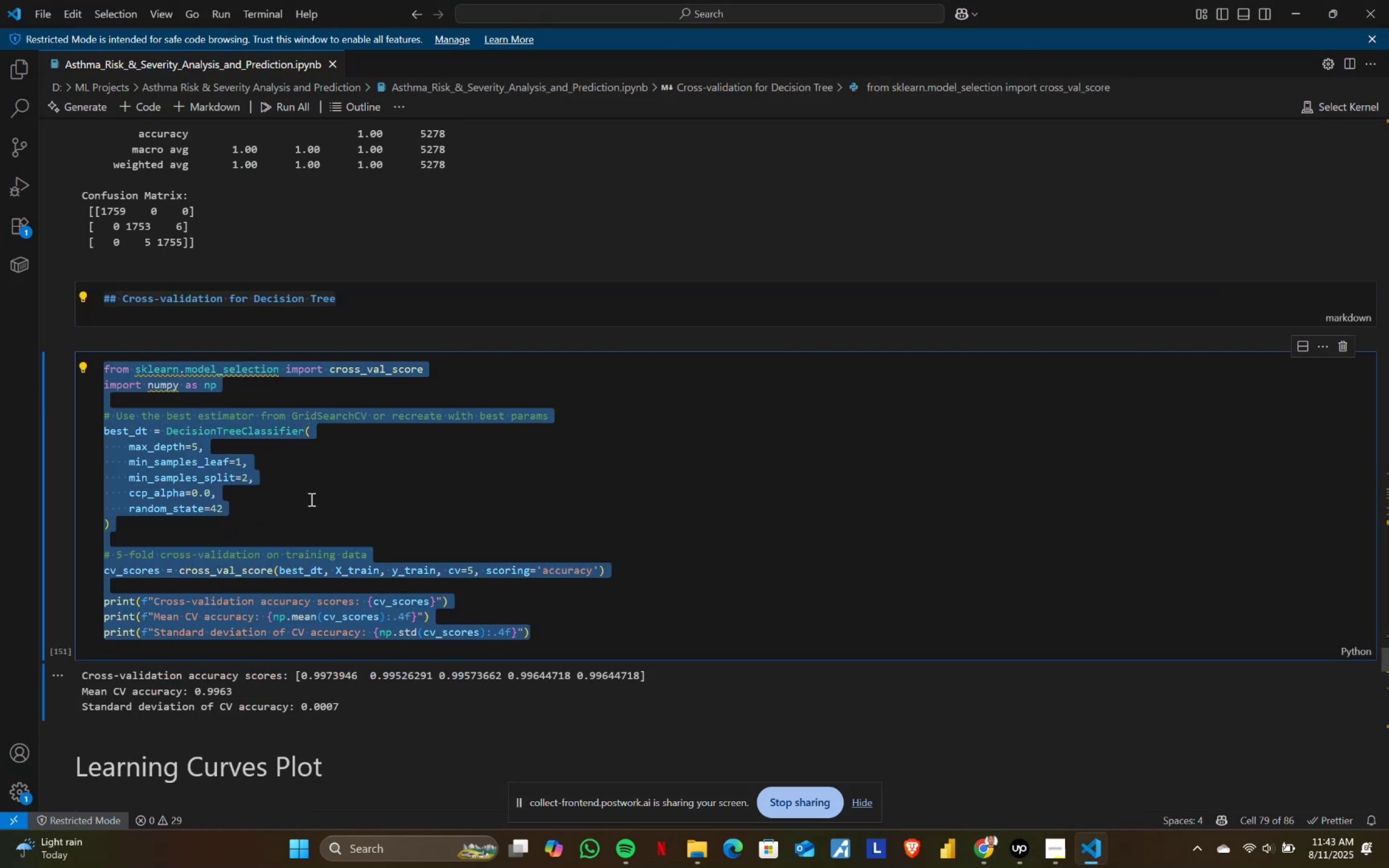 
key(Alt+Tab)
 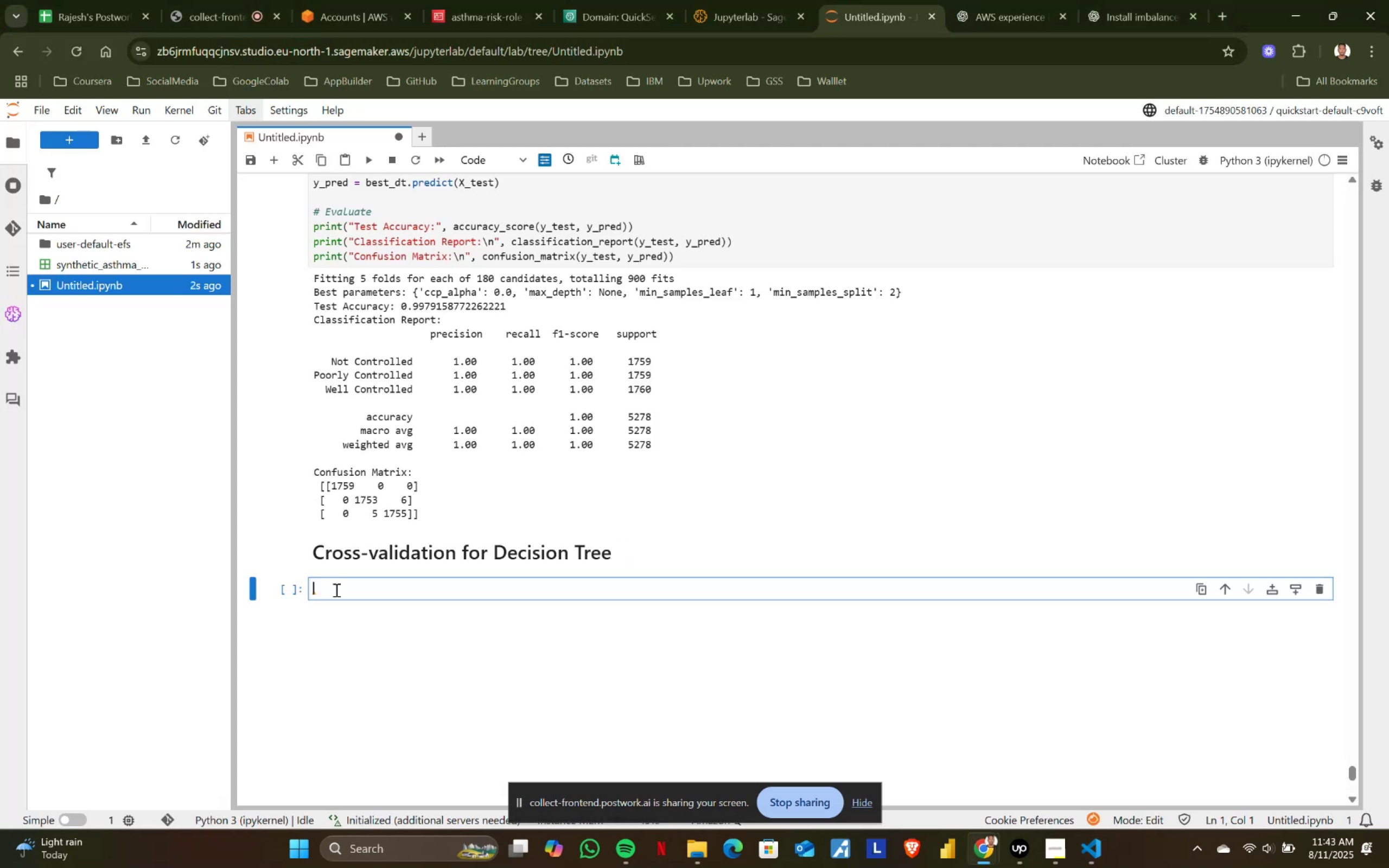 
key(Control+ControlLeft)
 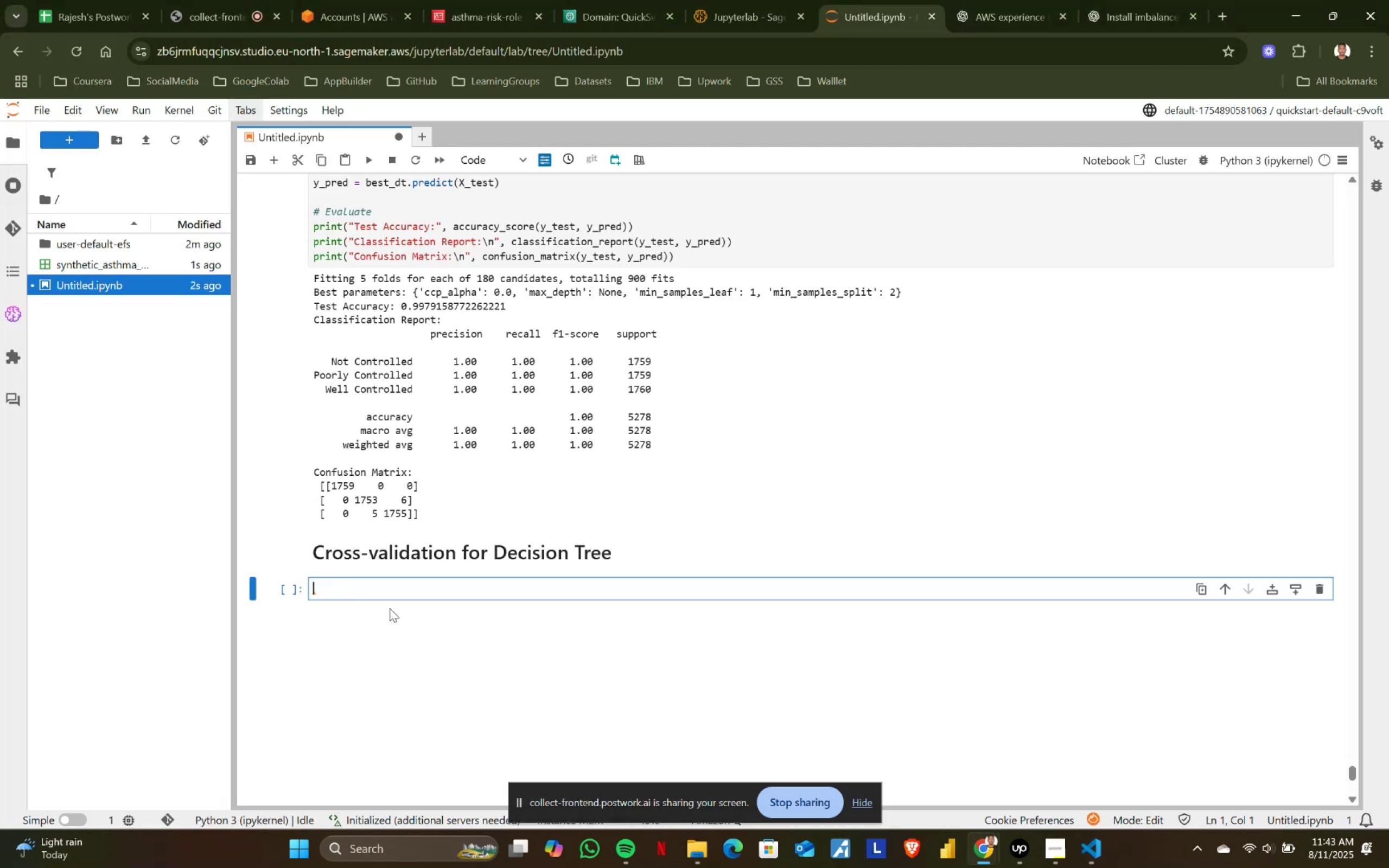 
key(Control+V)
 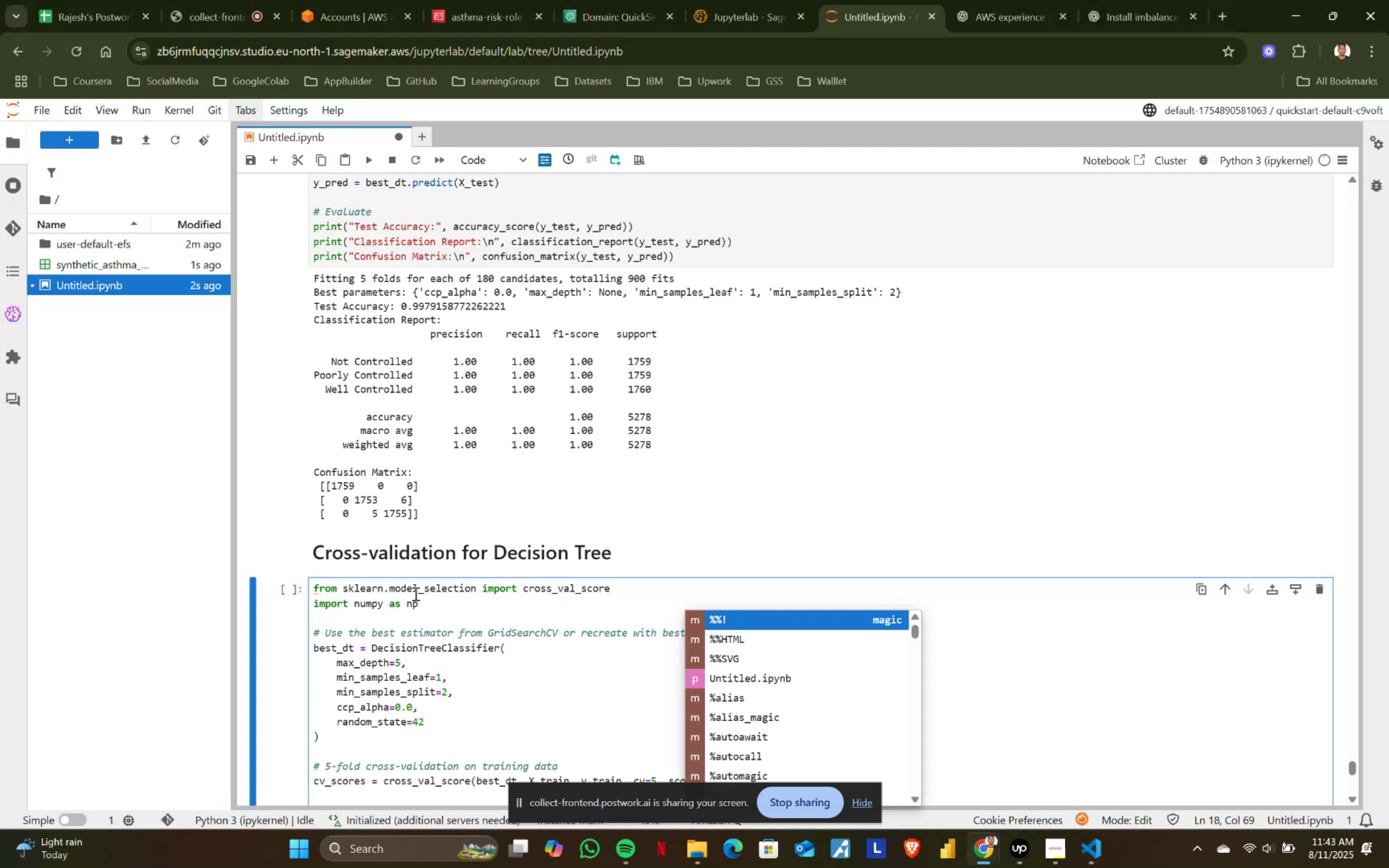 
key(Shift+ShiftRight)
 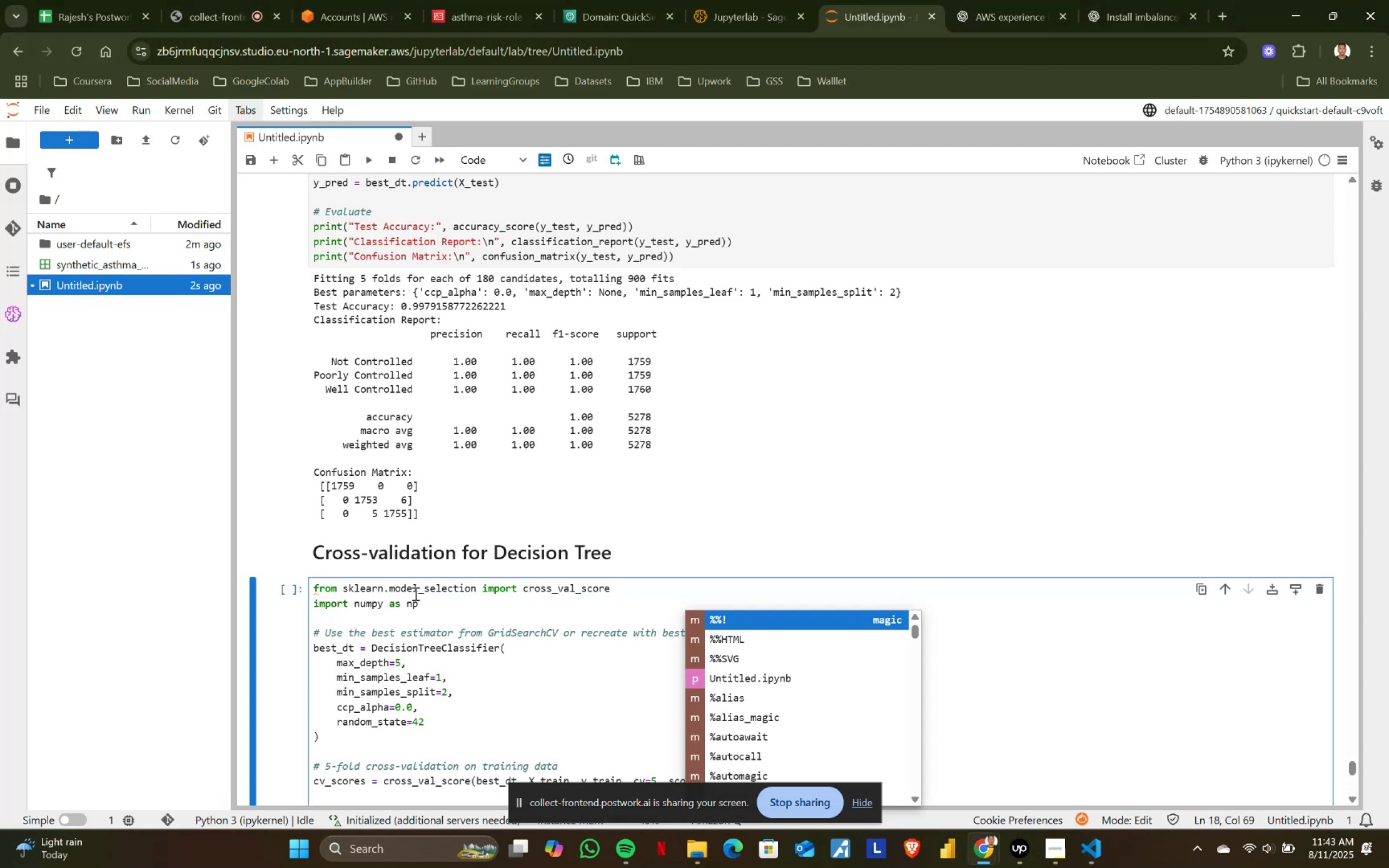 
key(Shift+Enter)
 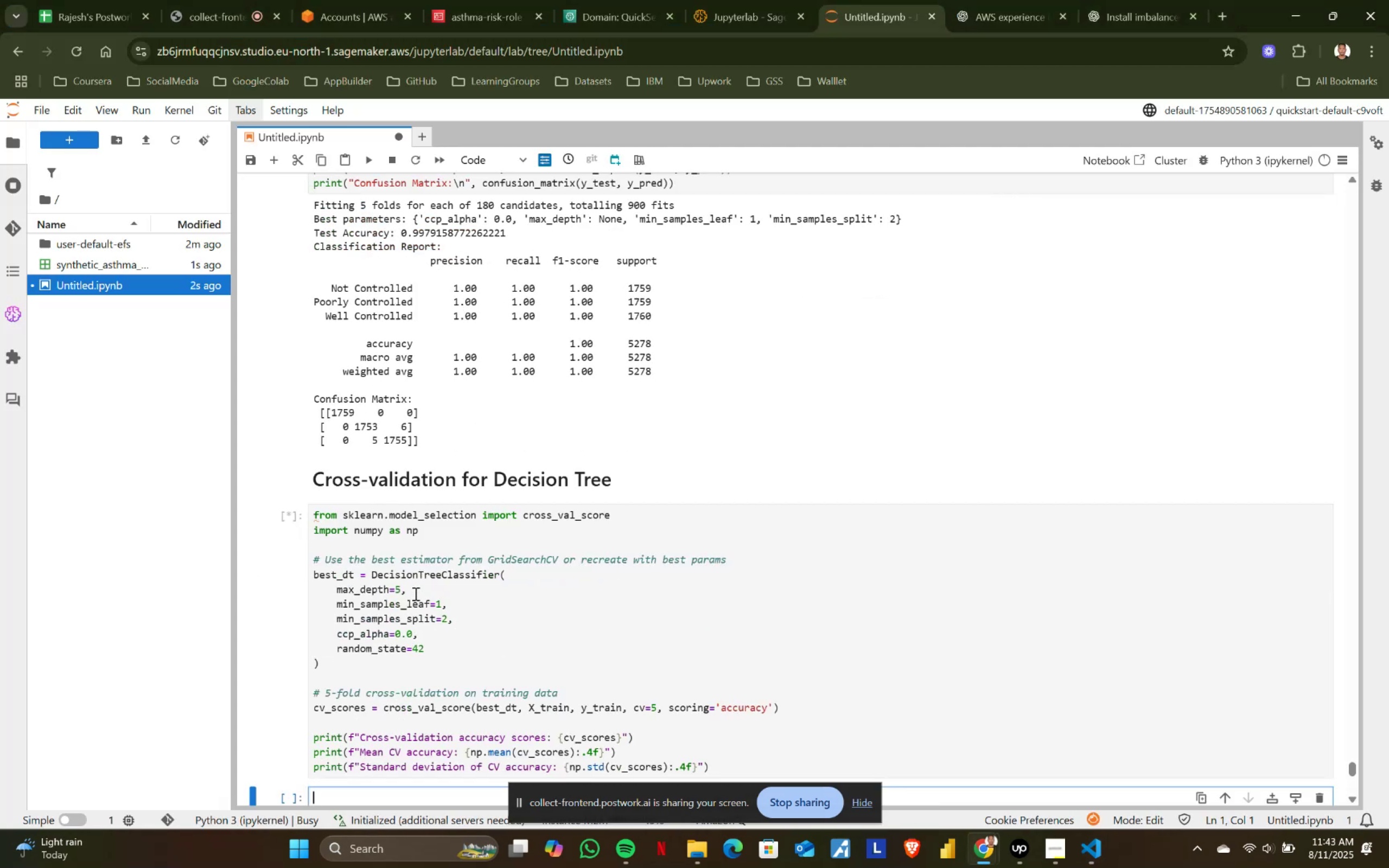 
scroll: coordinate [427, 566], scroll_direction: down, amount: 2.0
 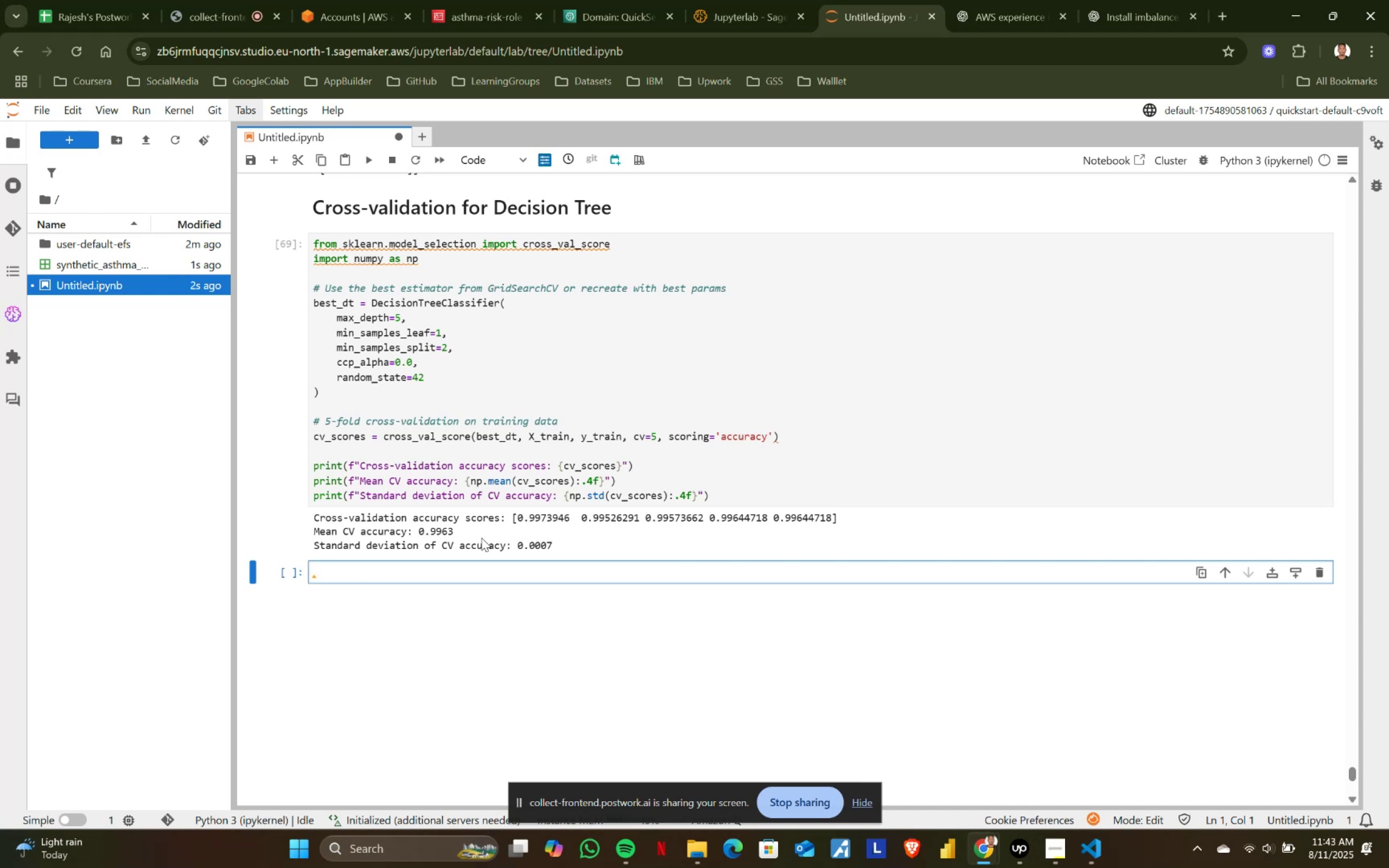 
wait(5.27)
 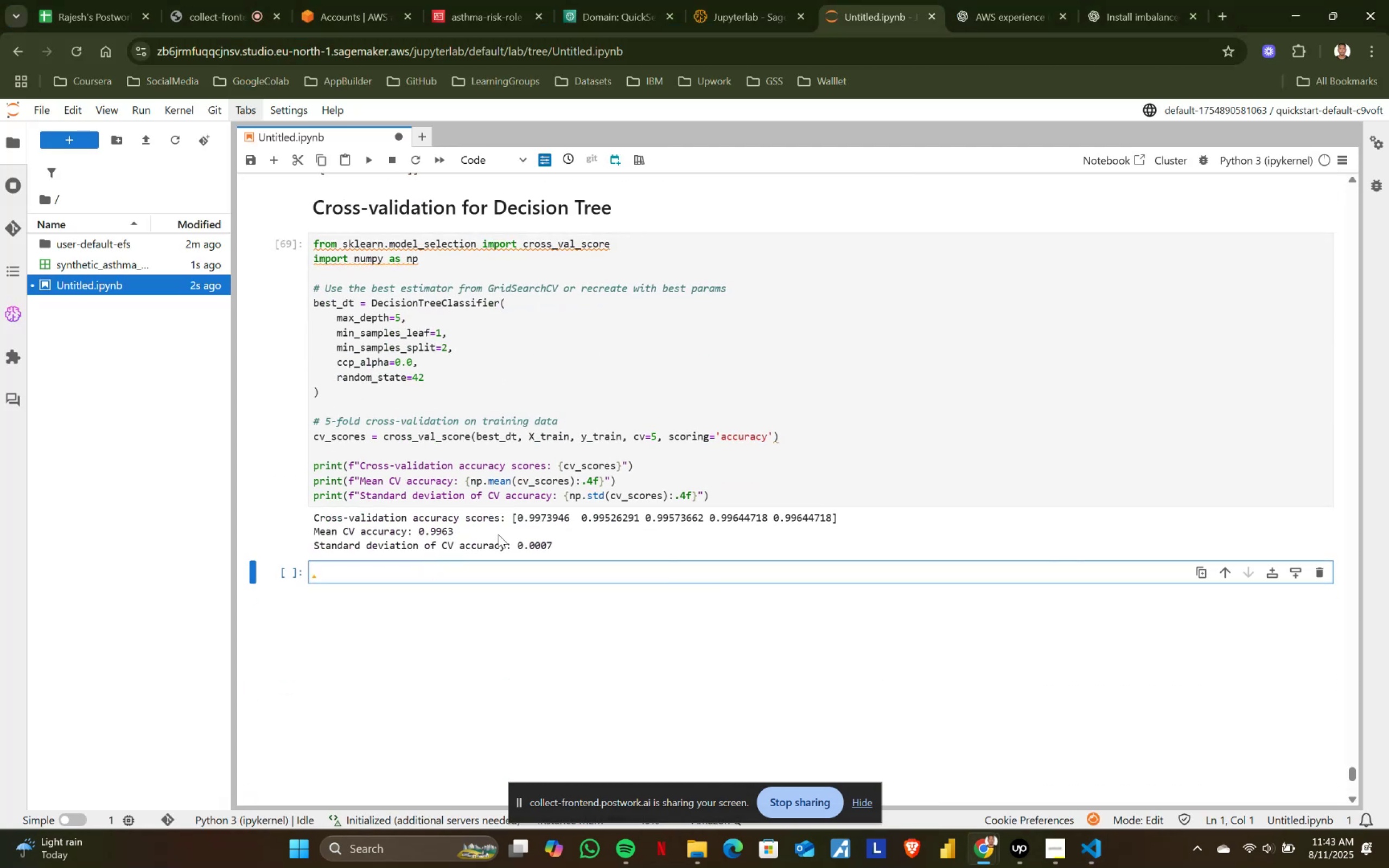 
key(Tab)
 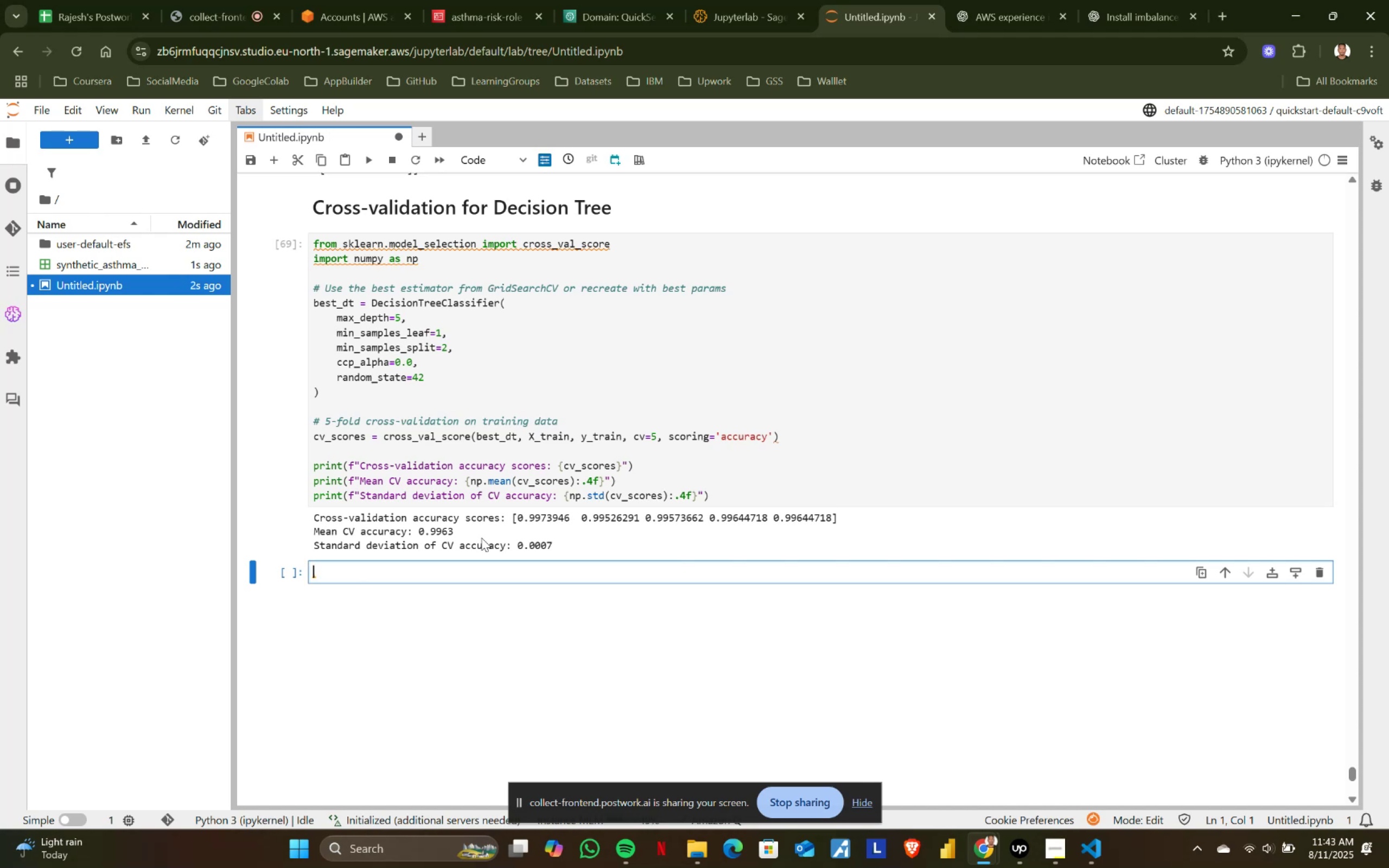 
key(Alt+AltLeft)
 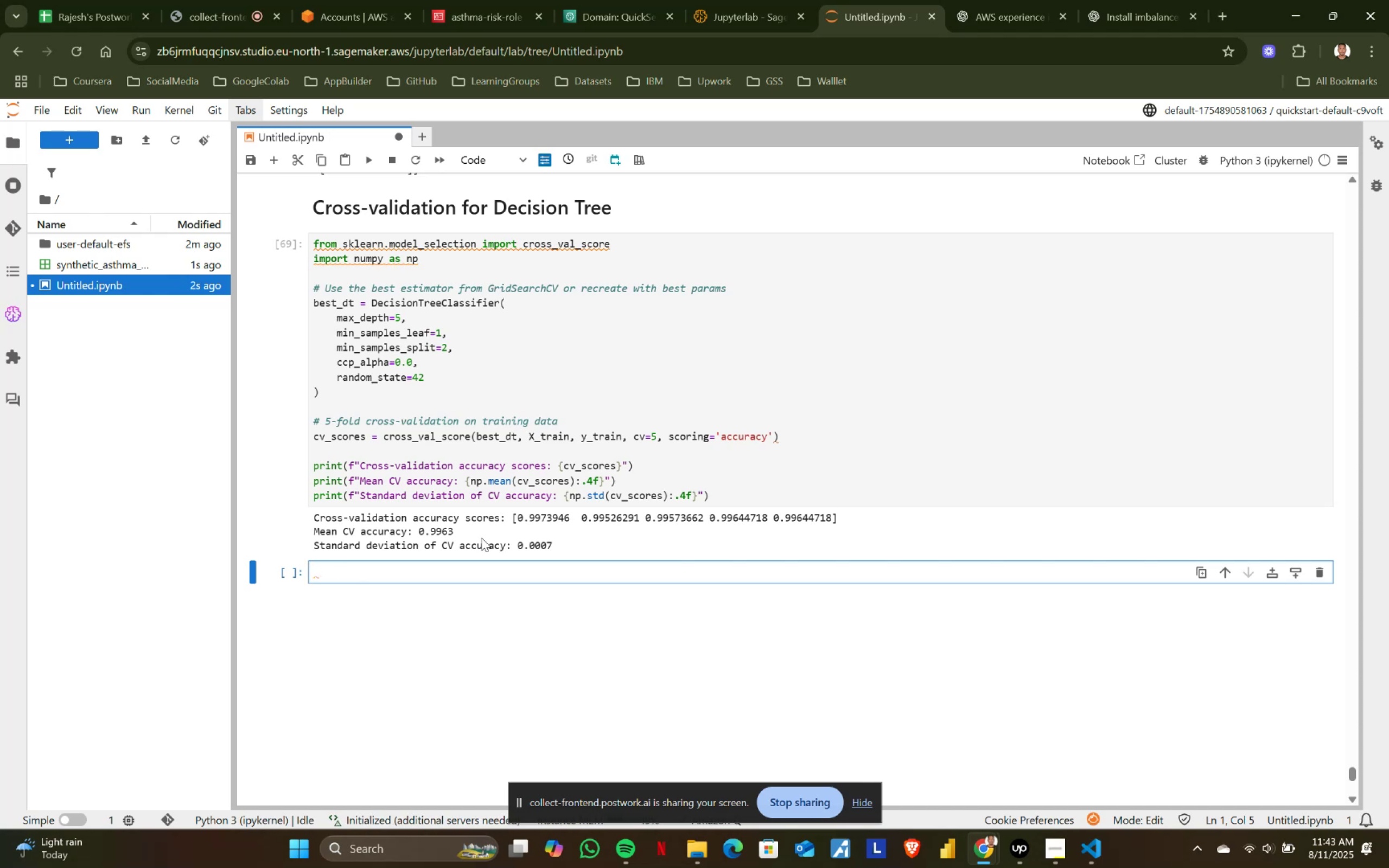 
key(Backspace)
 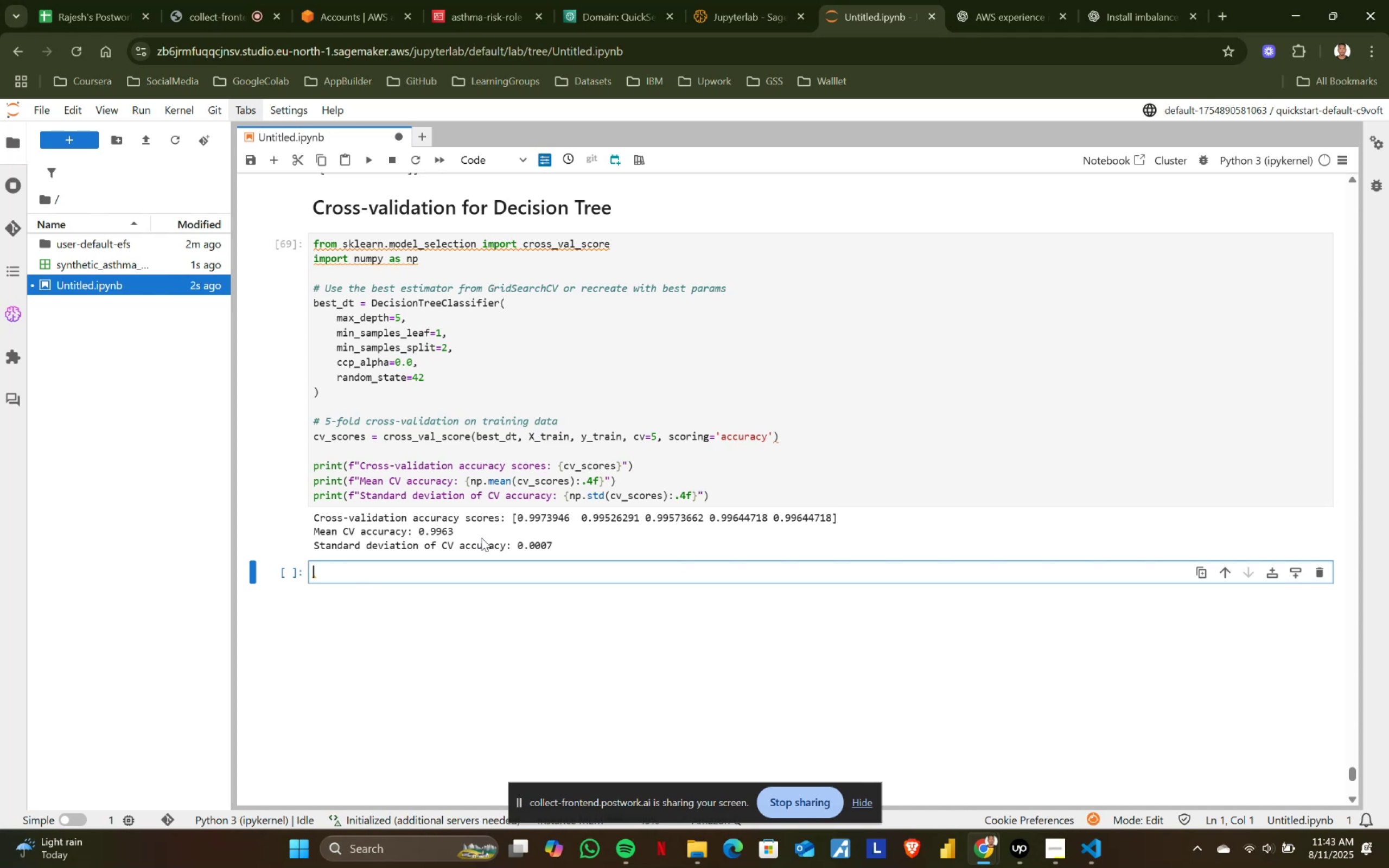 
key(Alt+AltLeft)
 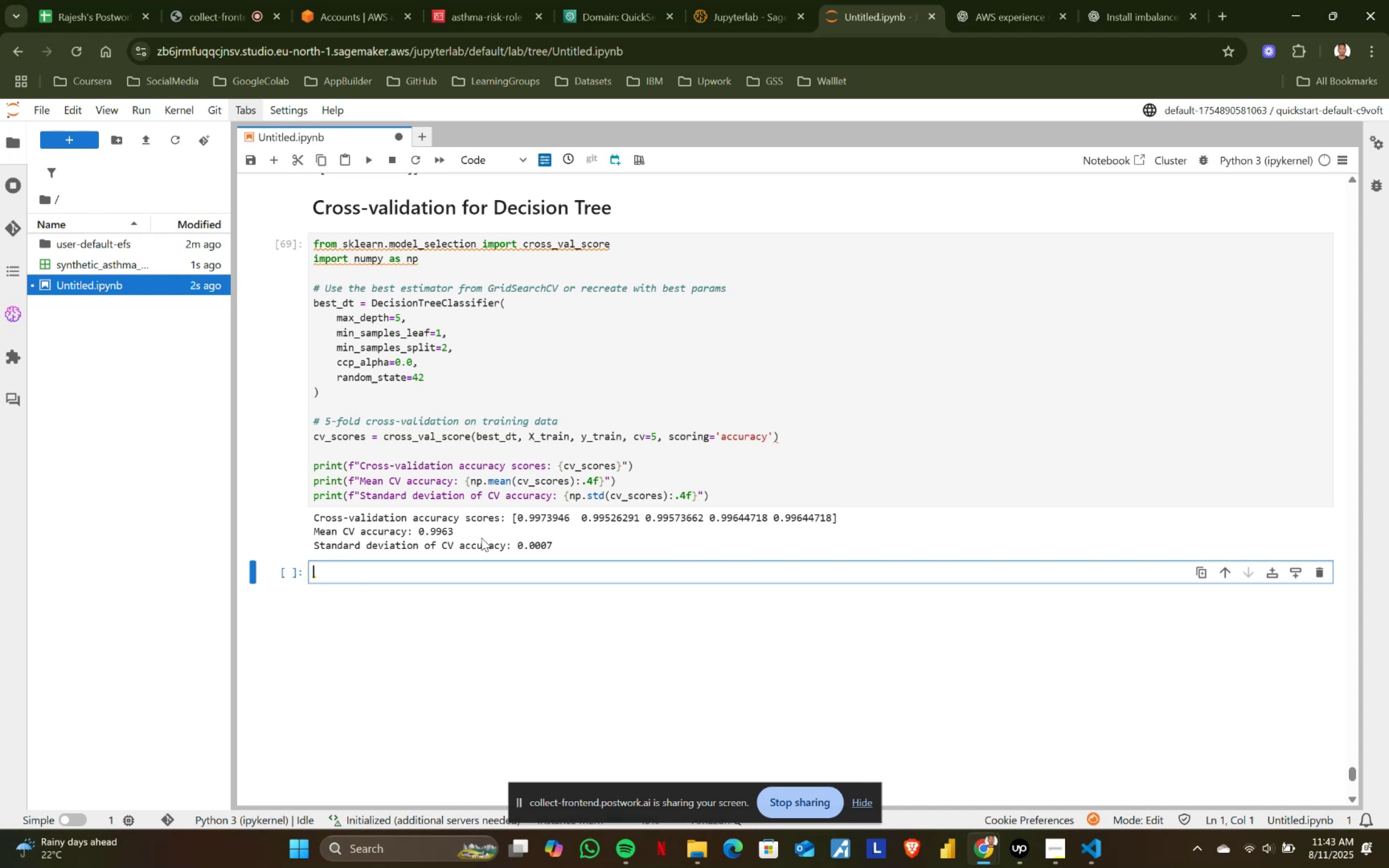 
key(Alt+Tab)
 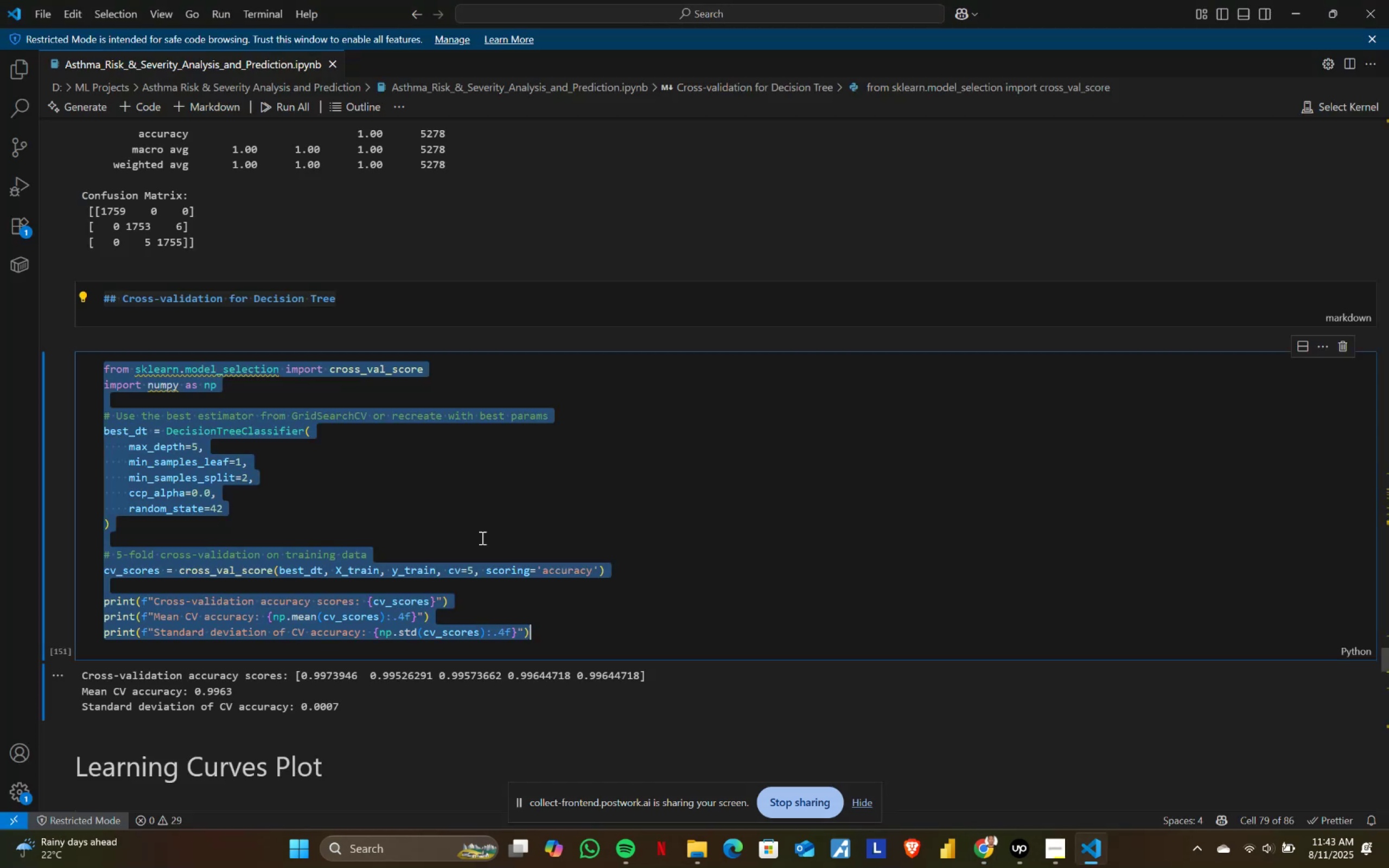 
scroll: coordinate [310, 572], scroll_direction: down, amount: 5.0
 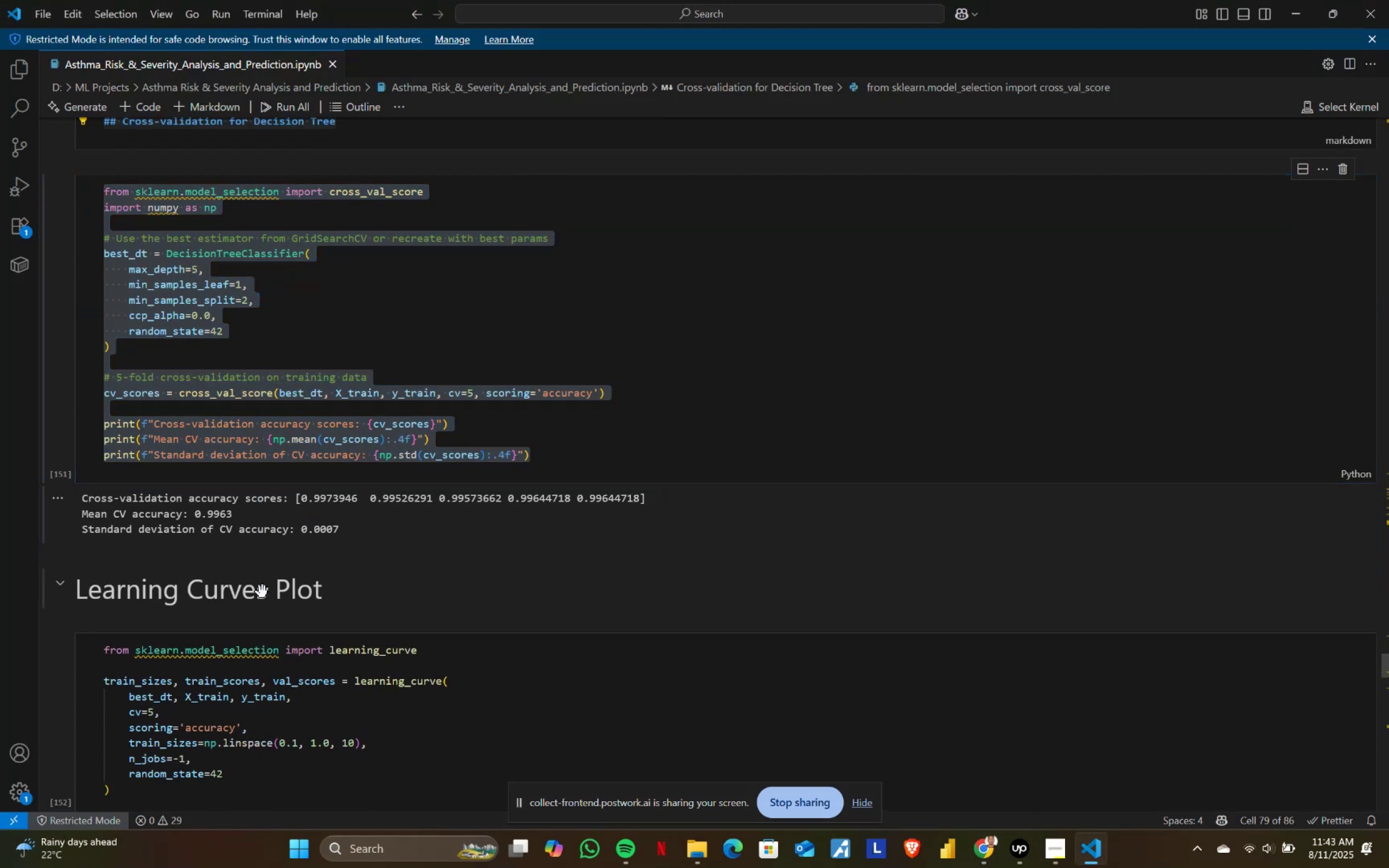 
double_click([263, 592])
 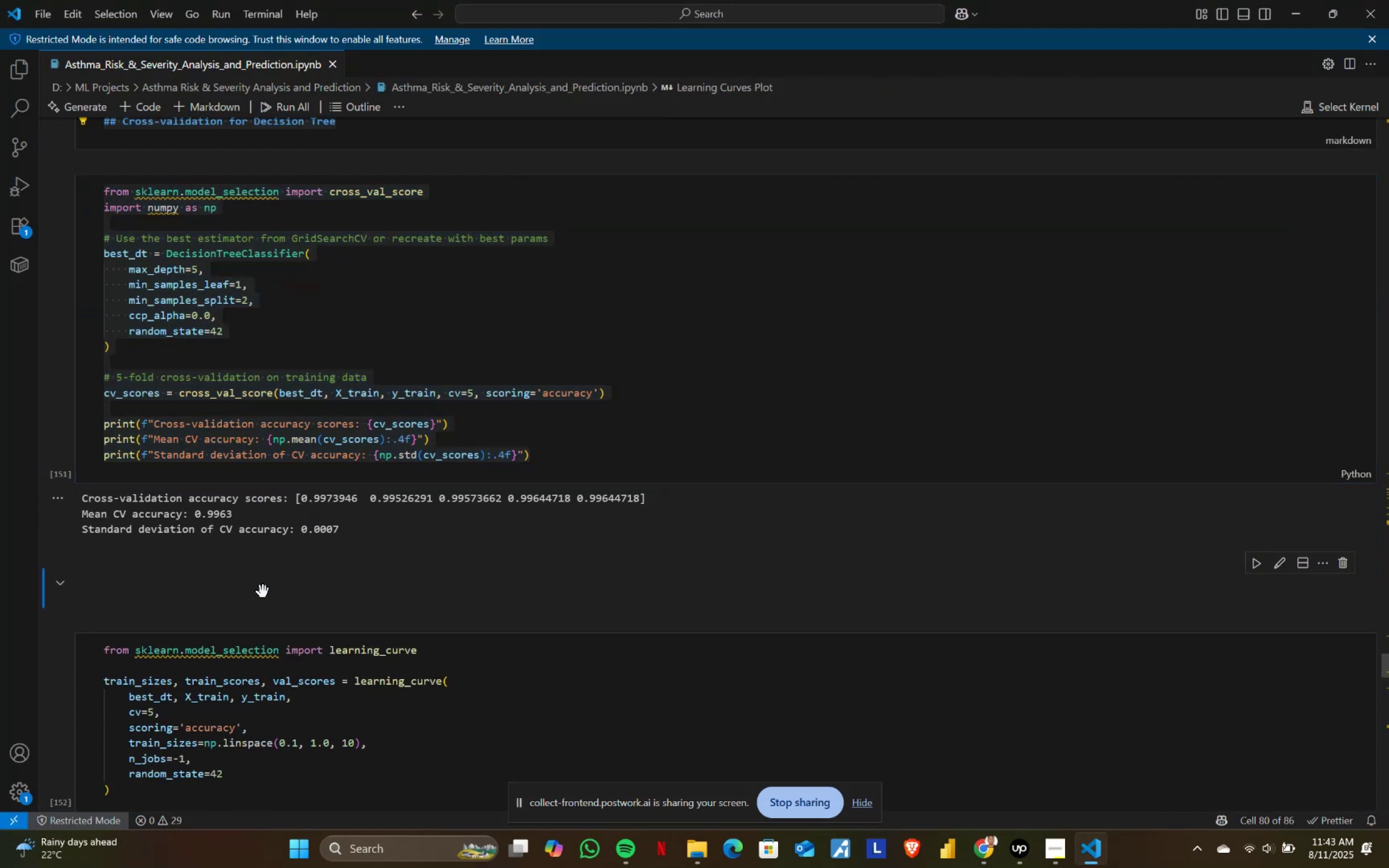 
triple_click([263, 592])
 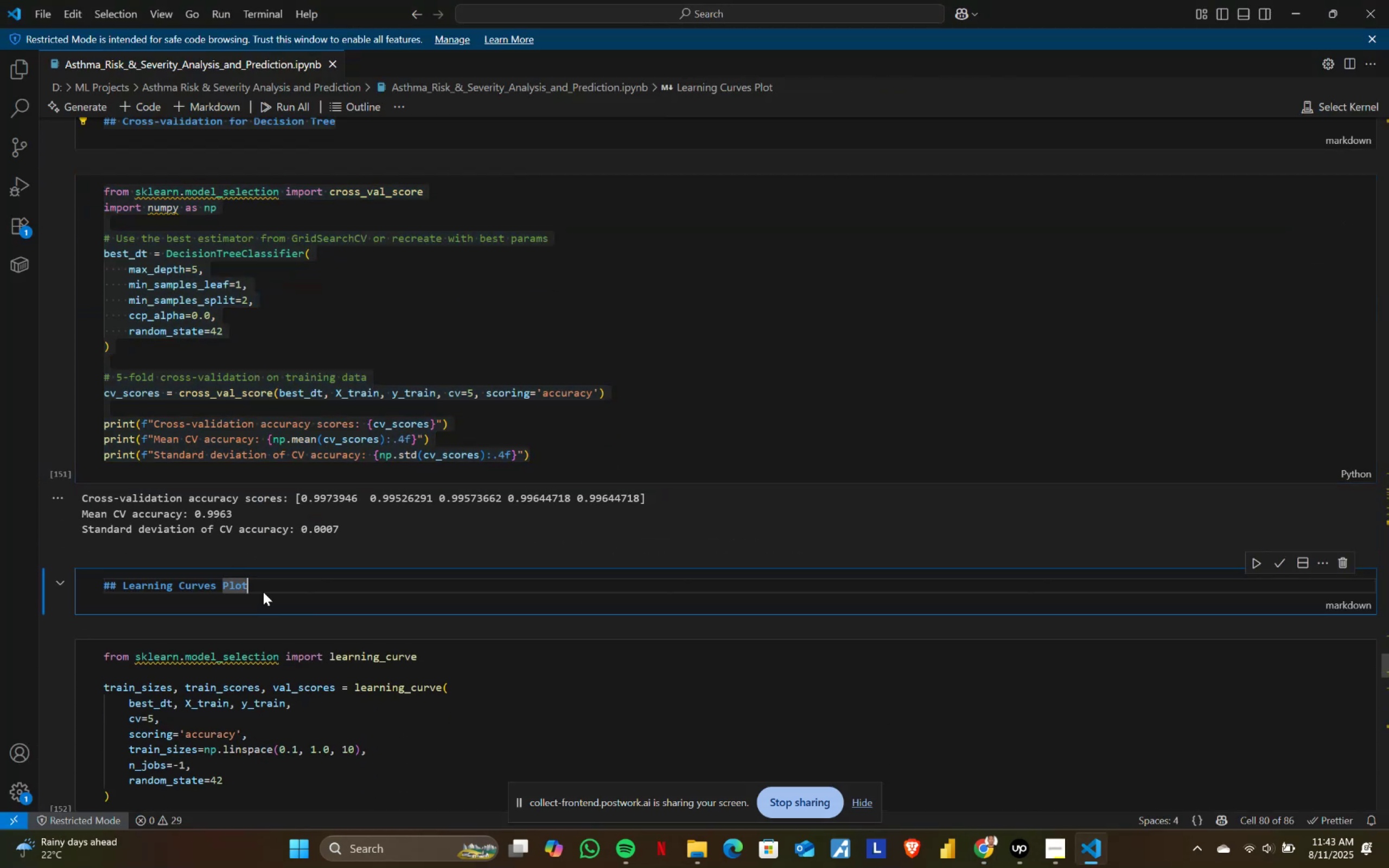 
key(Control+ControlLeft)
 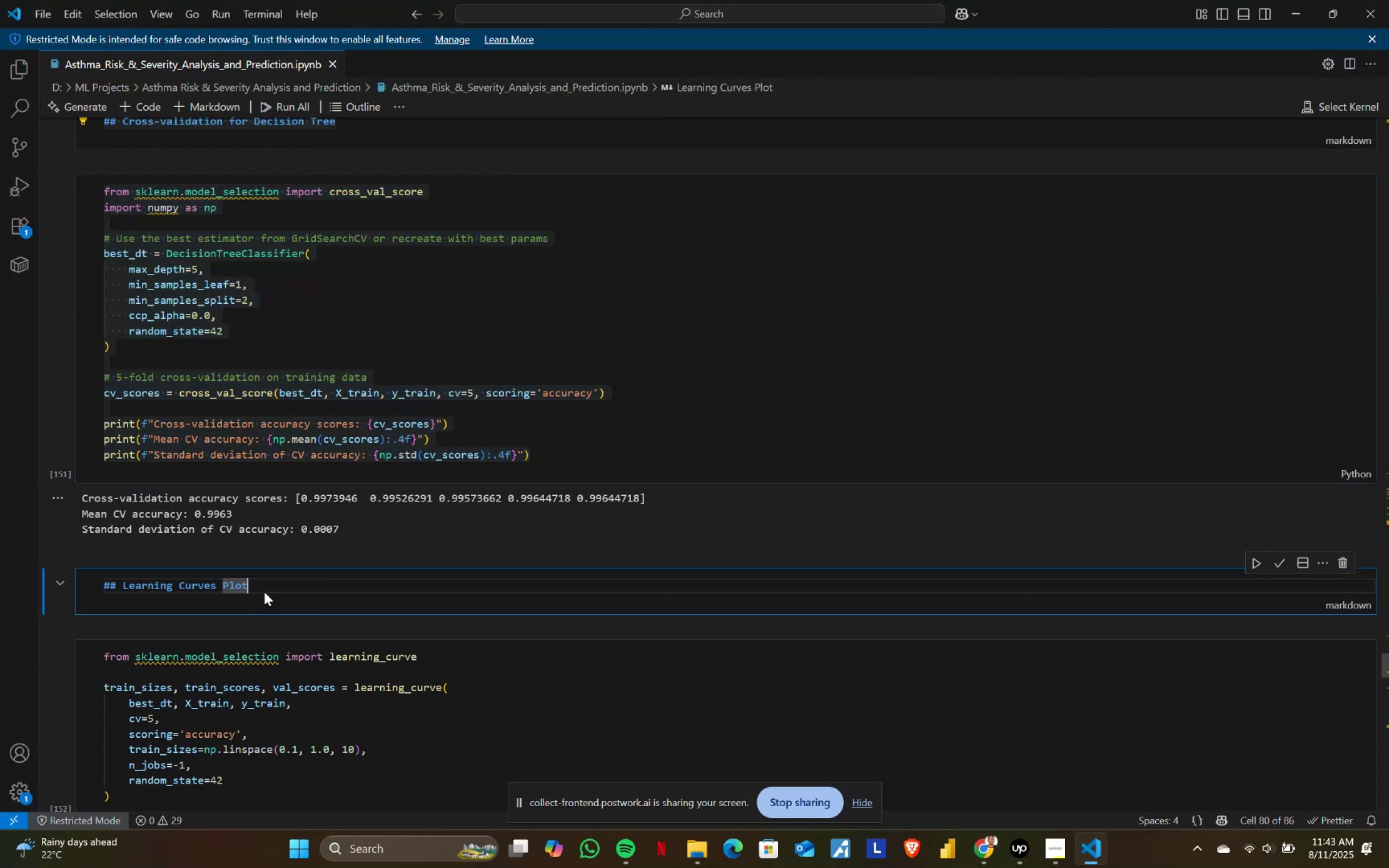 
key(Control+A)
 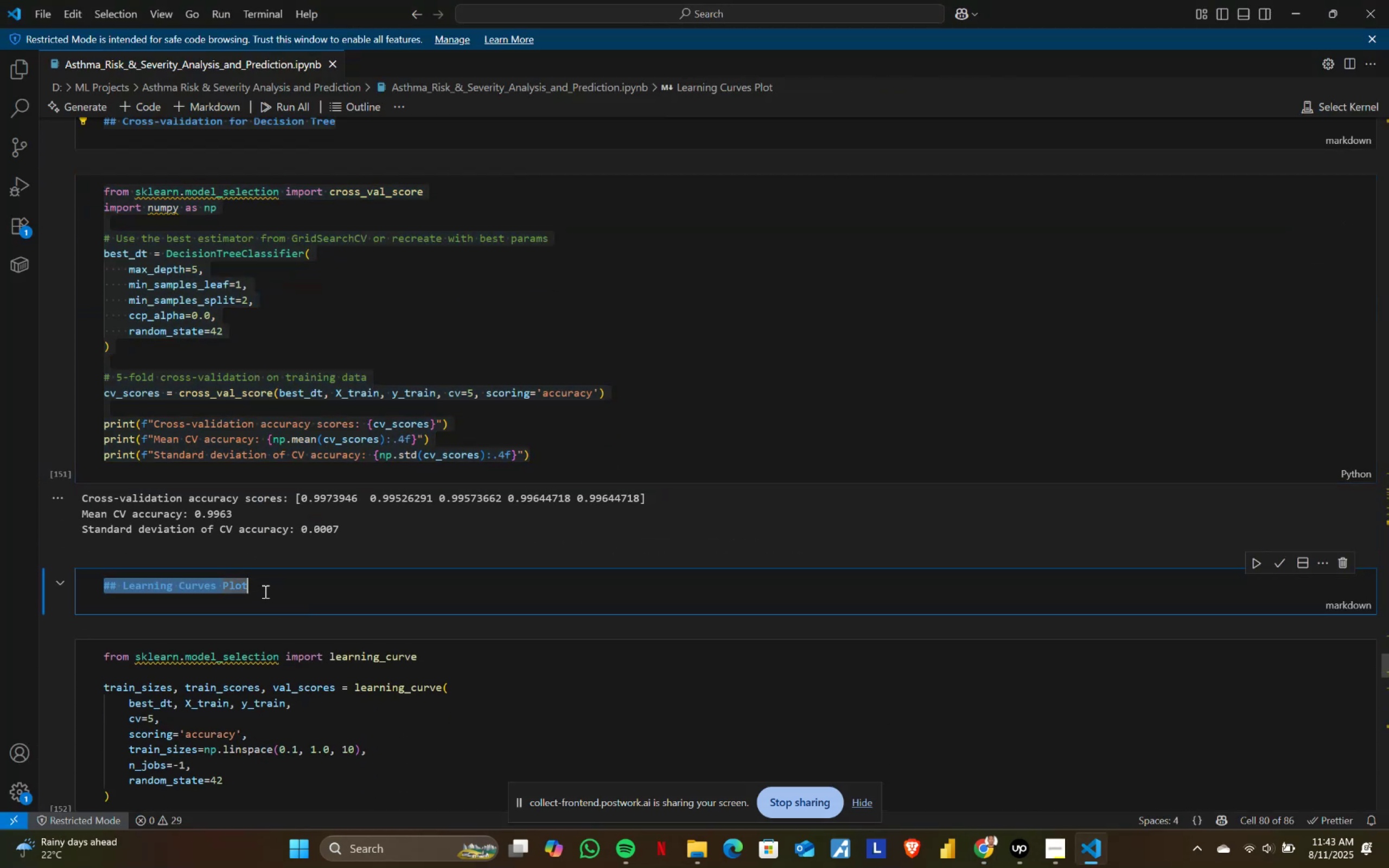 
key(Control+ControlLeft)
 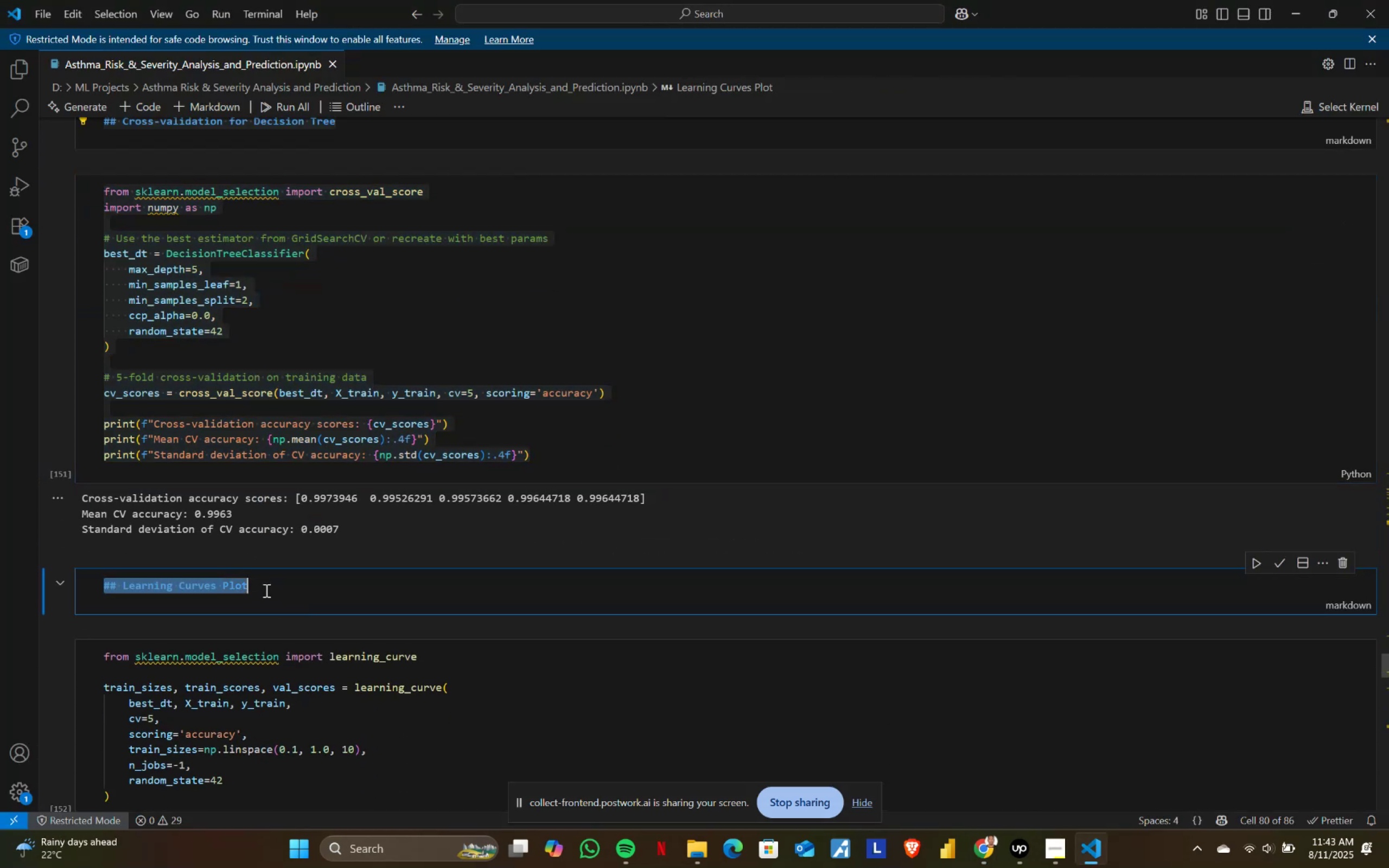 
key(Control+C)
 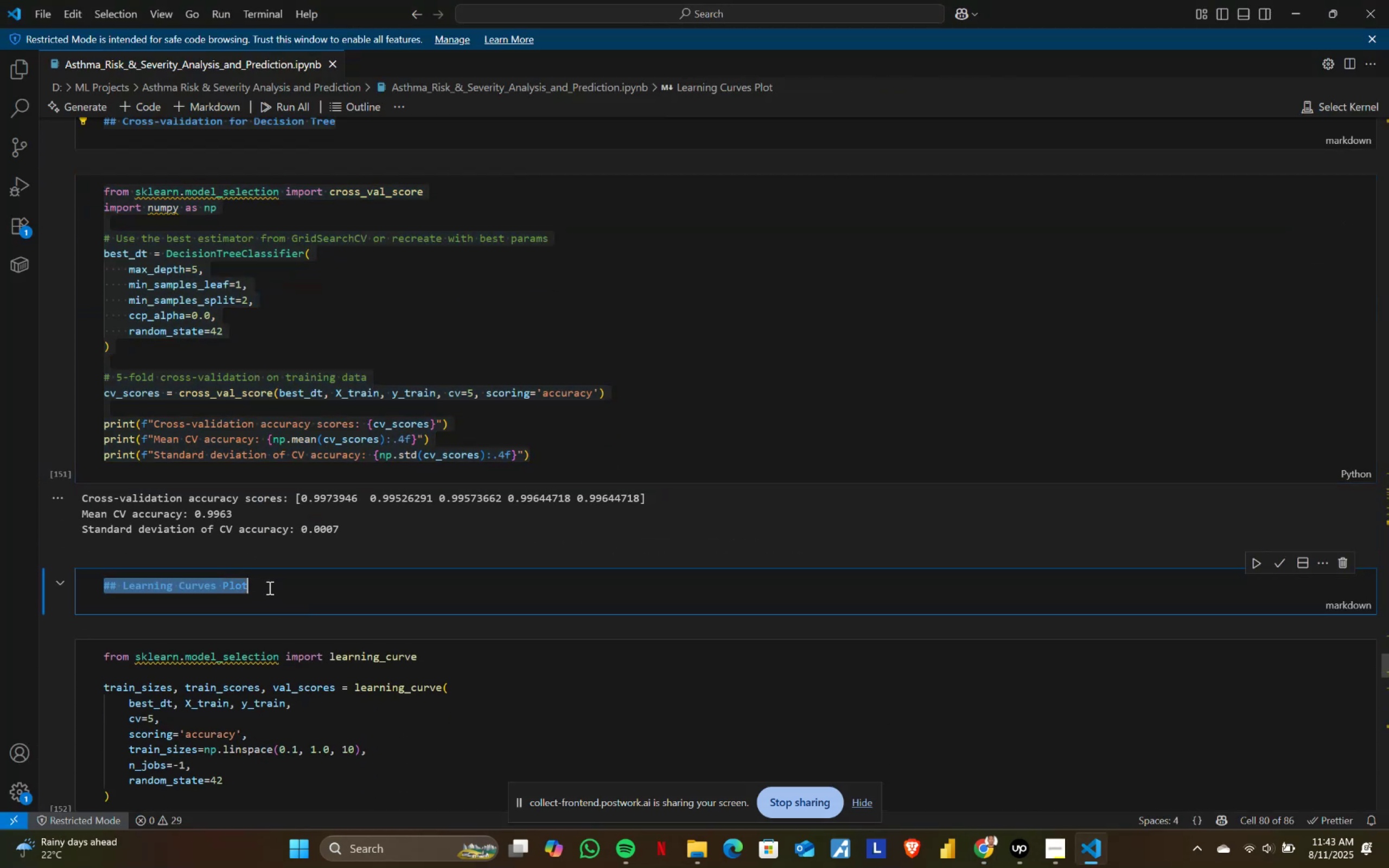 
key(Alt+AltLeft)
 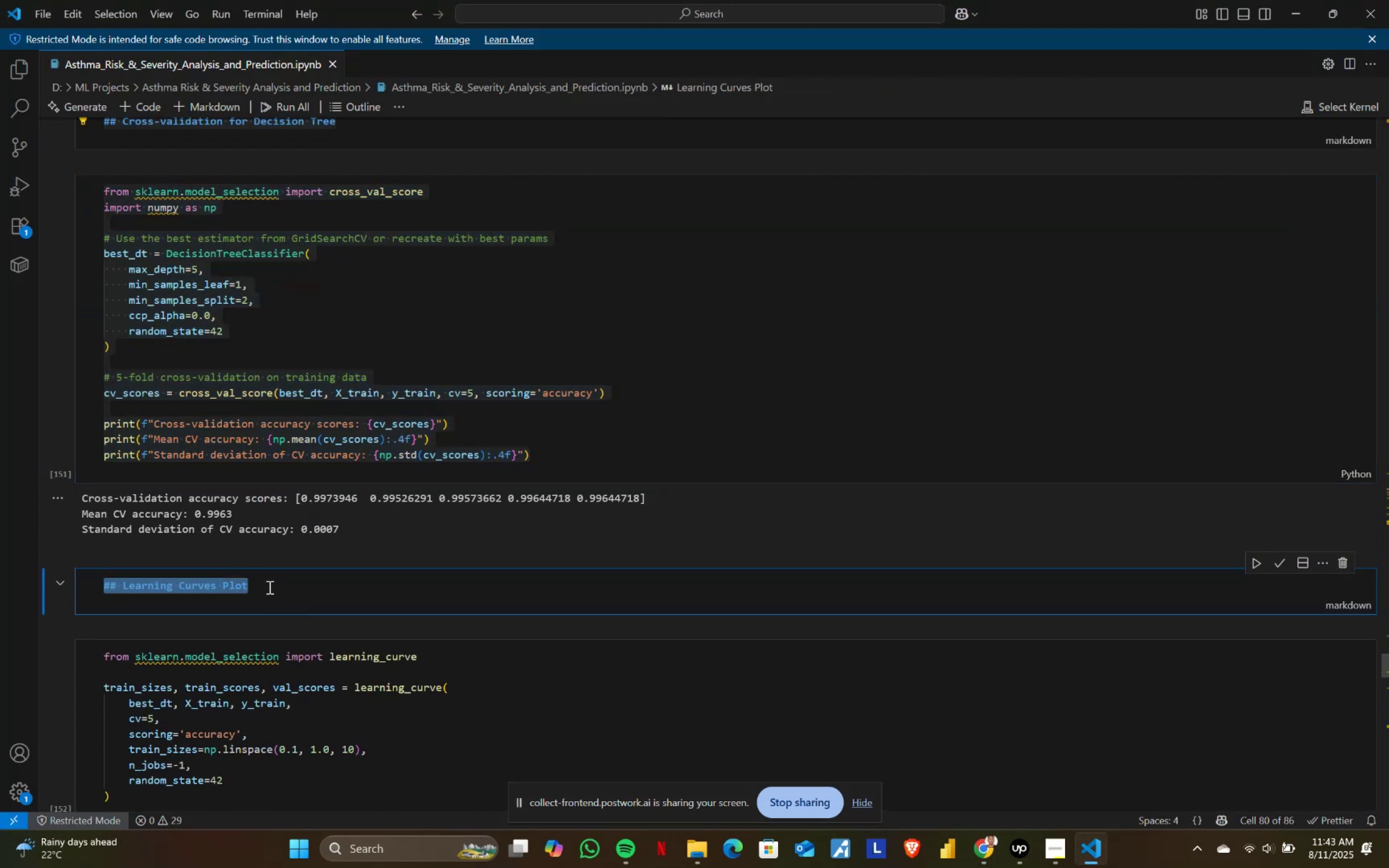 
key(Alt+Tab)
 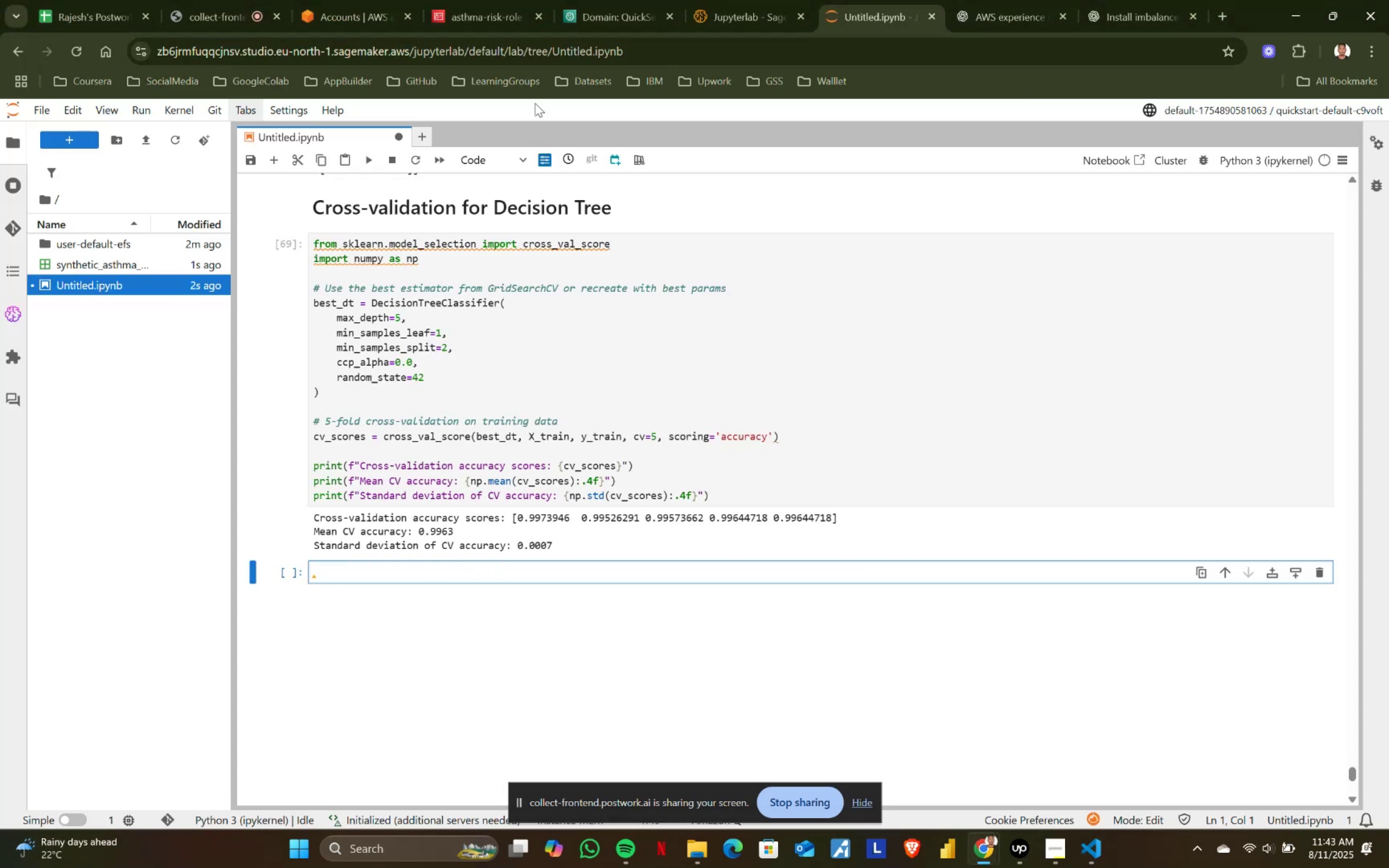 
left_click([484, 146])
 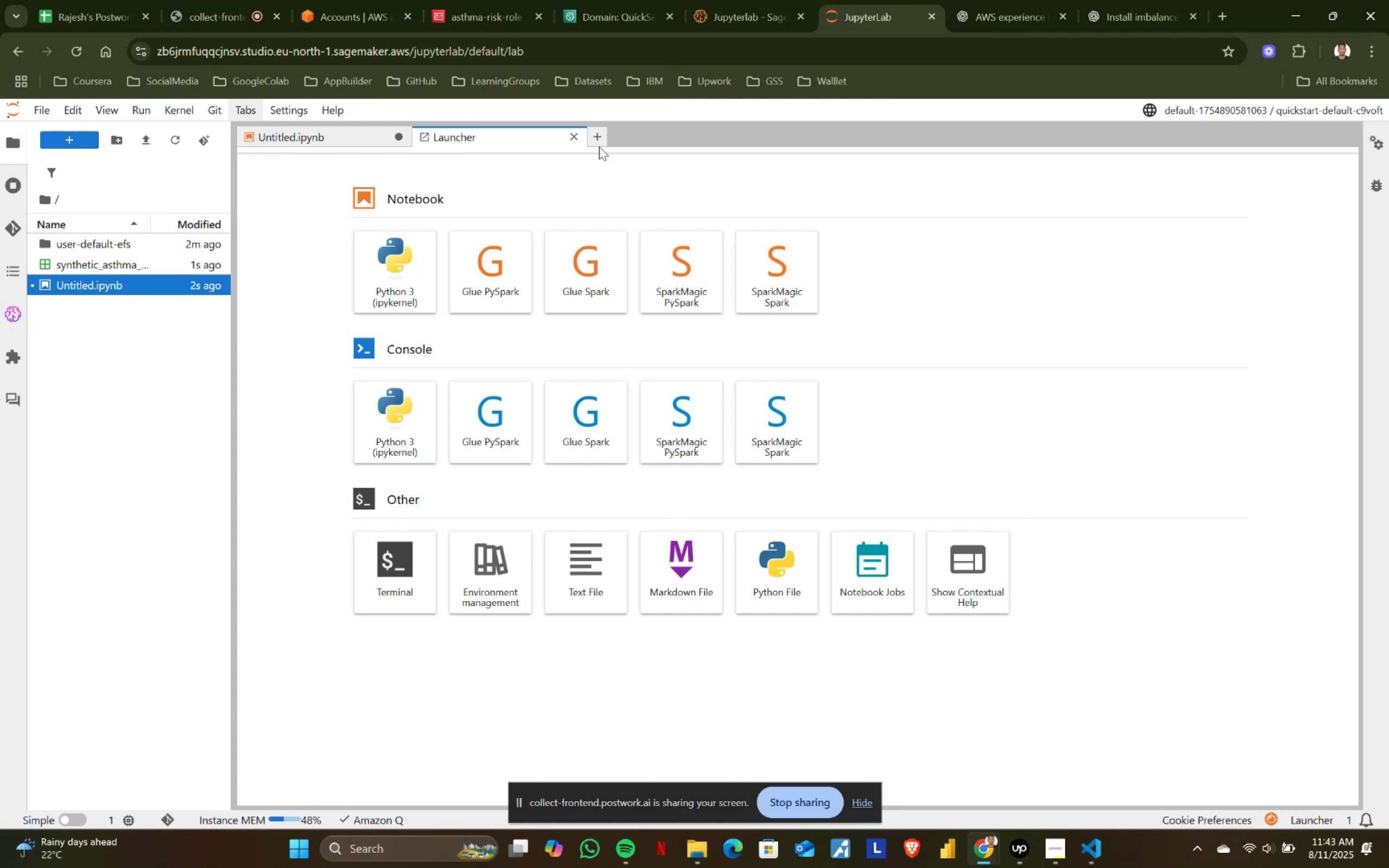 
left_click([578, 135])
 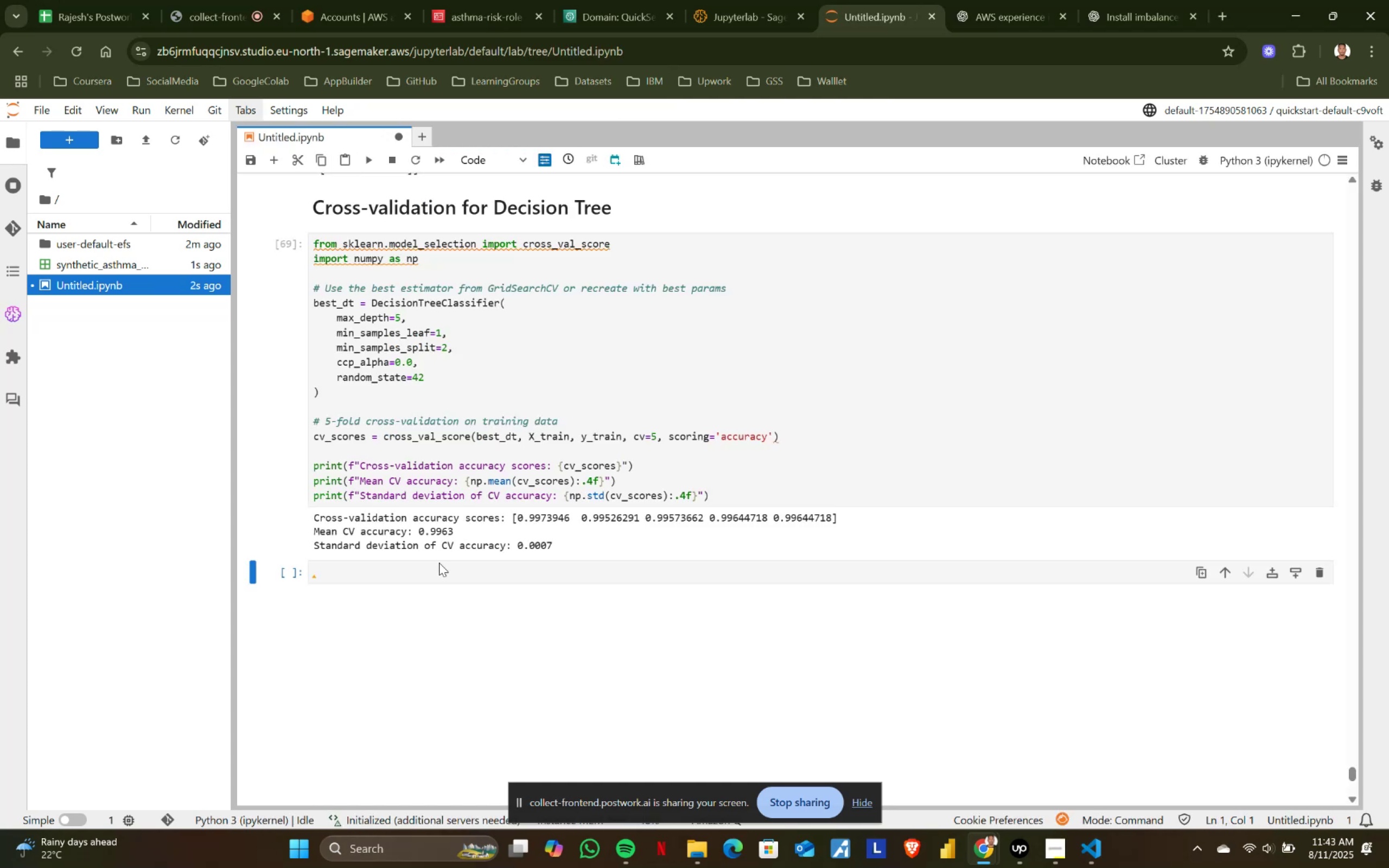 
left_click([416, 565])
 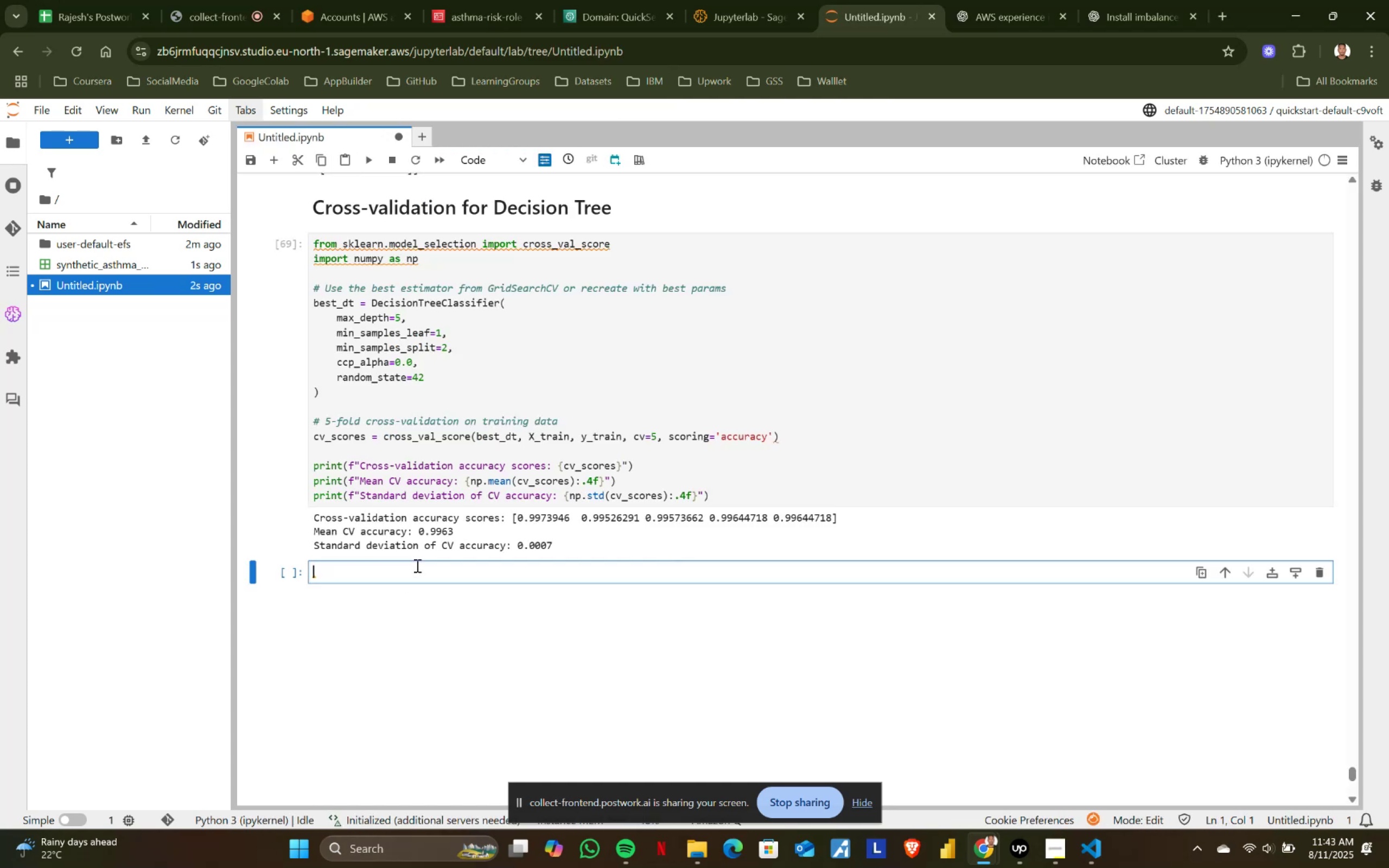 
hold_key(key=ShiftLeft, duration=0.32)
 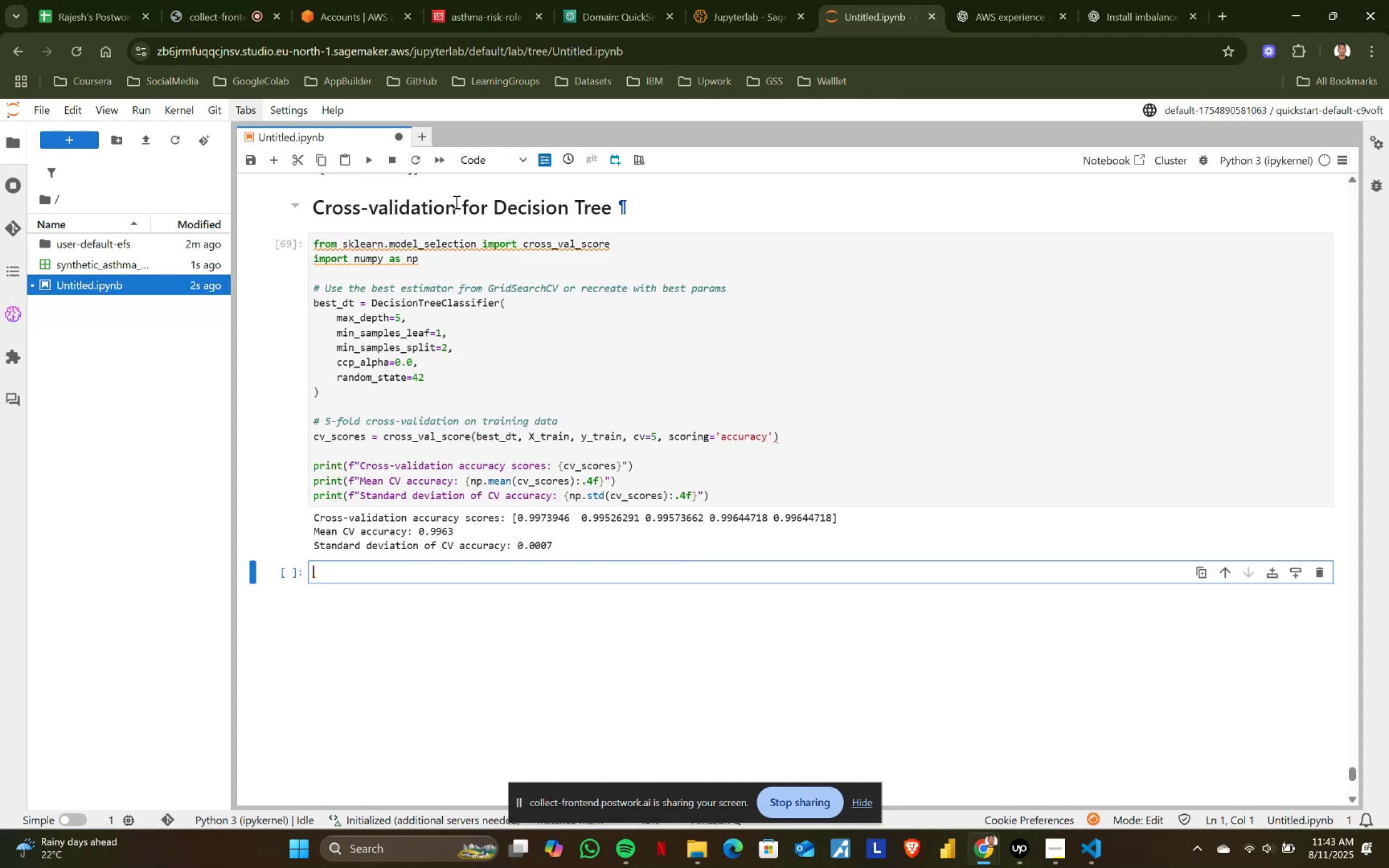 
left_click([488, 165])
 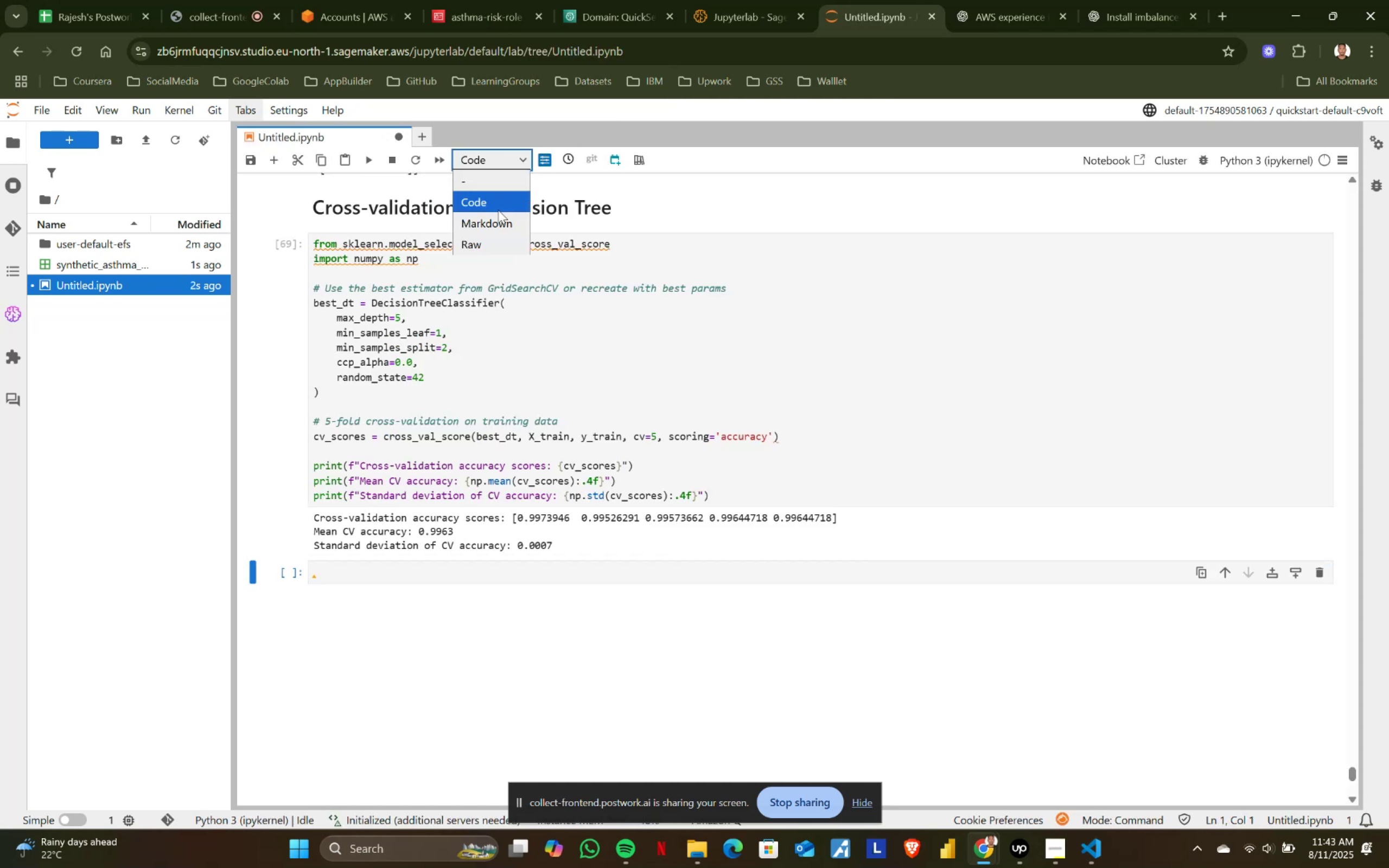 
left_click([498, 219])
 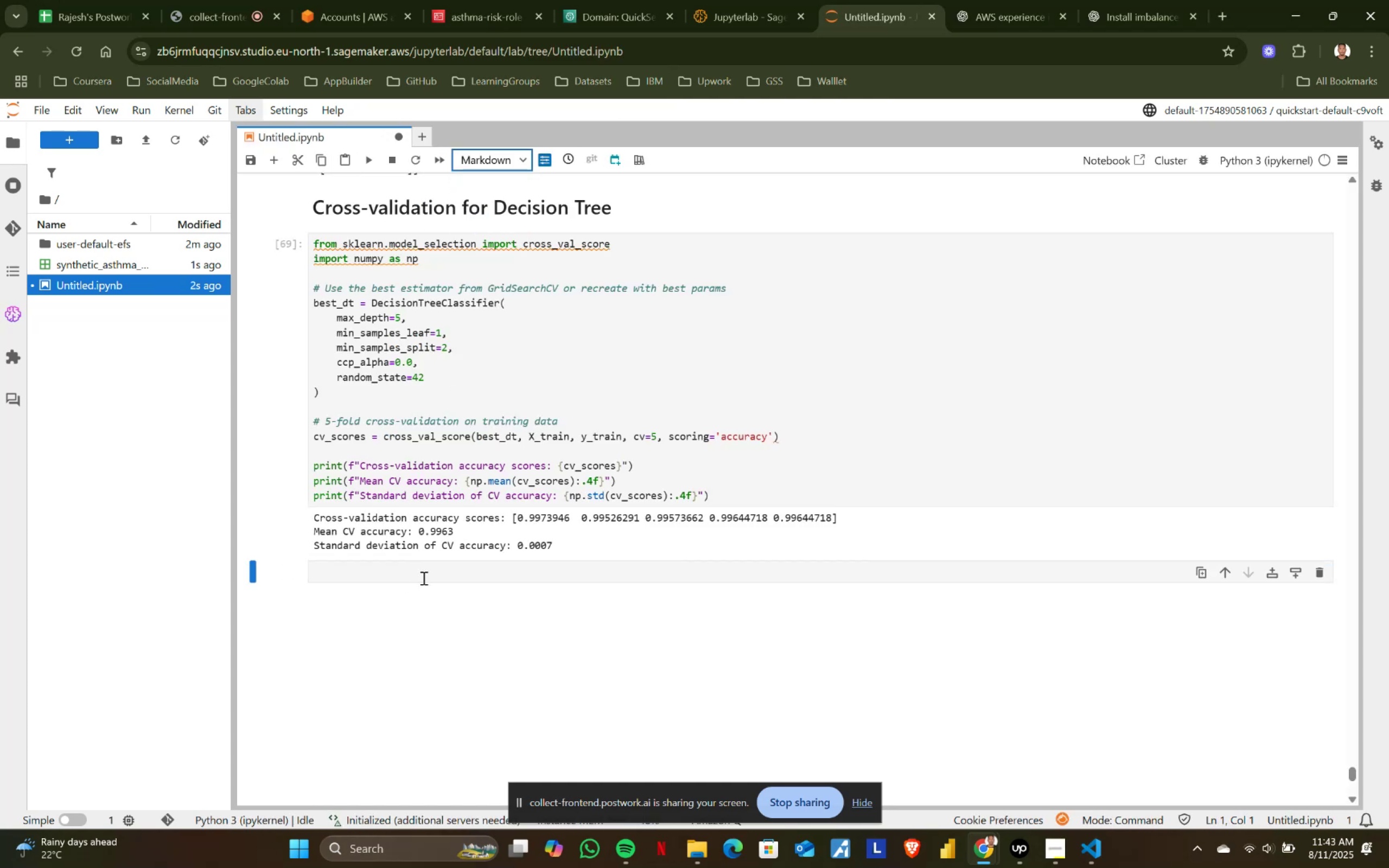 
left_click([423, 578])
 